 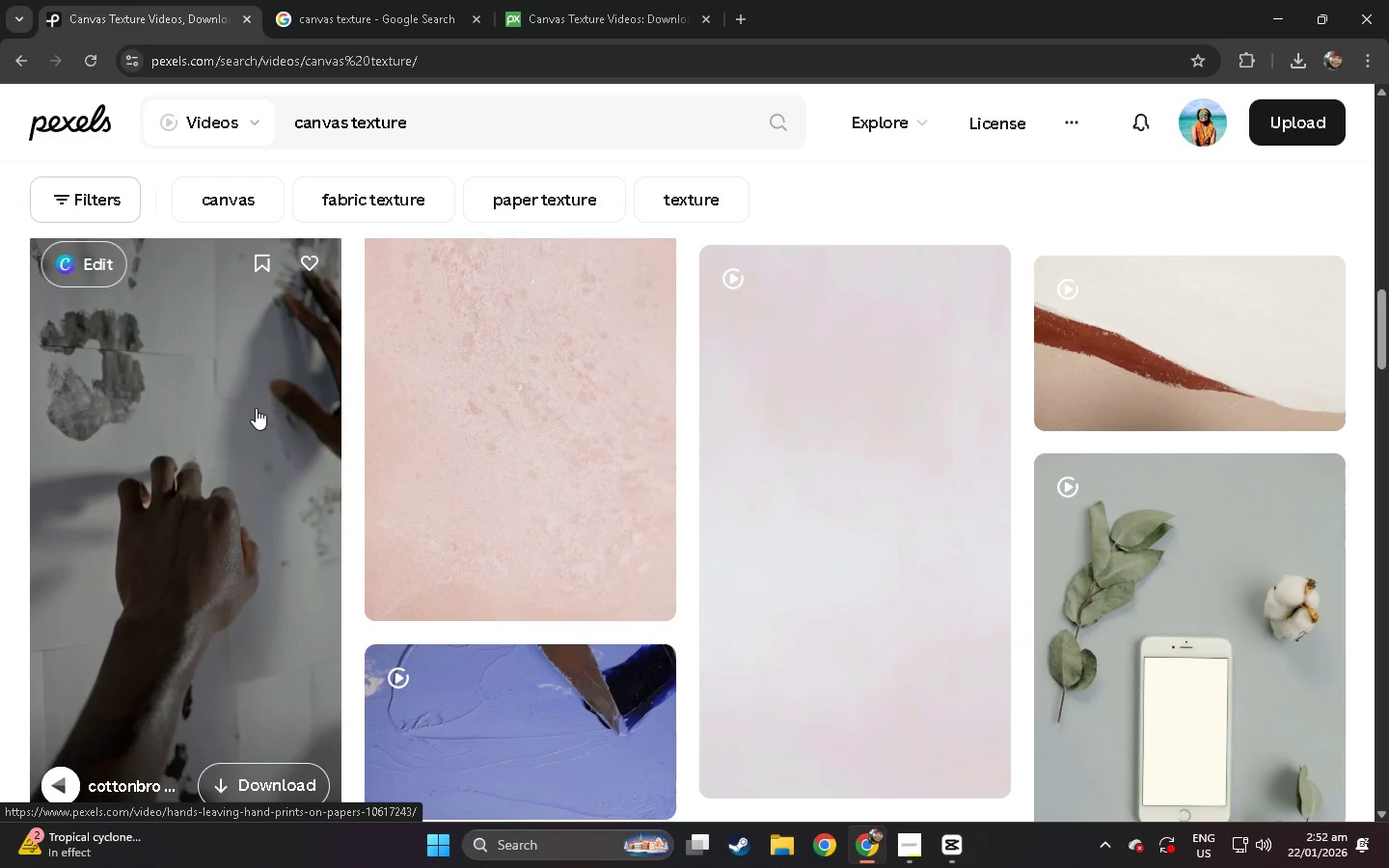 
scroll: coordinate [256, 410], scroll_direction: down, amount: 13.0
 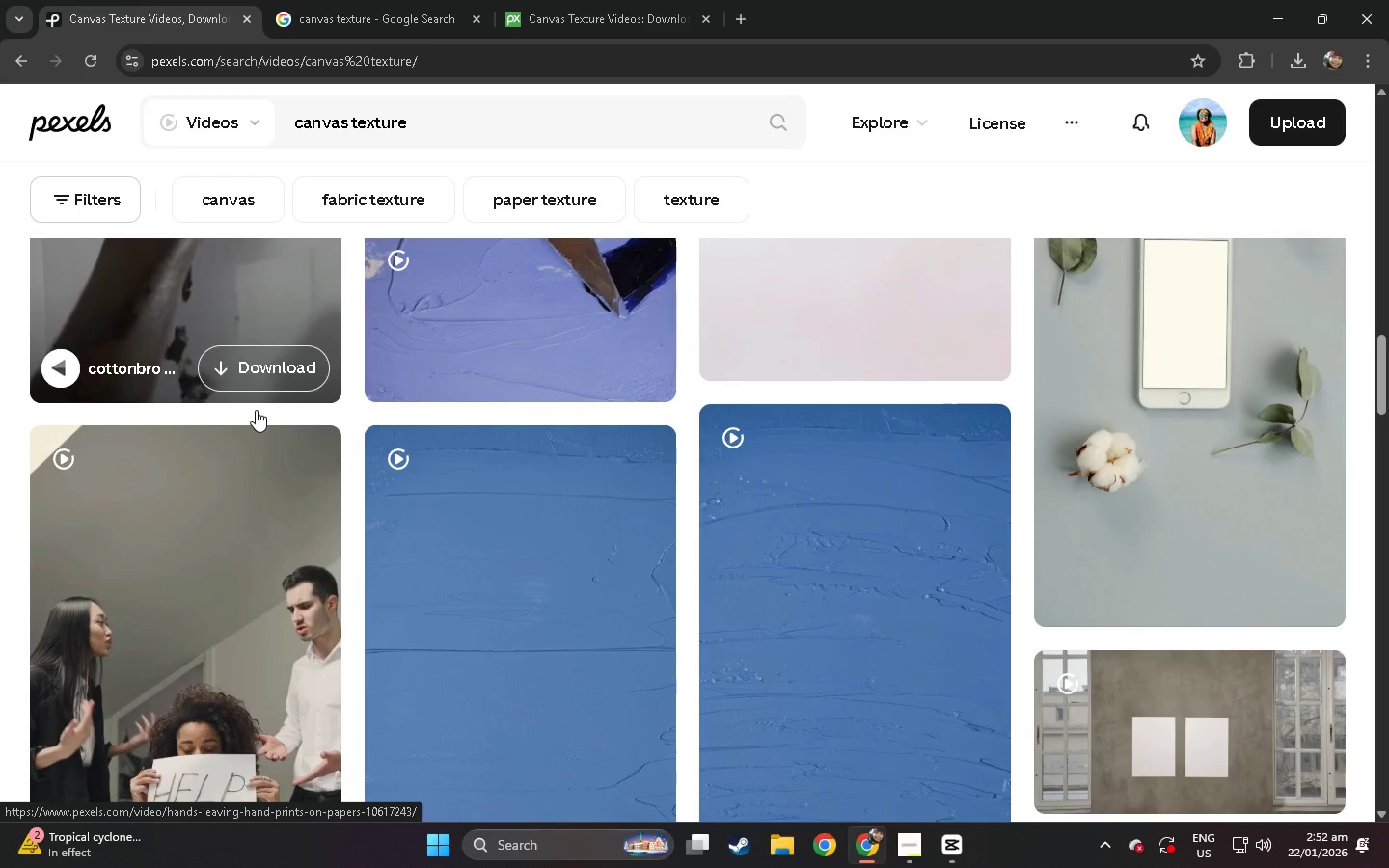 
scroll: coordinate [277, 373], scroll_direction: up, amount: 9.0
 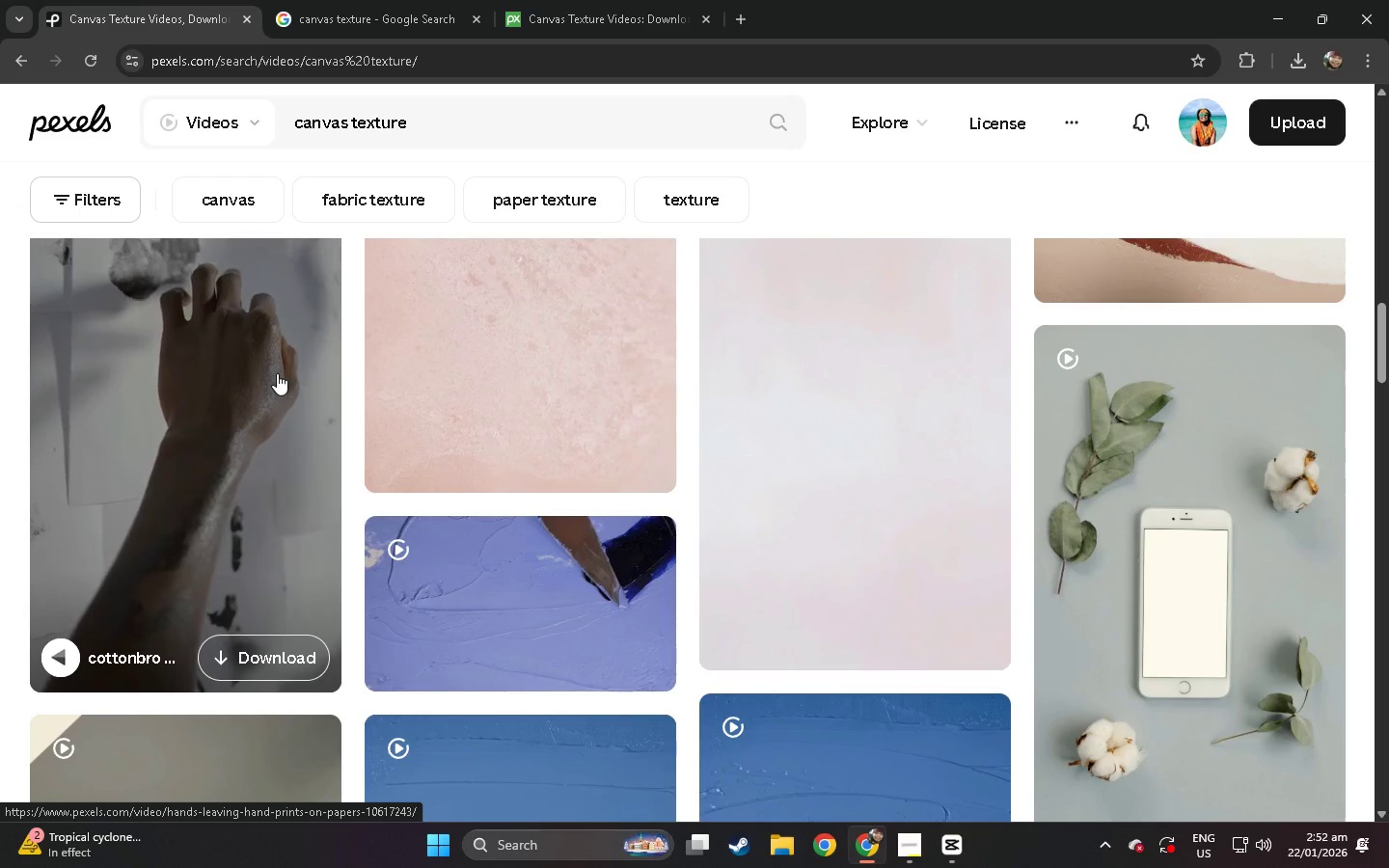 
scroll: coordinate [272, 399], scroll_direction: down, amount: 37.0
 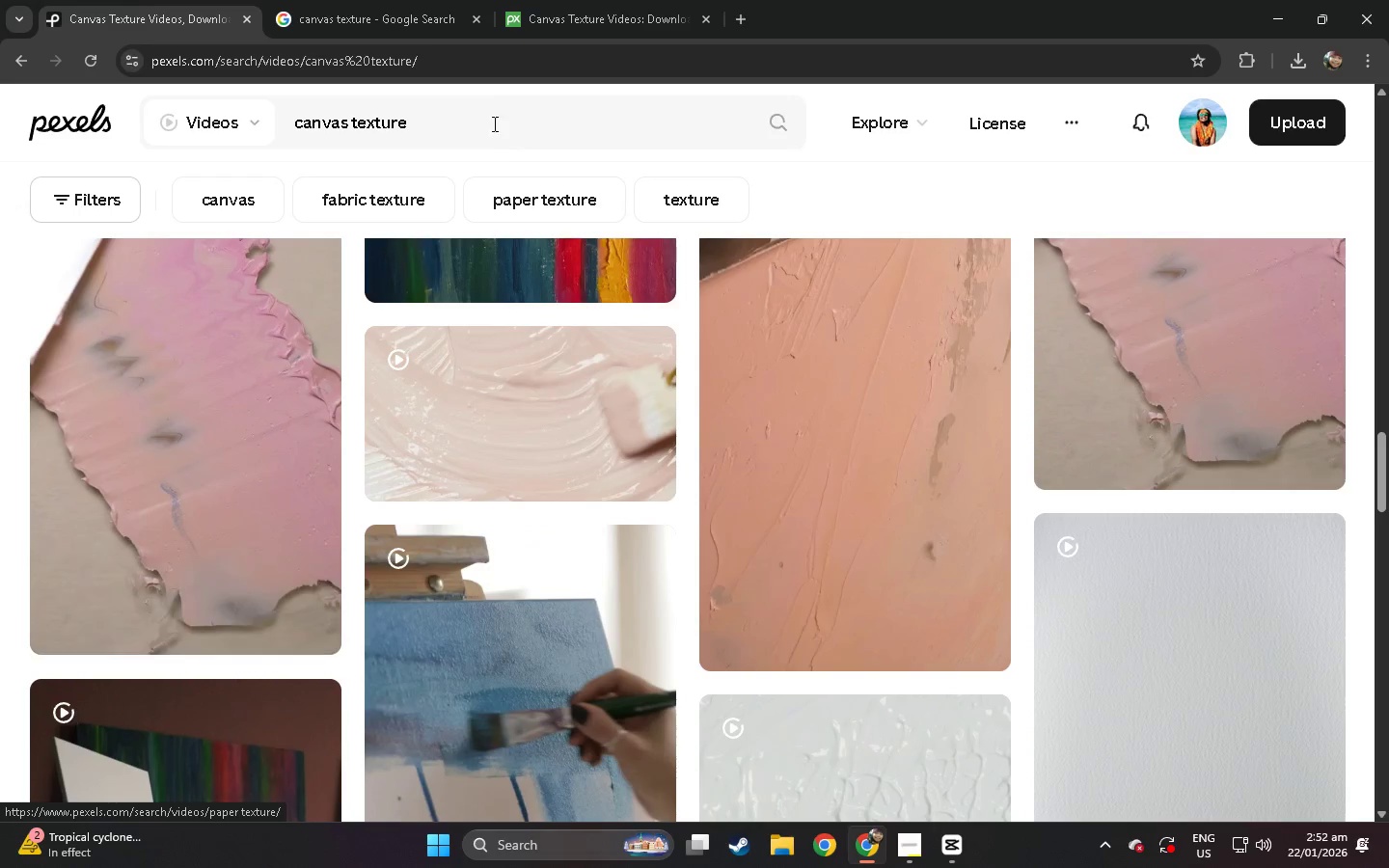 
left_click([488, 107])
 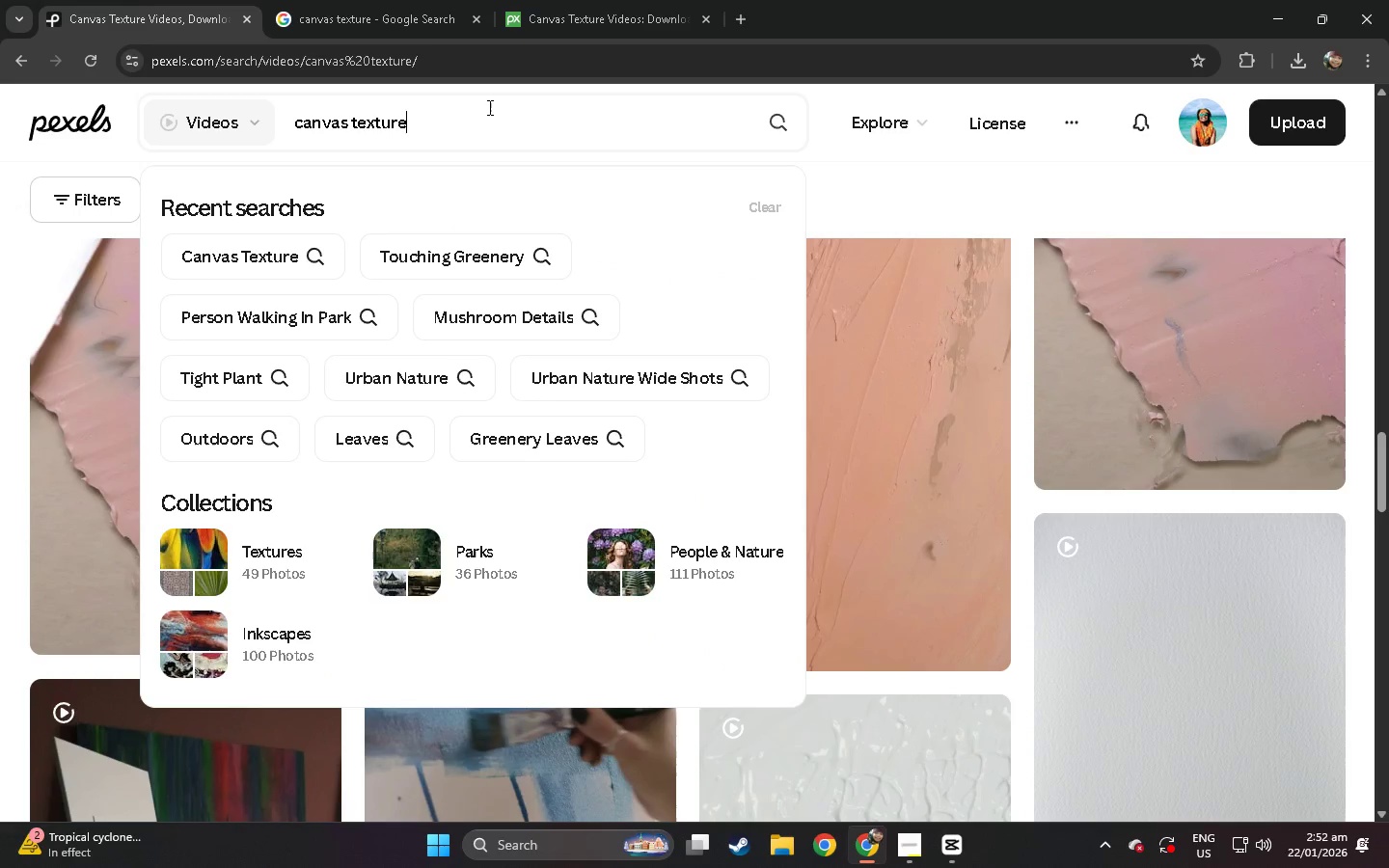 
type( in park)
 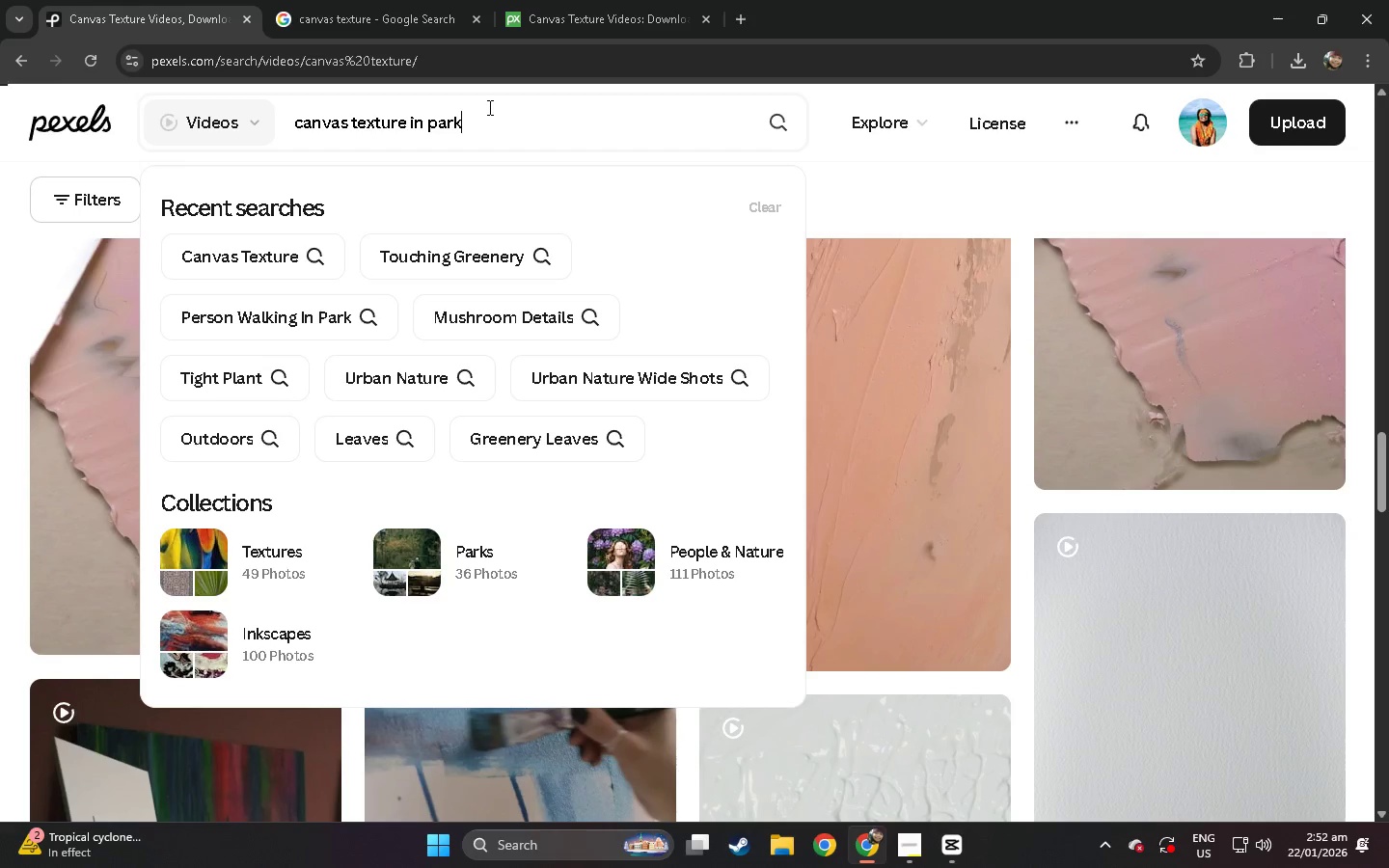 
key(Enter)
 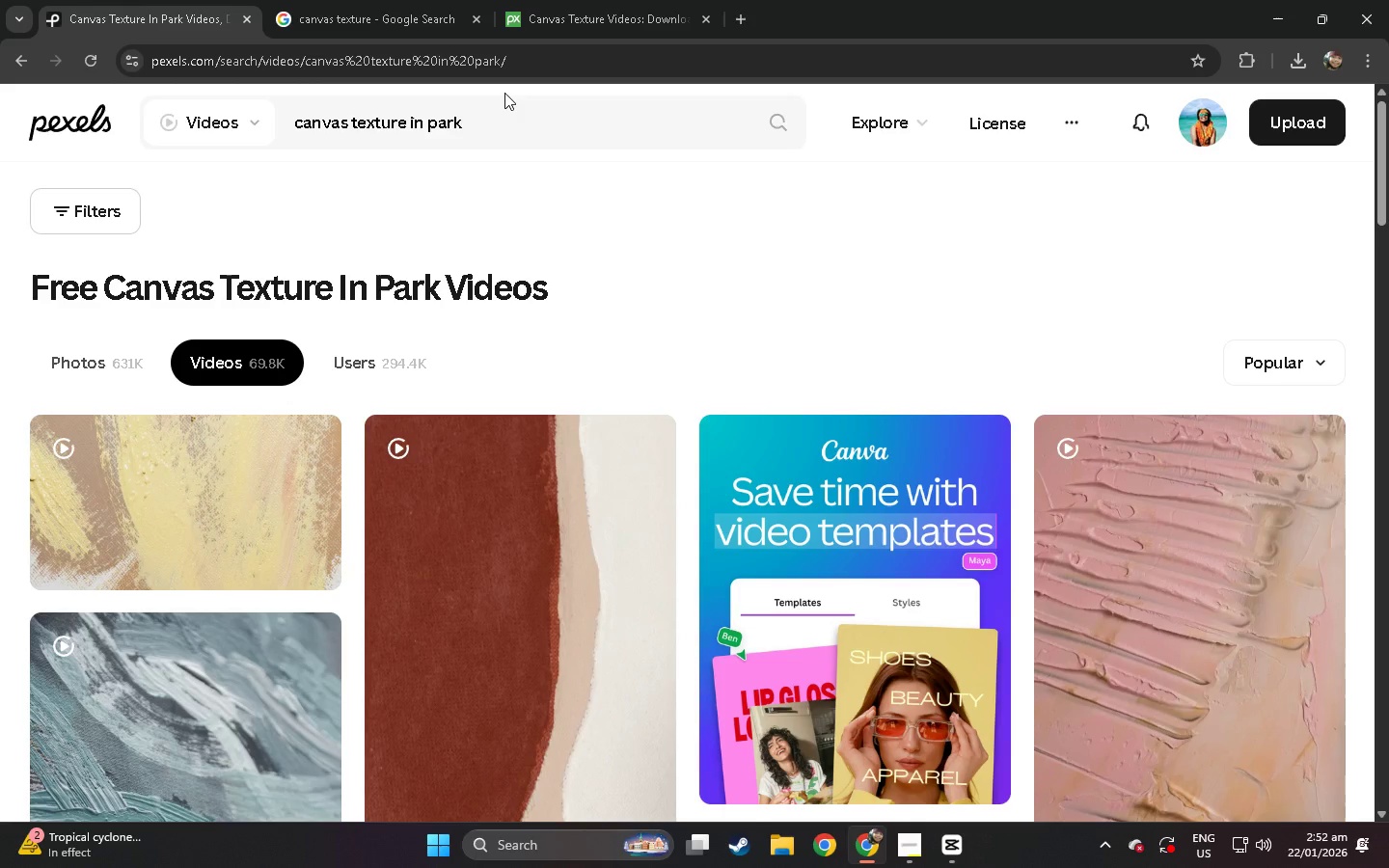 
scroll: coordinate [503, 100], scroll_direction: down, amount: 6.0
 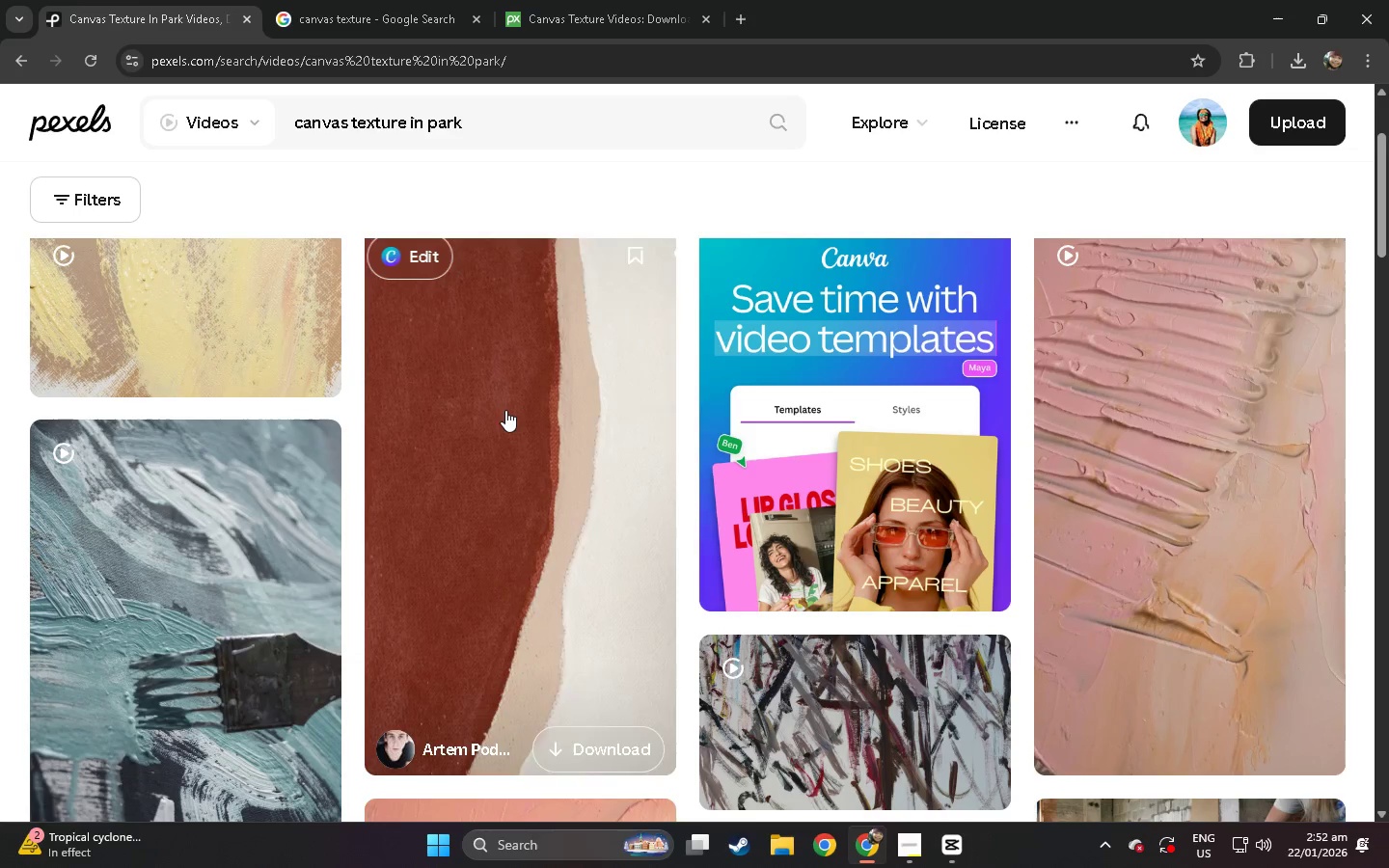 
left_click([505, 413])
 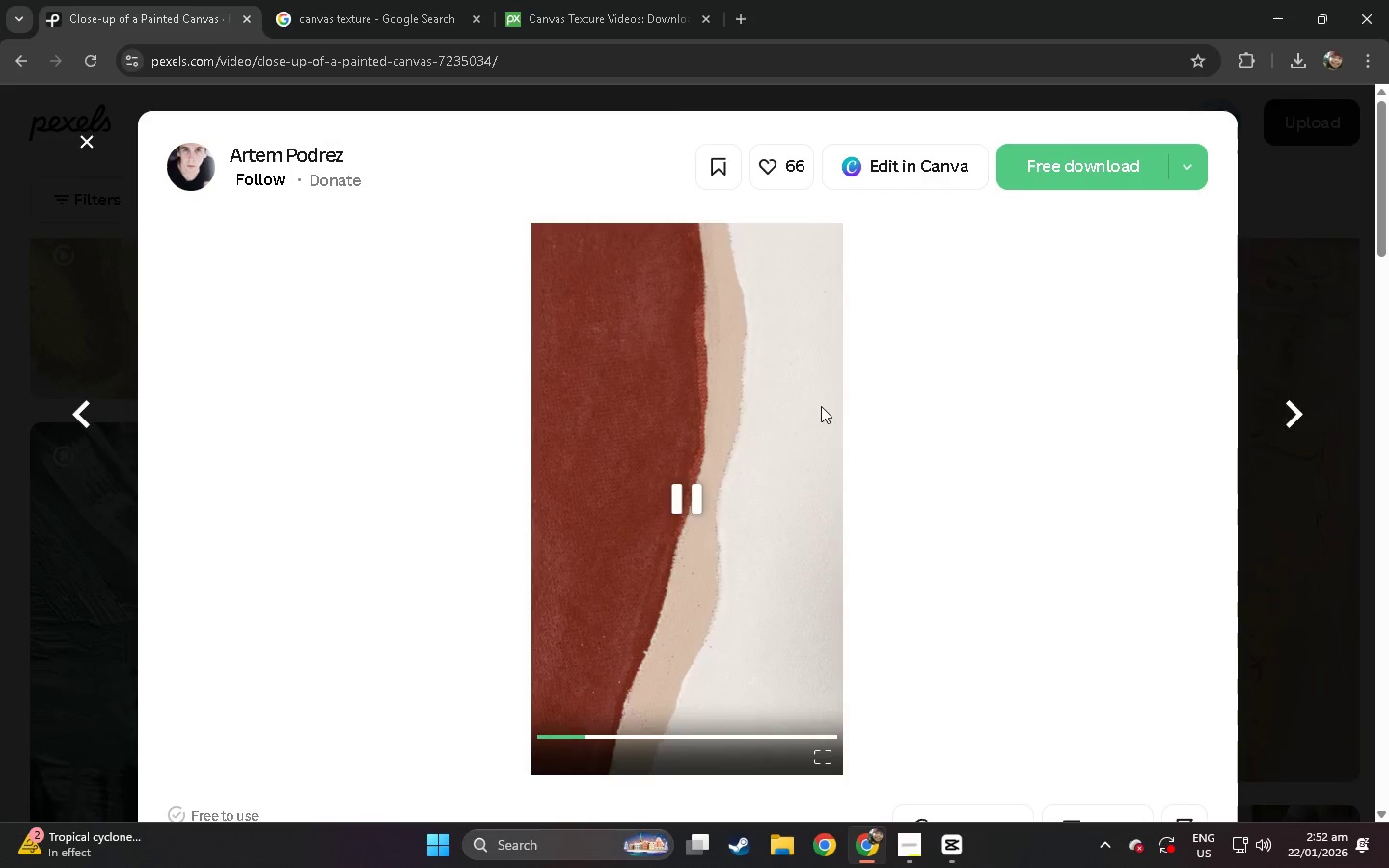 
left_click([1056, 176])
 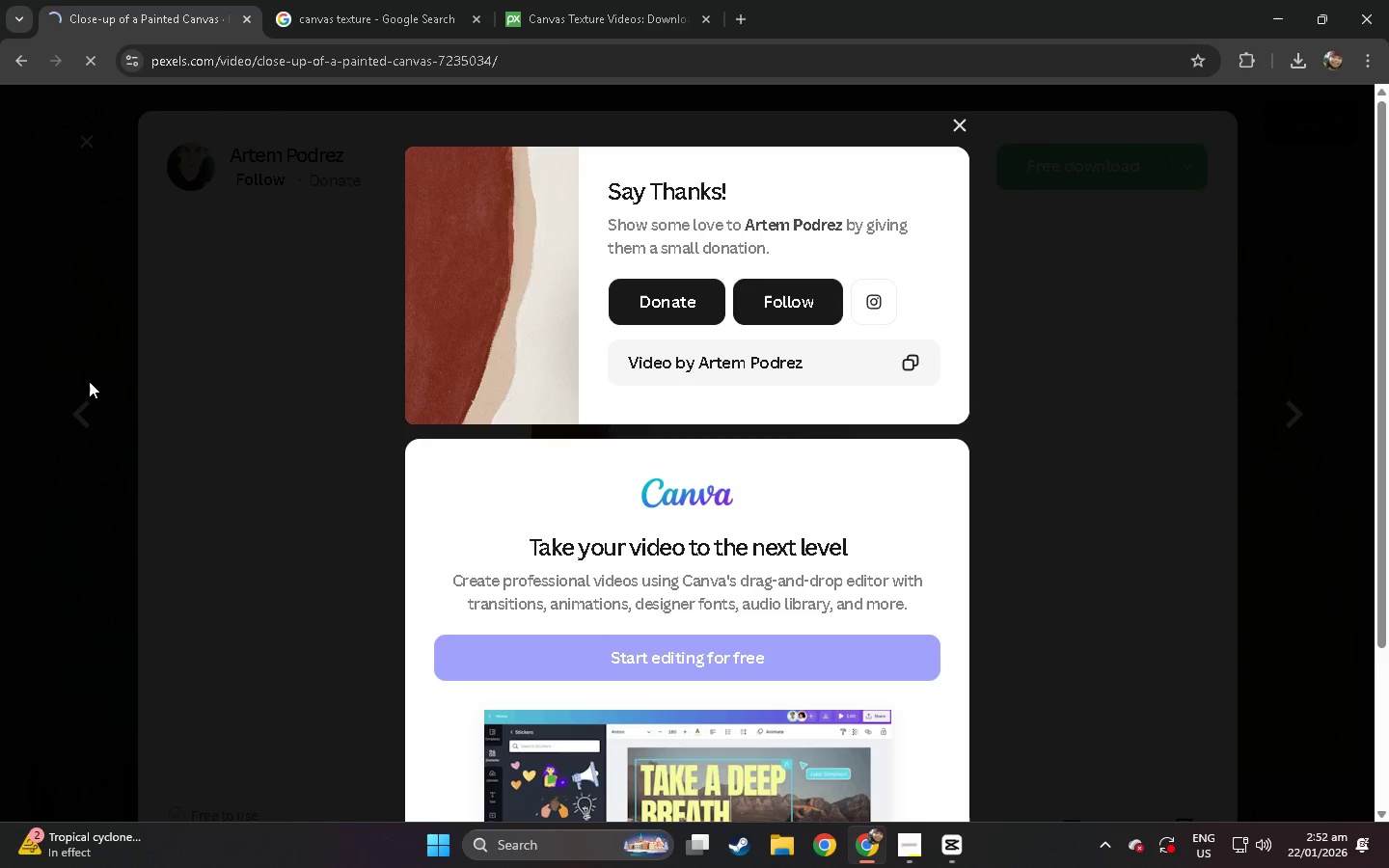 
left_click([89, 381])
 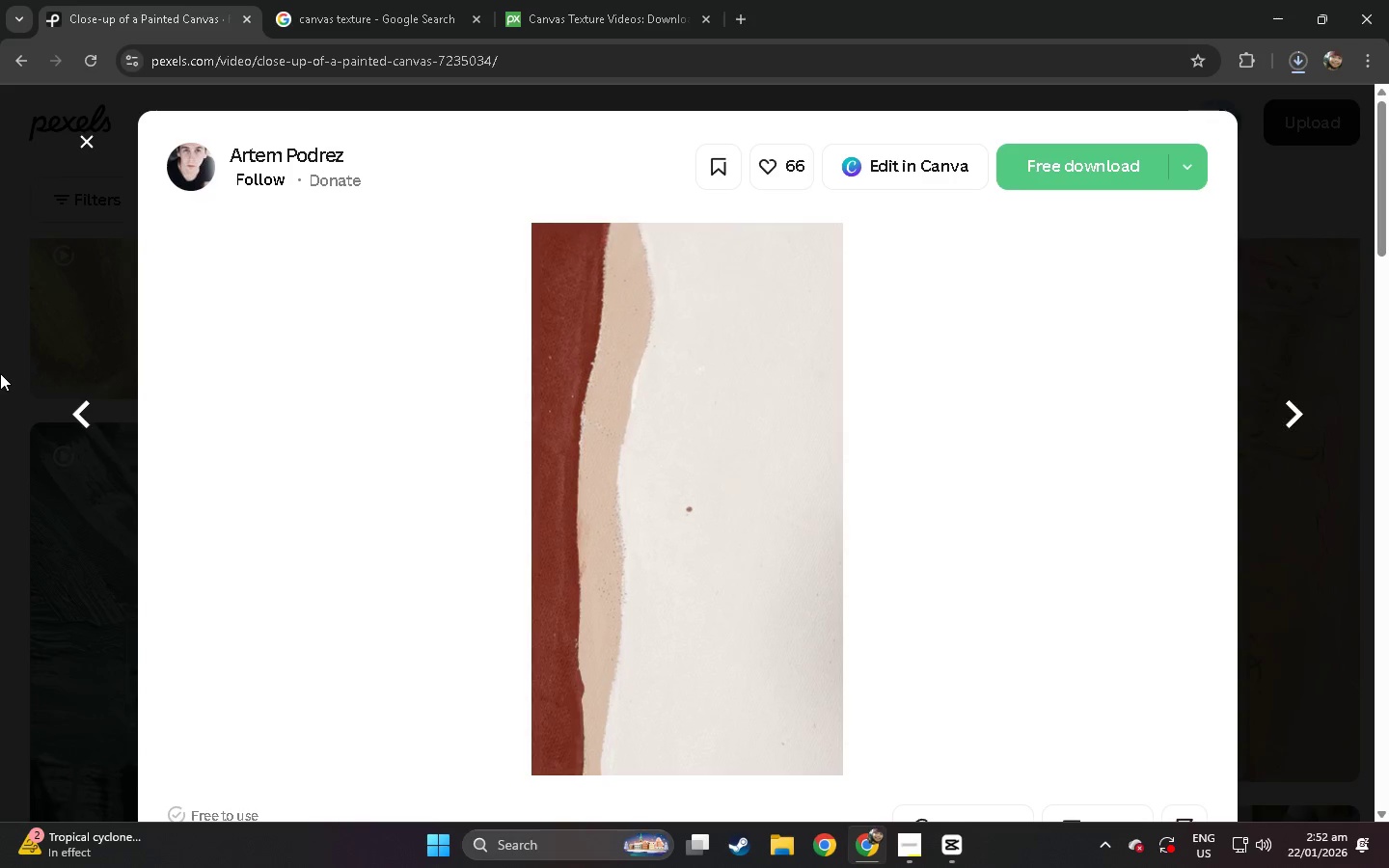 
double_click([0, 372])
 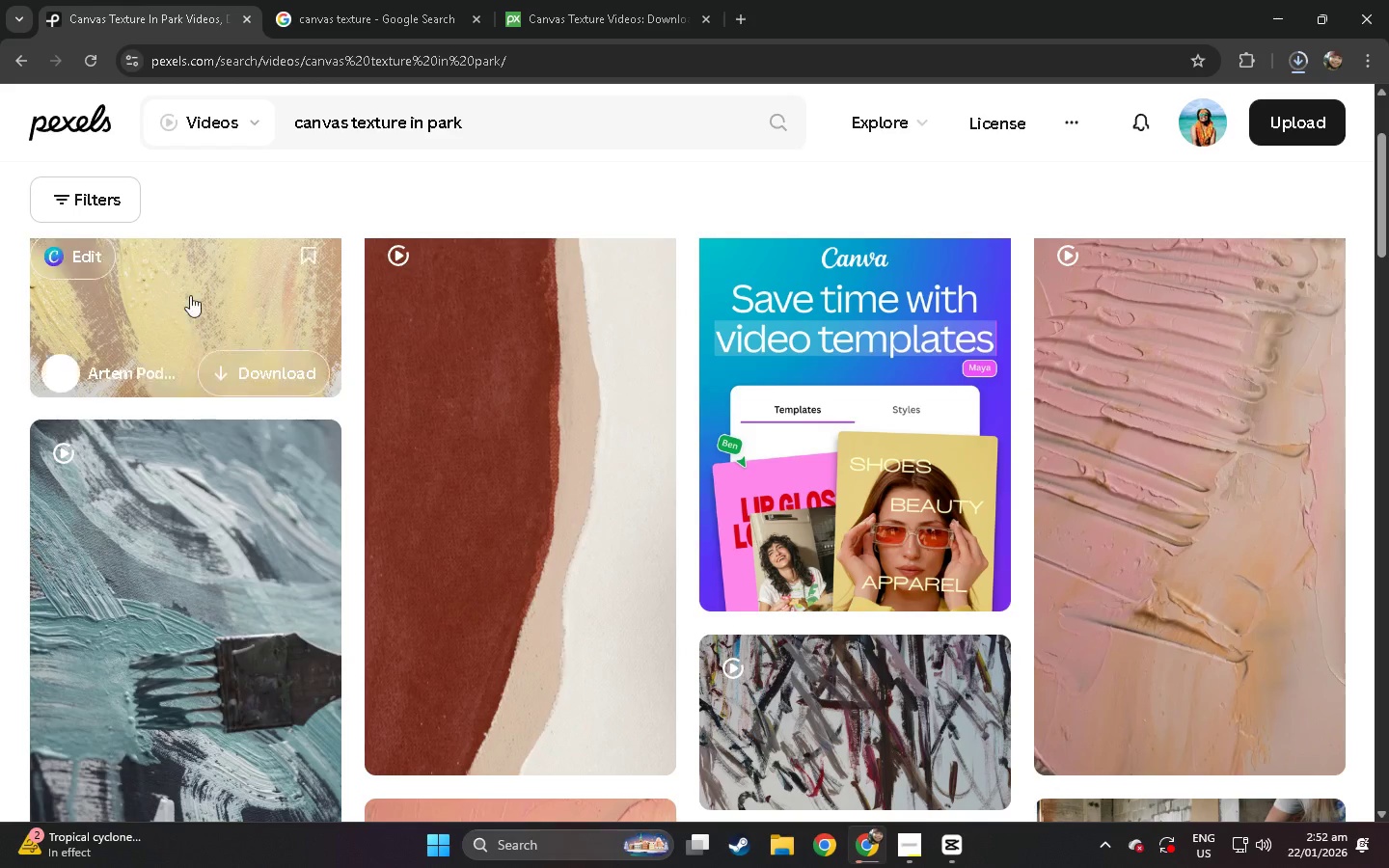 
left_click_drag(start_coordinate=[500, 118], to_coordinate=[220, 128])
 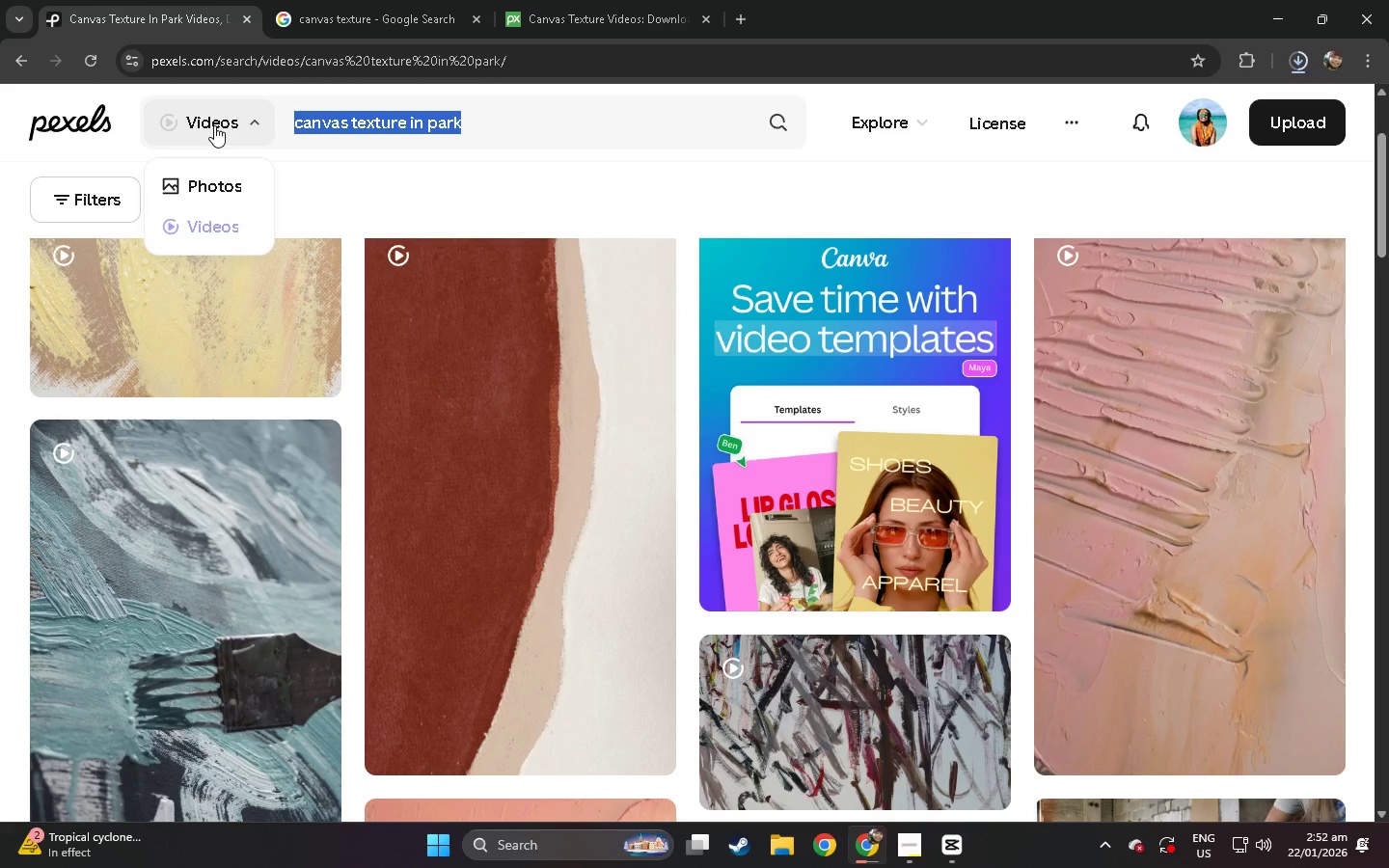 
type(ham)
key(Backspace)
type(nmds )
key(Backspace)
key(Backspace)
key(Backspace)
key(Backspace)
type(ds opening bag)
 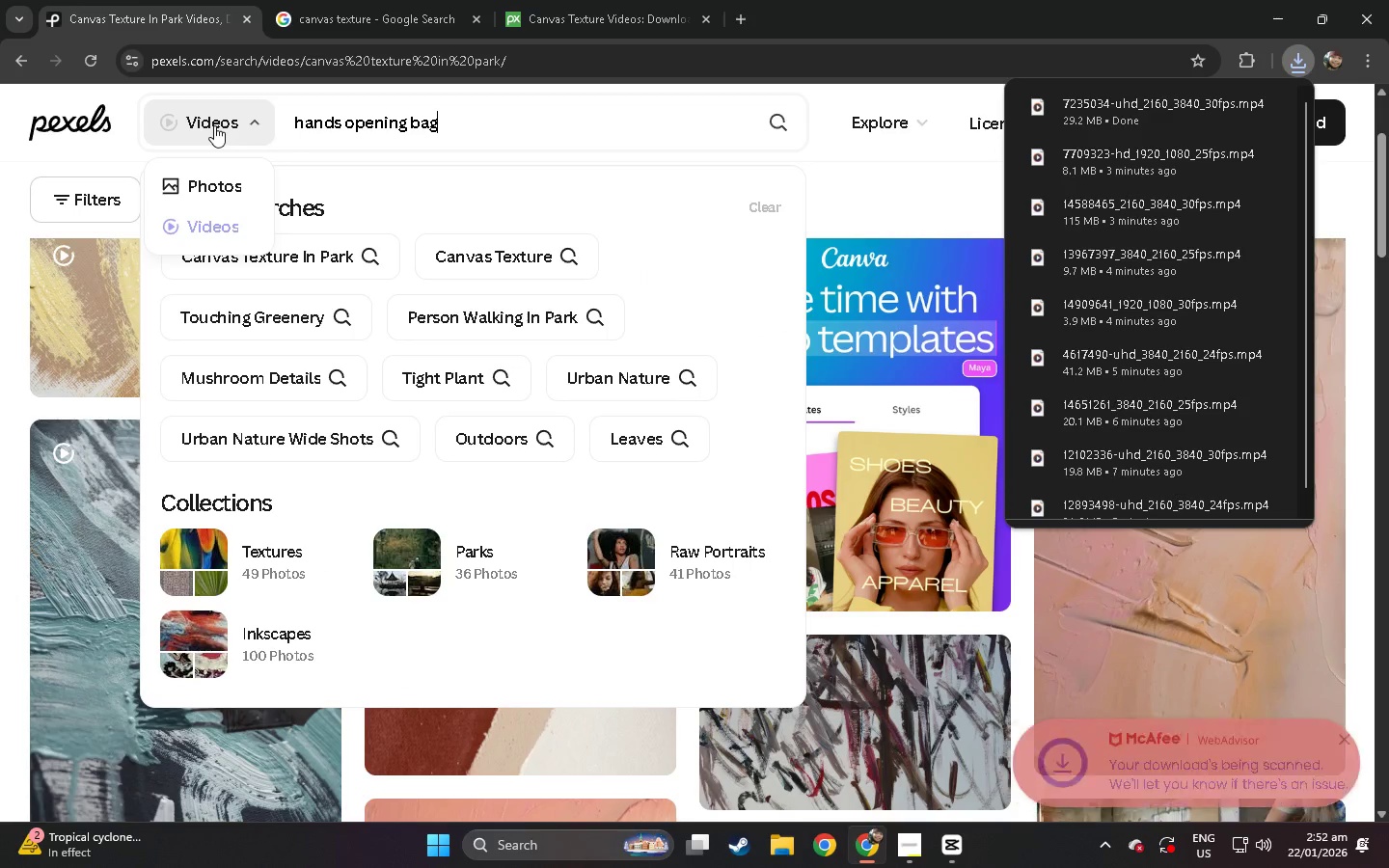 
key(Enter)
 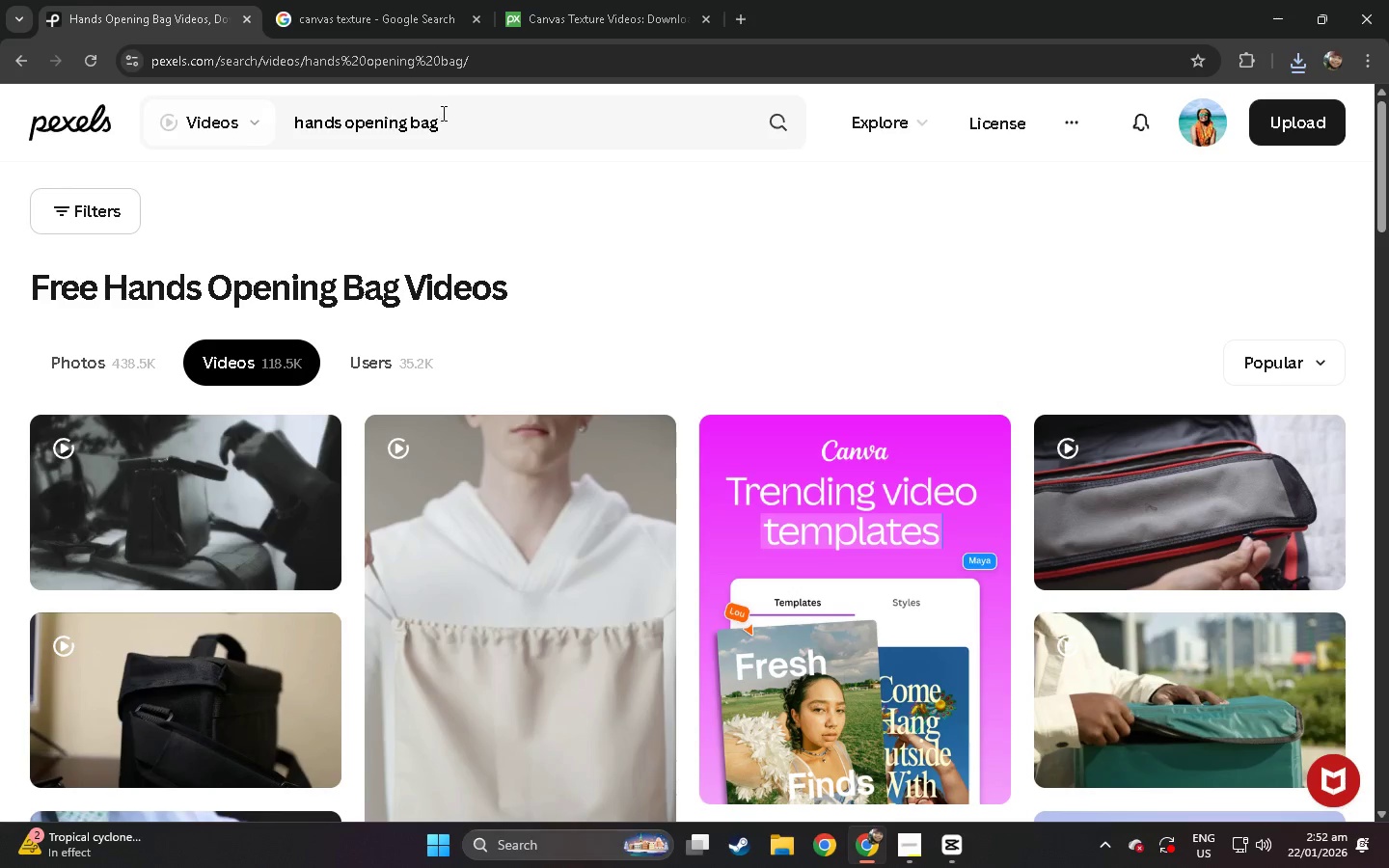 
scroll: coordinate [229, 221], scroll_direction: down, amount: 23.0
 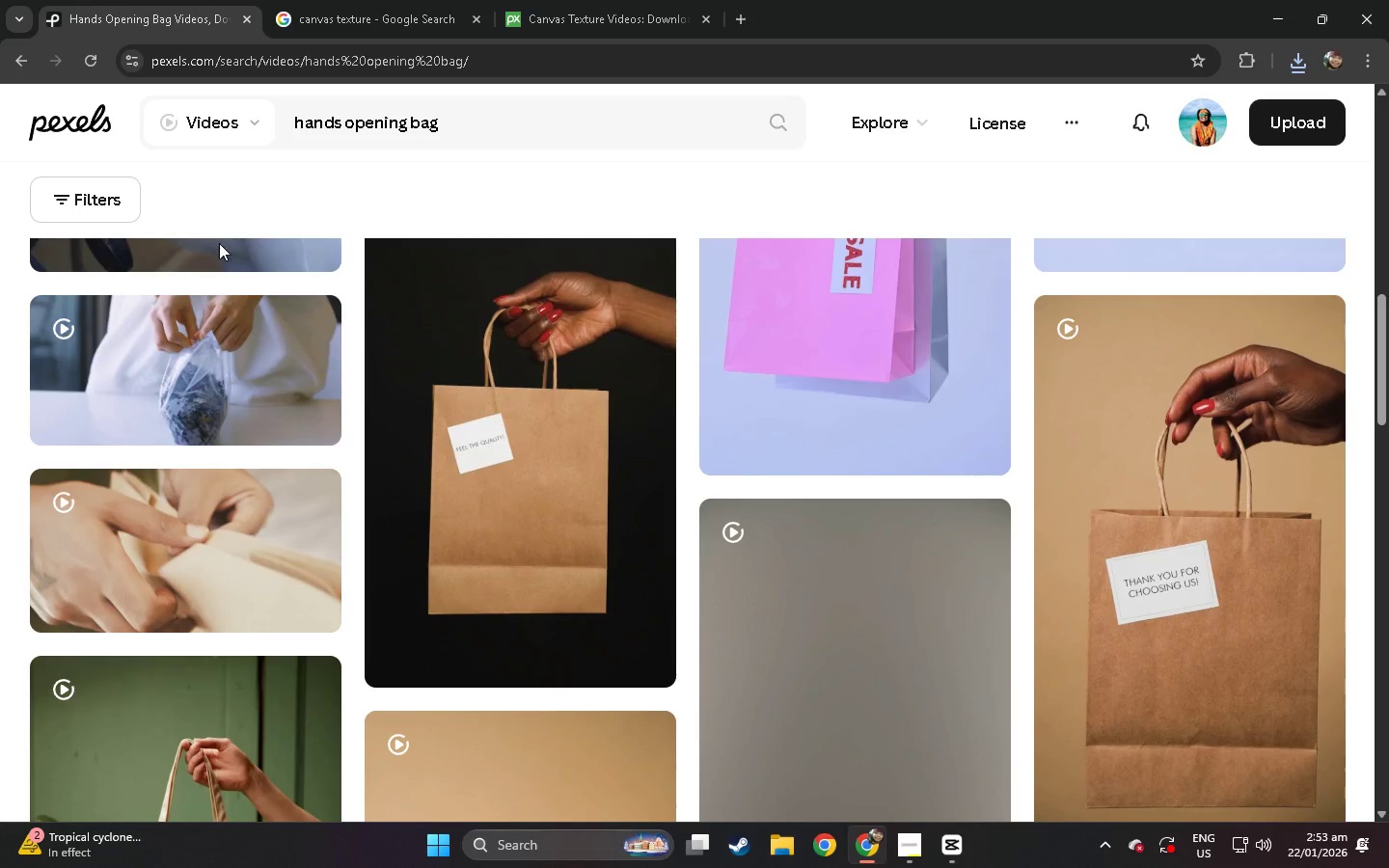 
left_click([209, 514])
 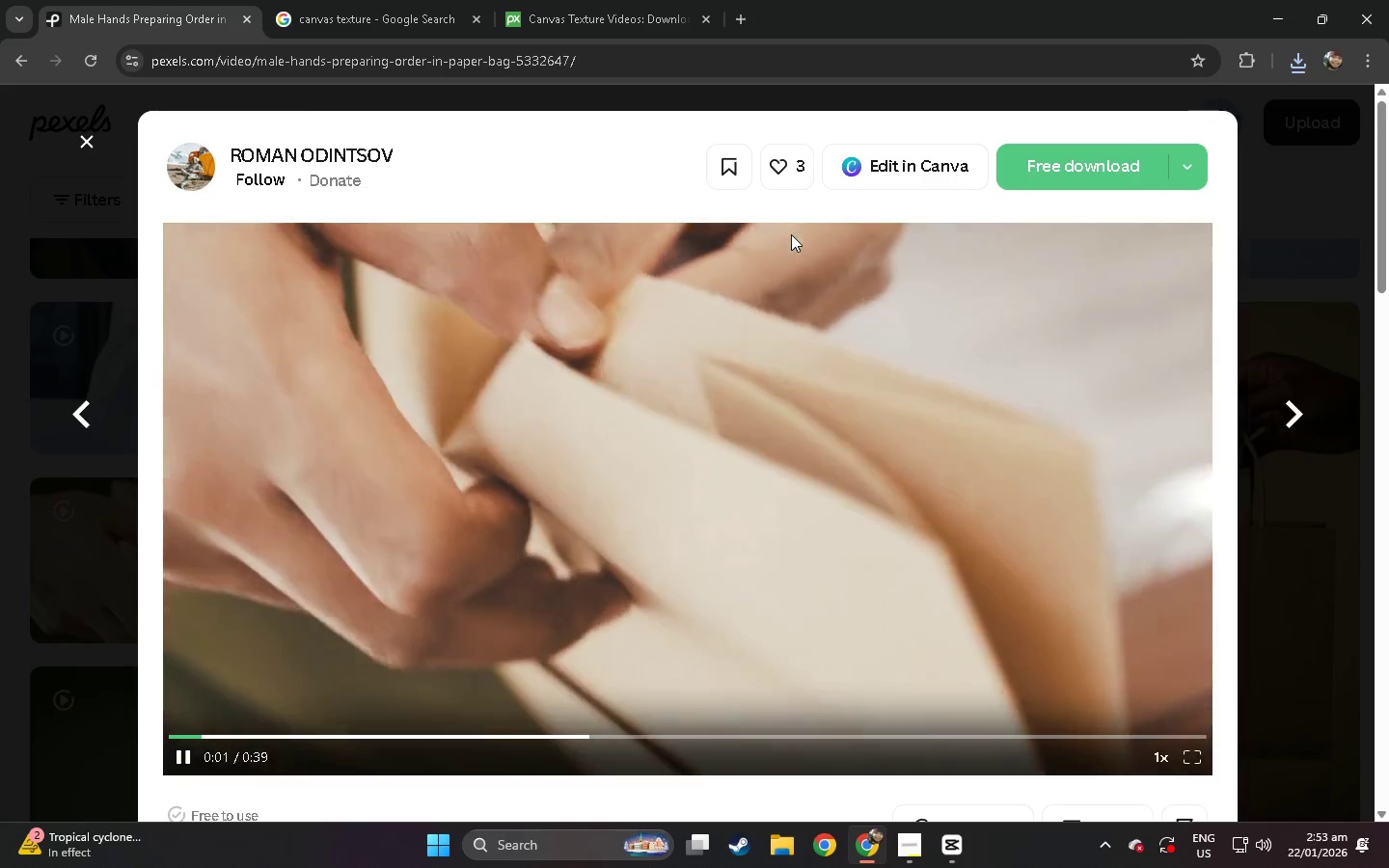 
left_click([1095, 178])
 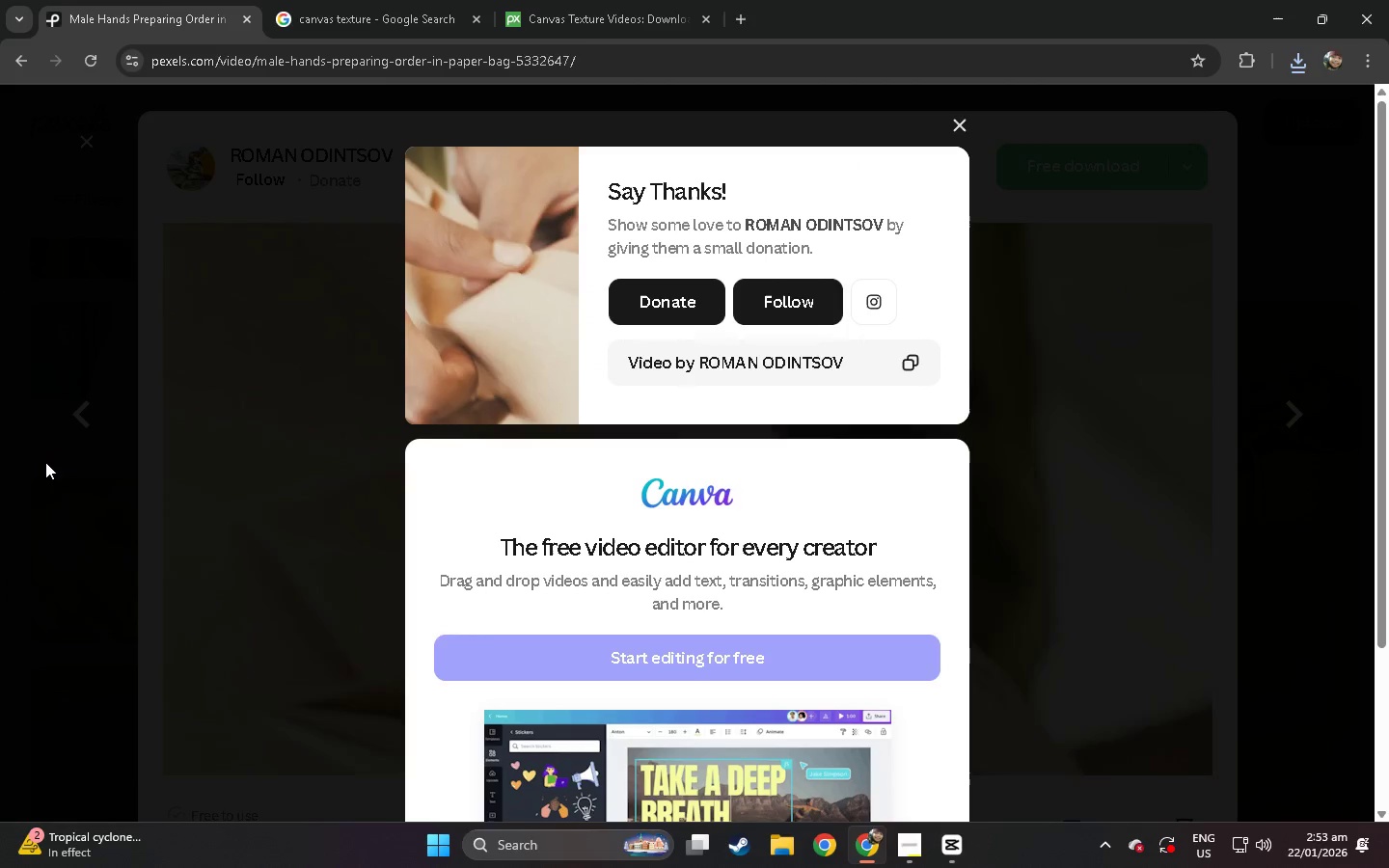 
left_click([17, 462])
 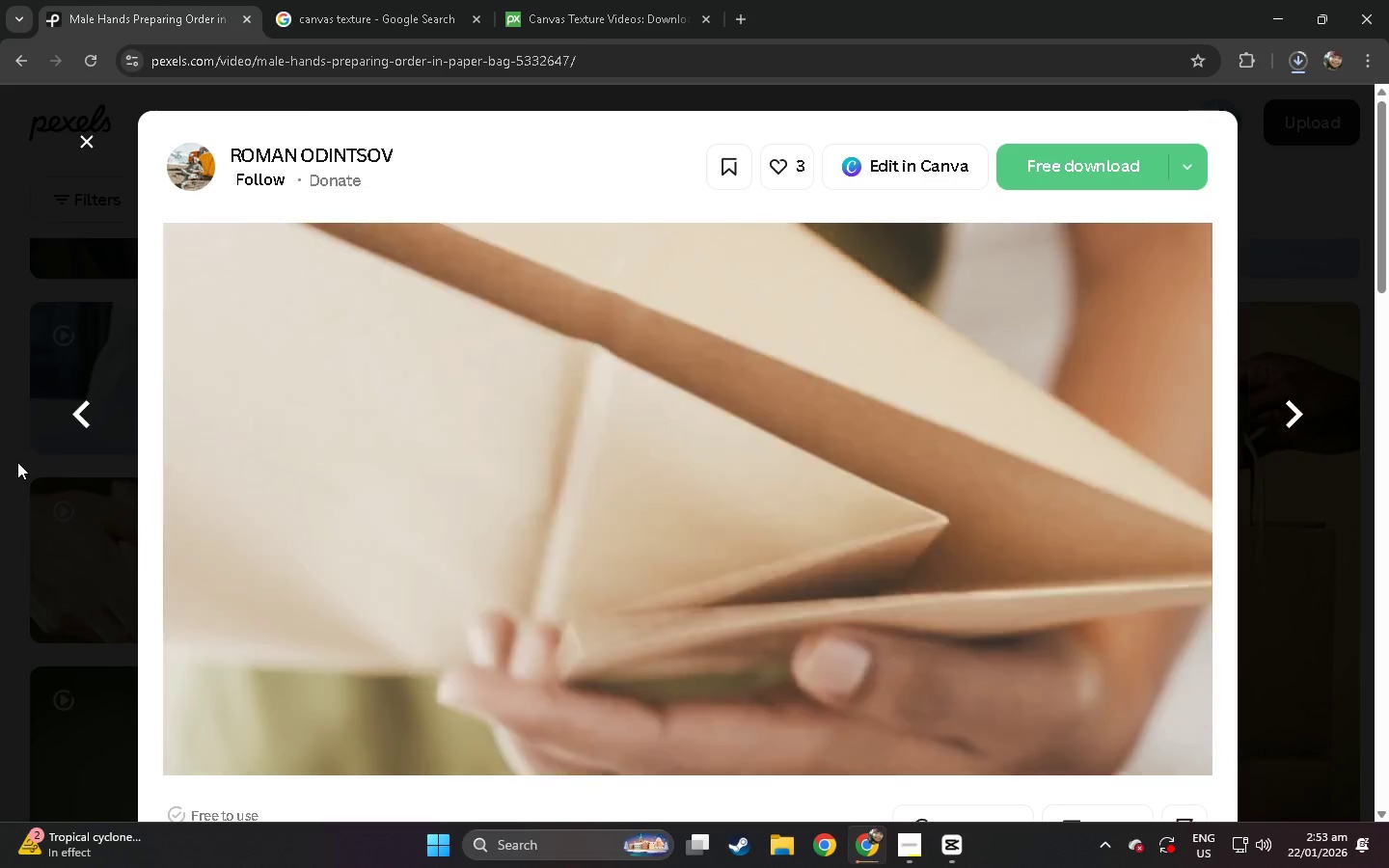 
left_click([0, 458])
 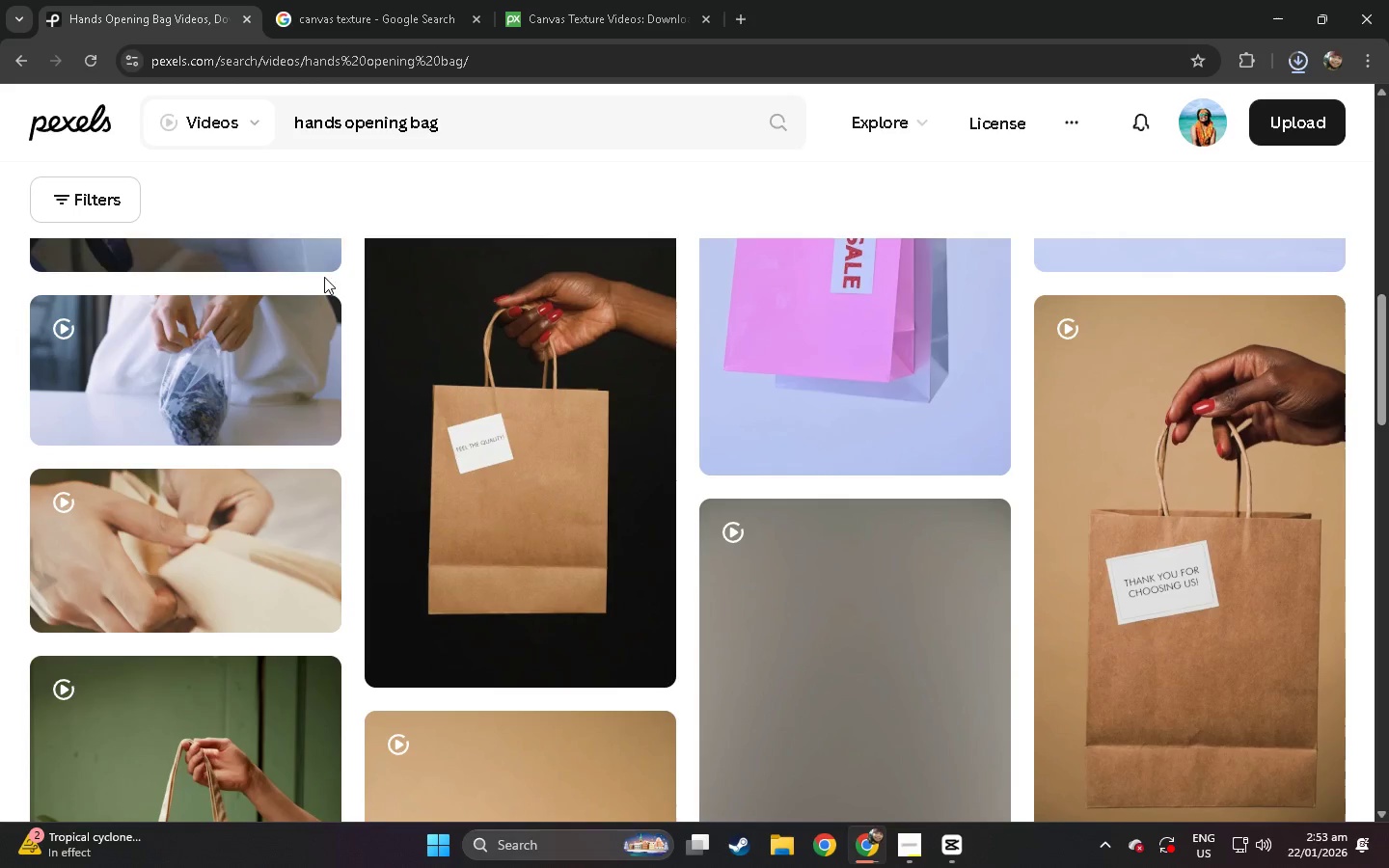 
left_click_drag(start_coordinate=[485, 127], to_coordinate=[208, 133])
 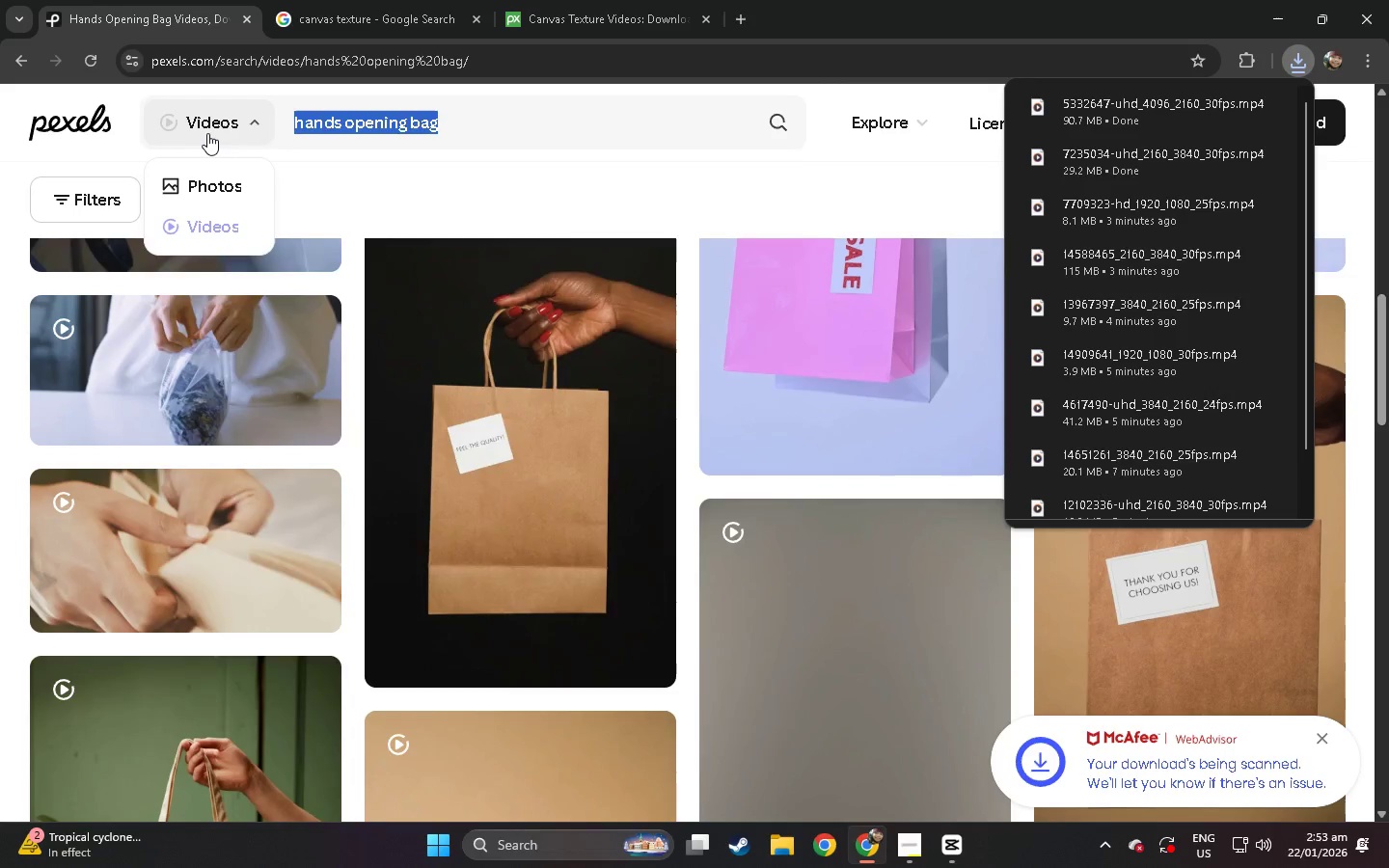 
type(nature dea)
key(Backspace)
type(tails)
 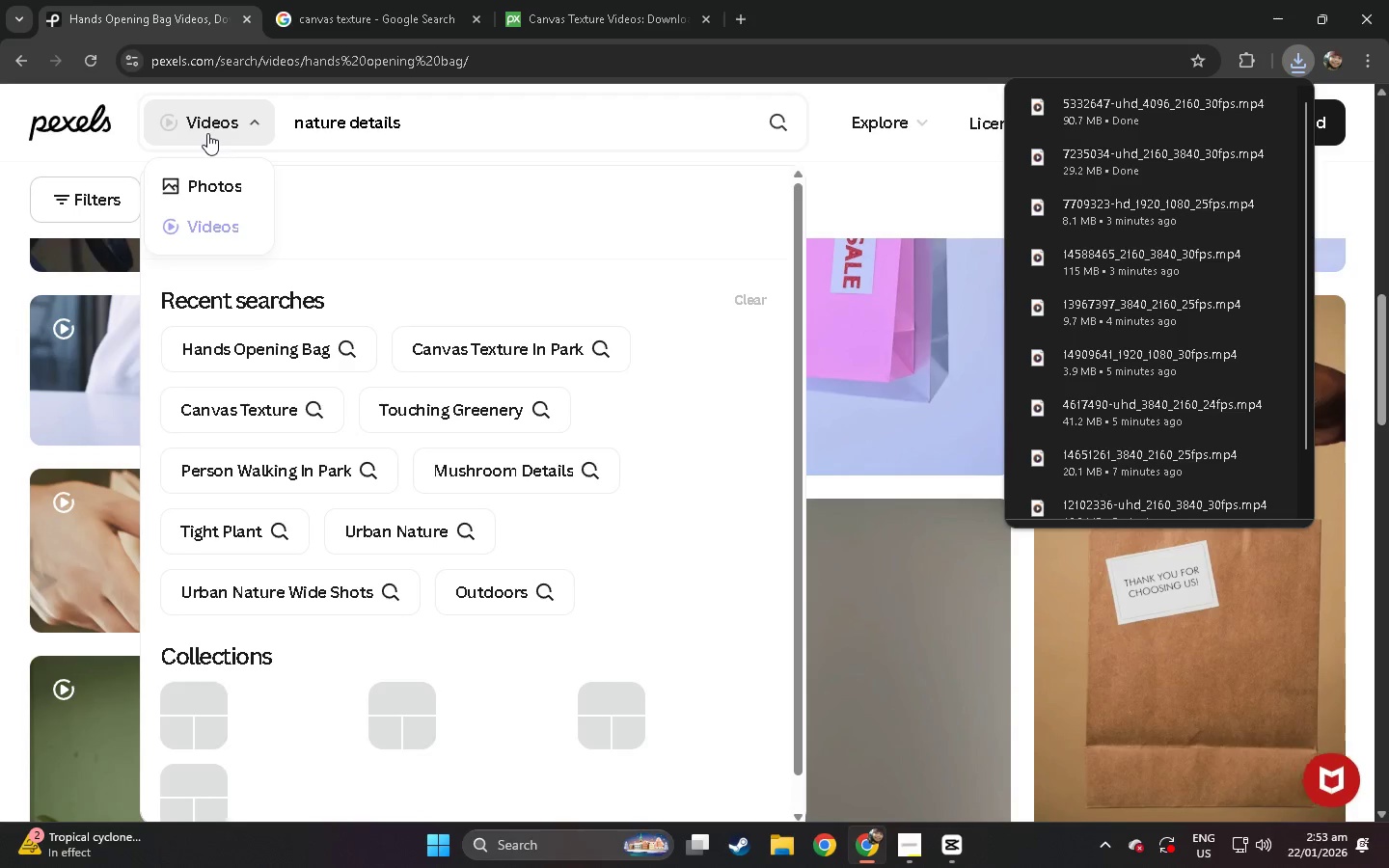 
key(Enter)
 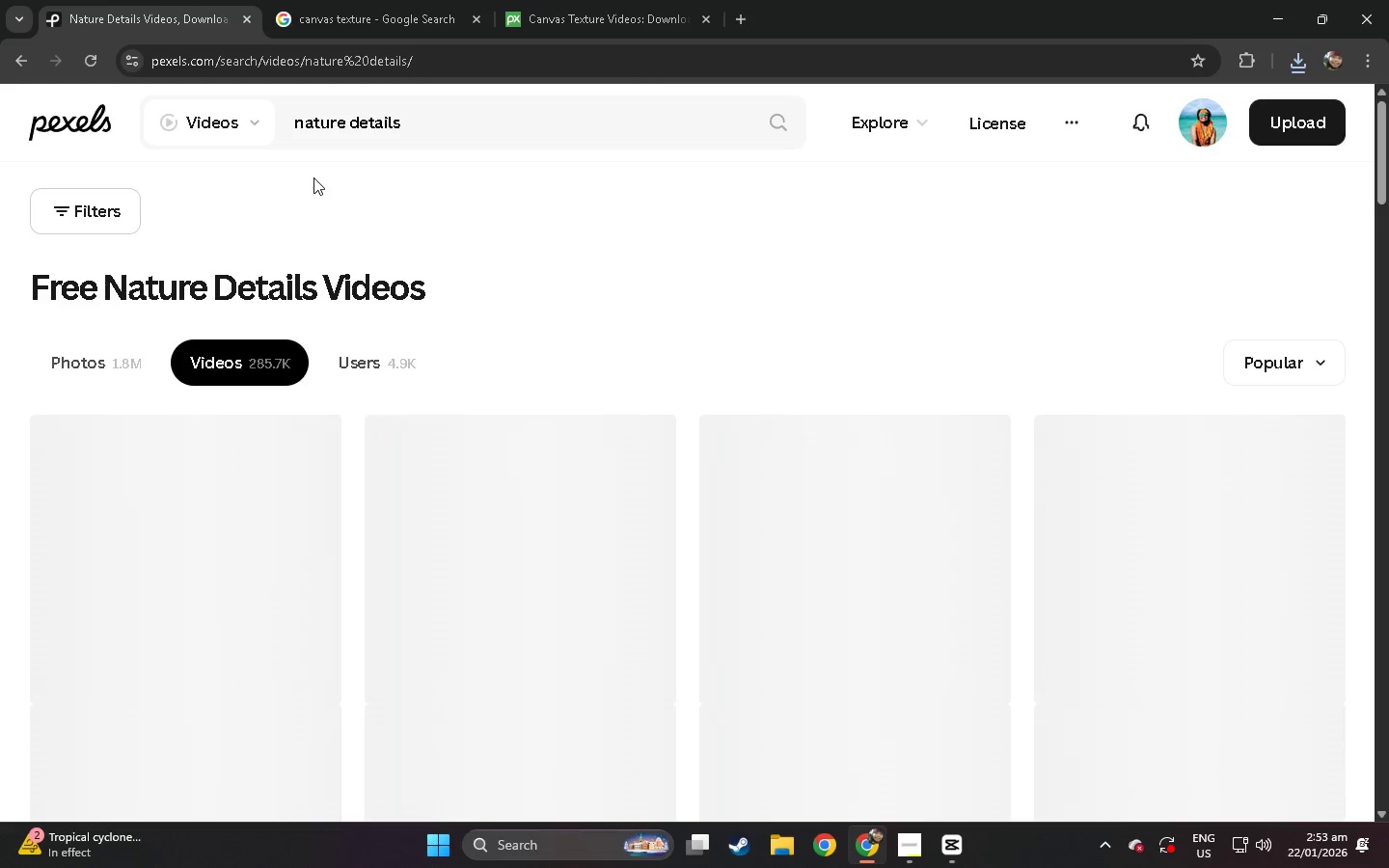 
scroll: coordinate [225, 315], scroll_direction: down, amount: 24.0
 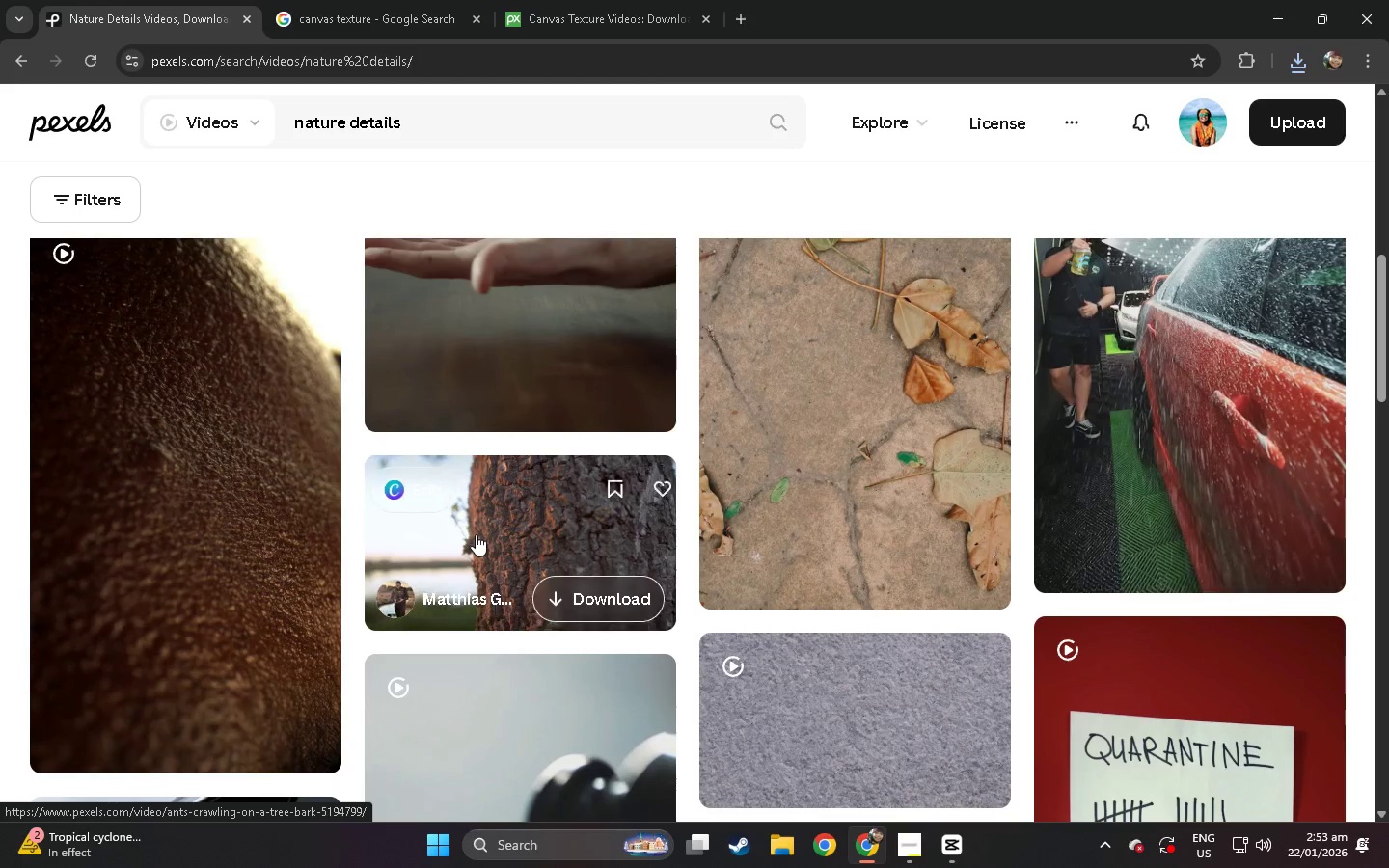 
left_click([476, 534])
 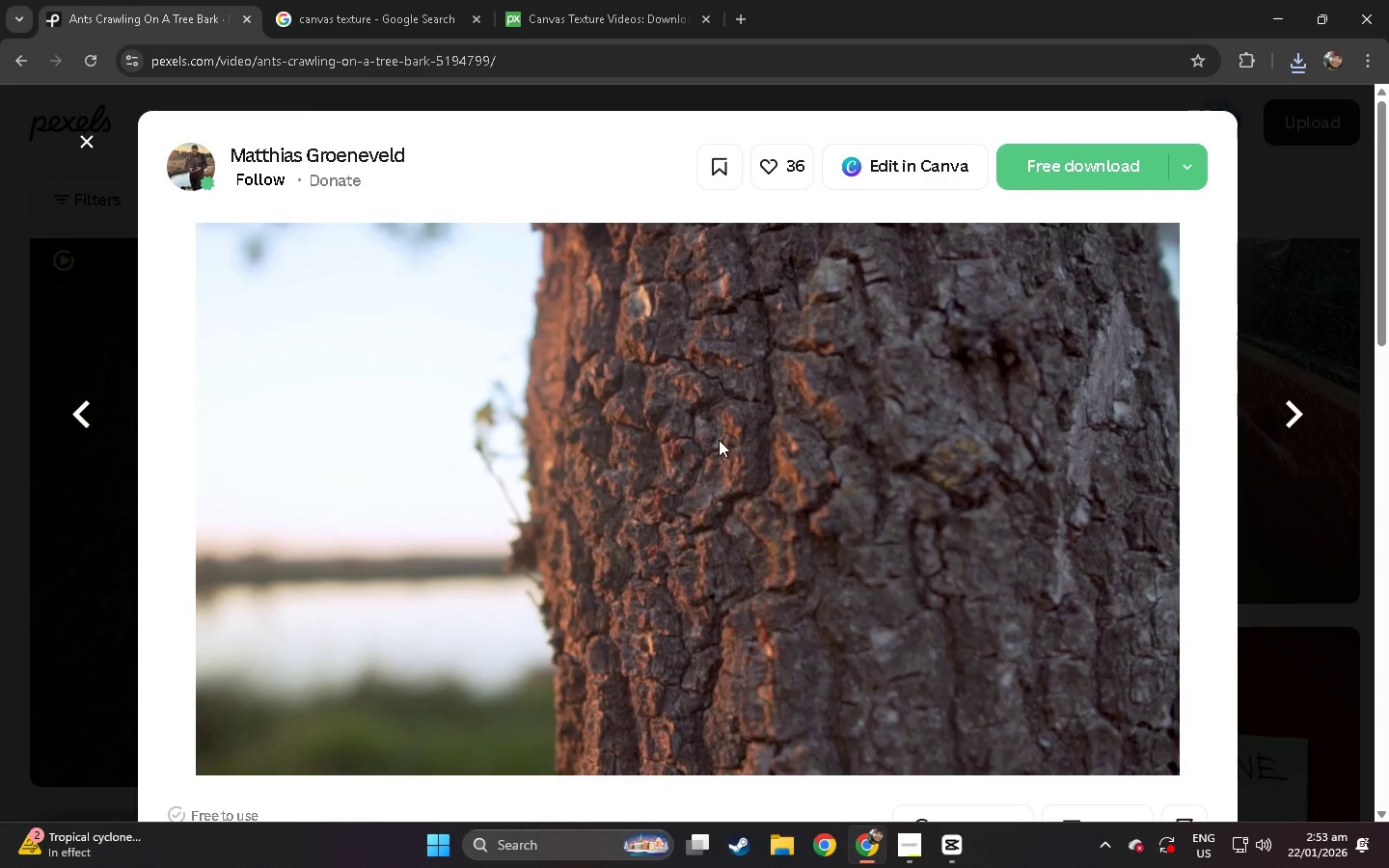 
wait(6.0)
 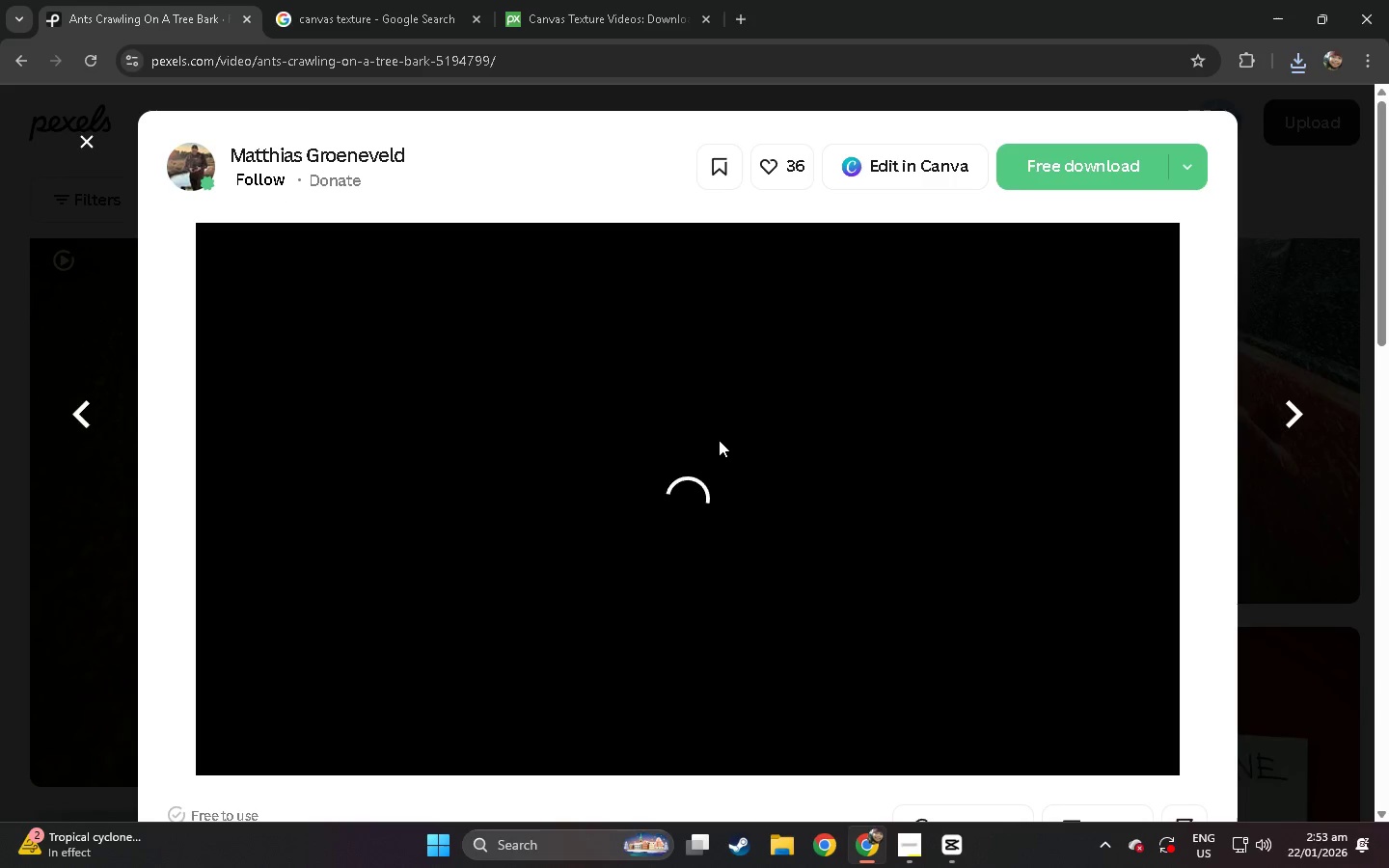 
left_click([0, 443])
 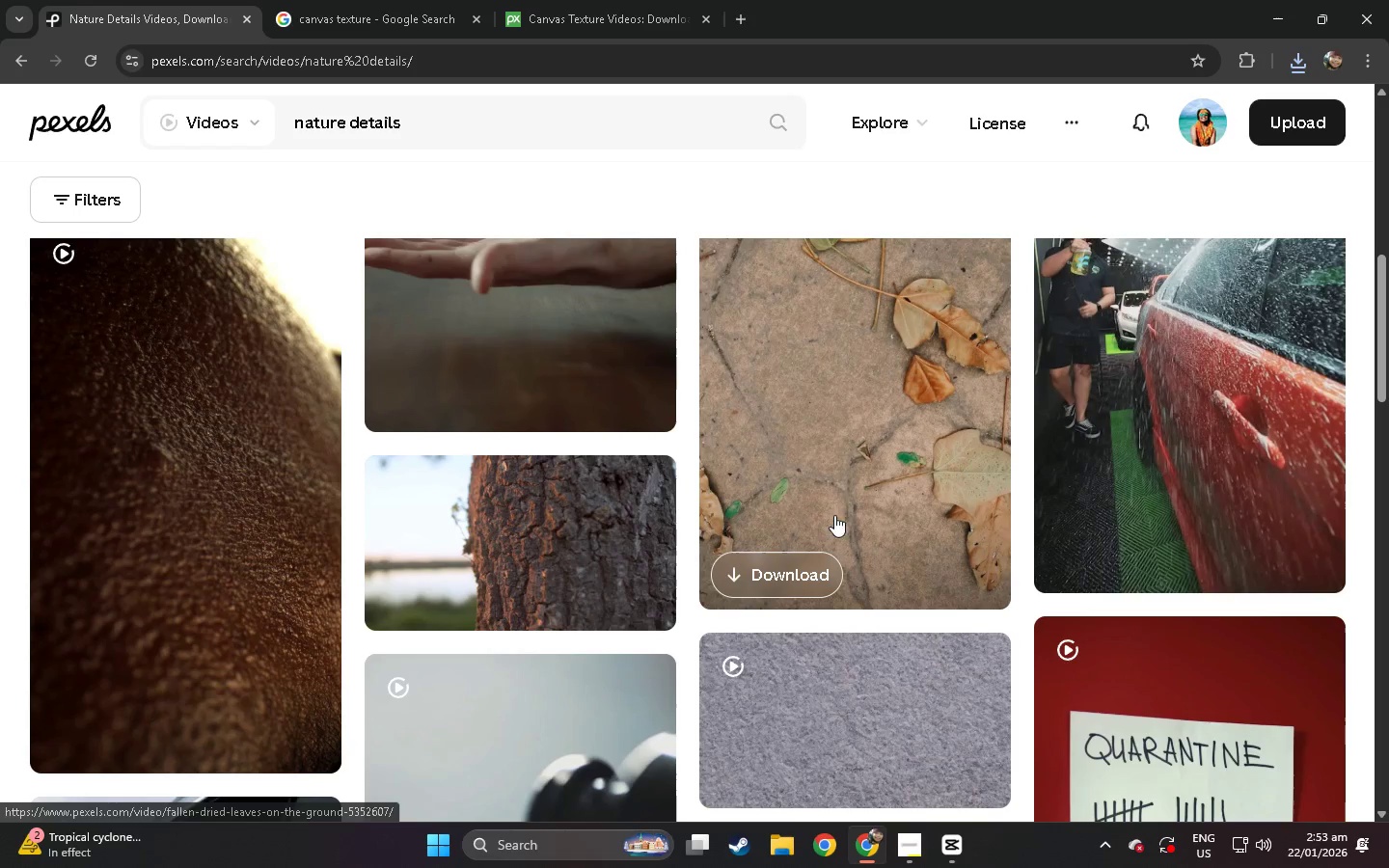 
left_click([853, 427])
 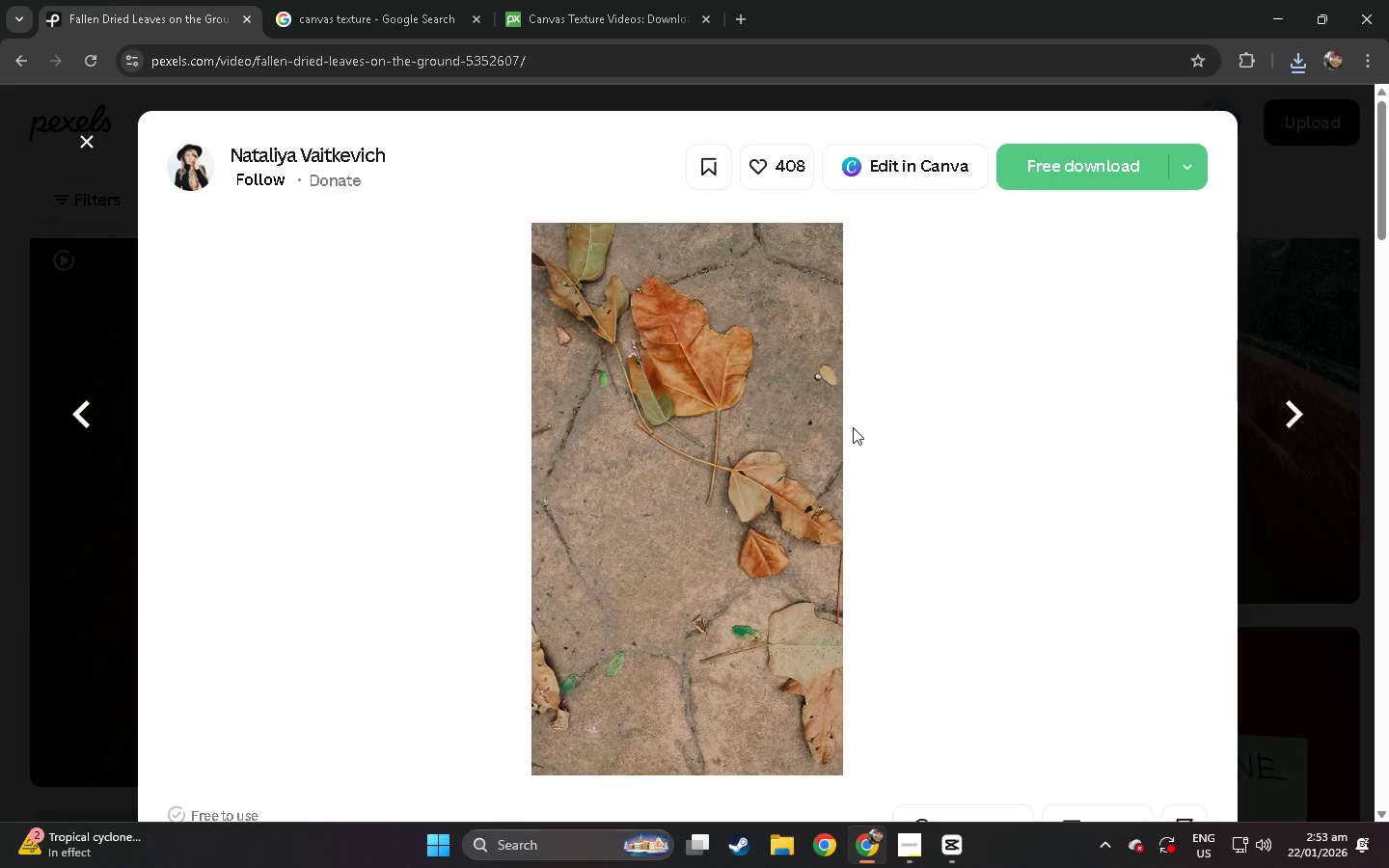 
scroll: coordinate [421, 429], scroll_direction: down, amount: 38.0
 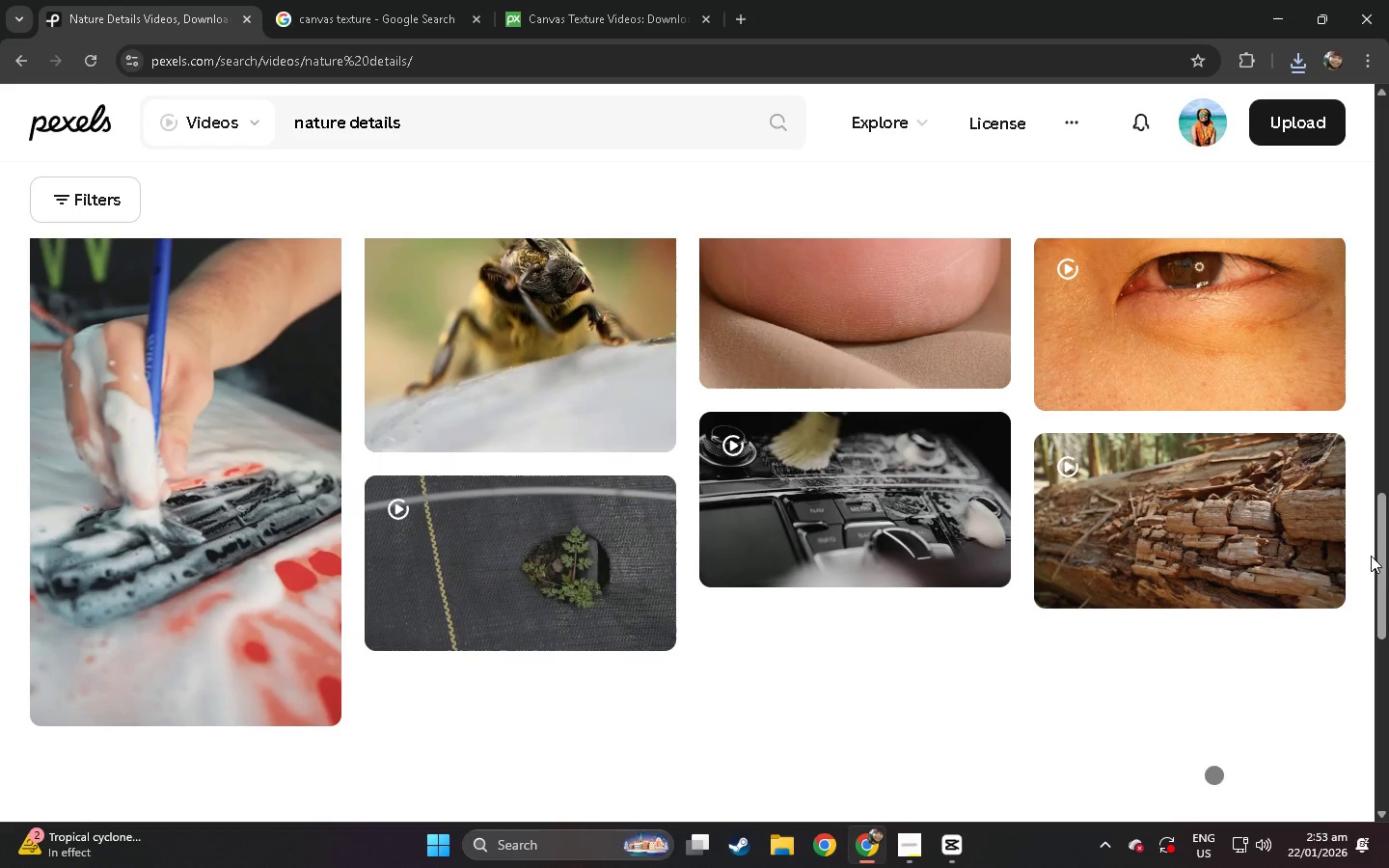 
left_click_drag(start_coordinate=[1386, 542], to_coordinate=[1357, 203])
 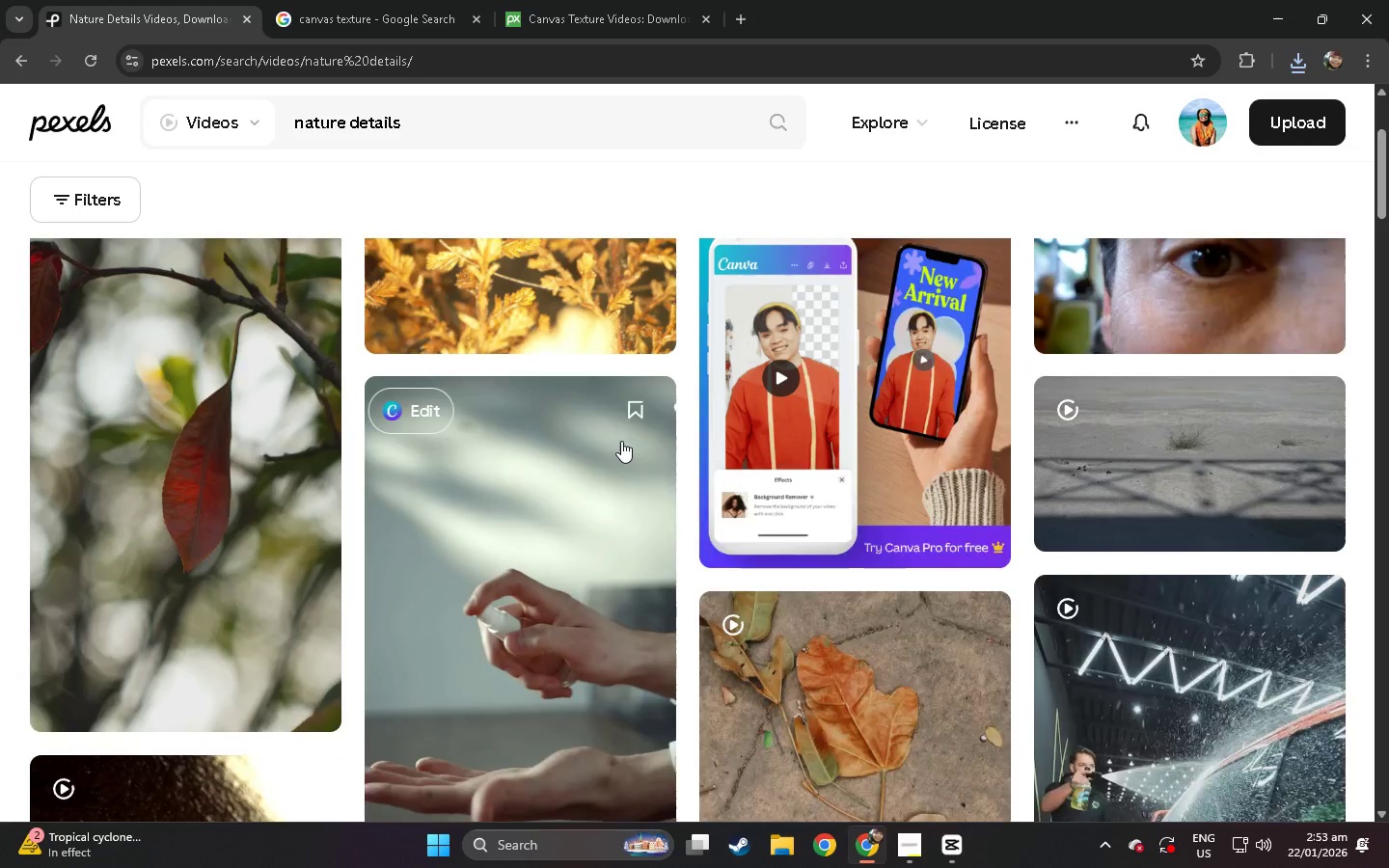 
scroll: coordinate [621, 441], scroll_direction: up, amount: 9.0
 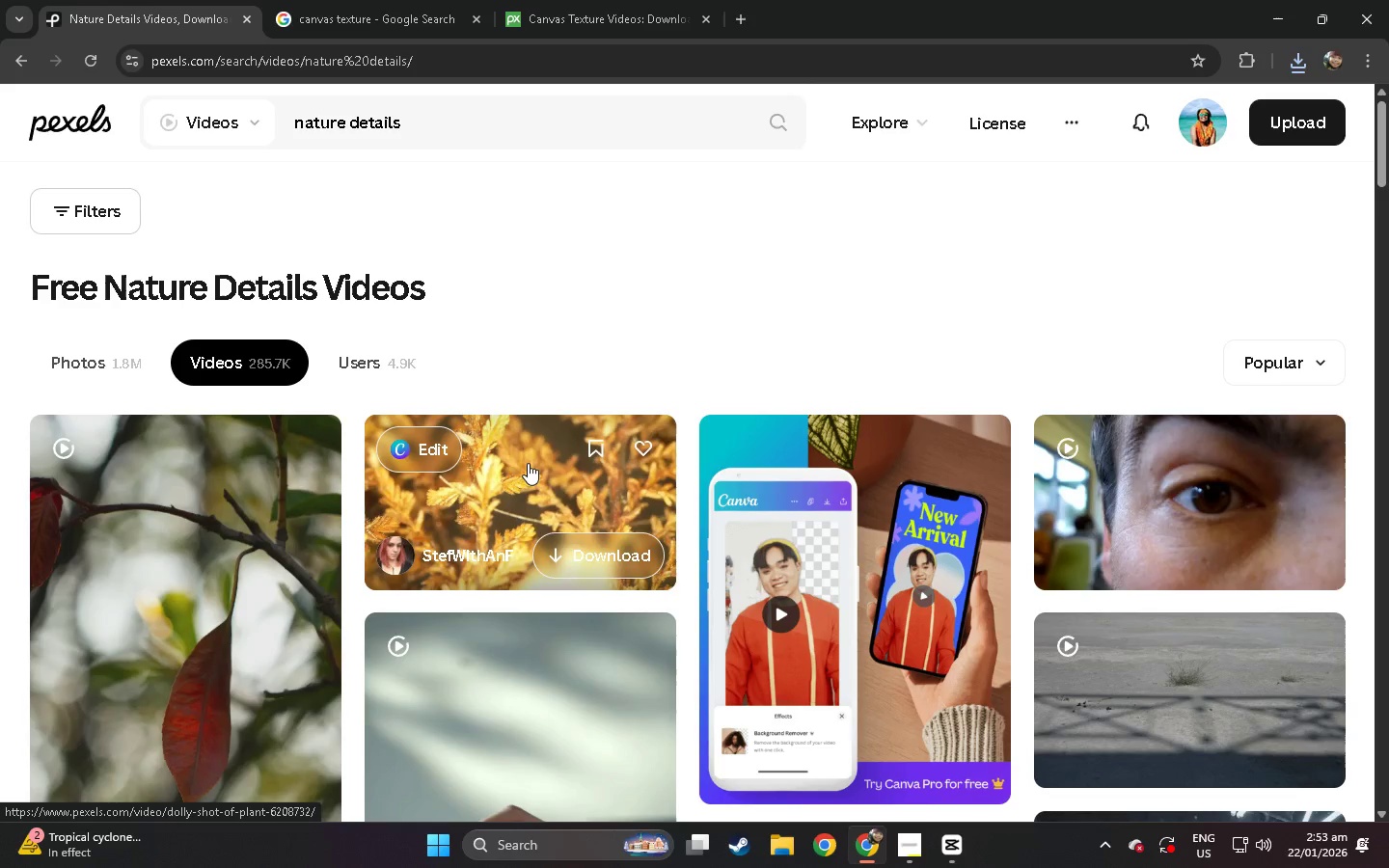 
left_click([528, 463])
 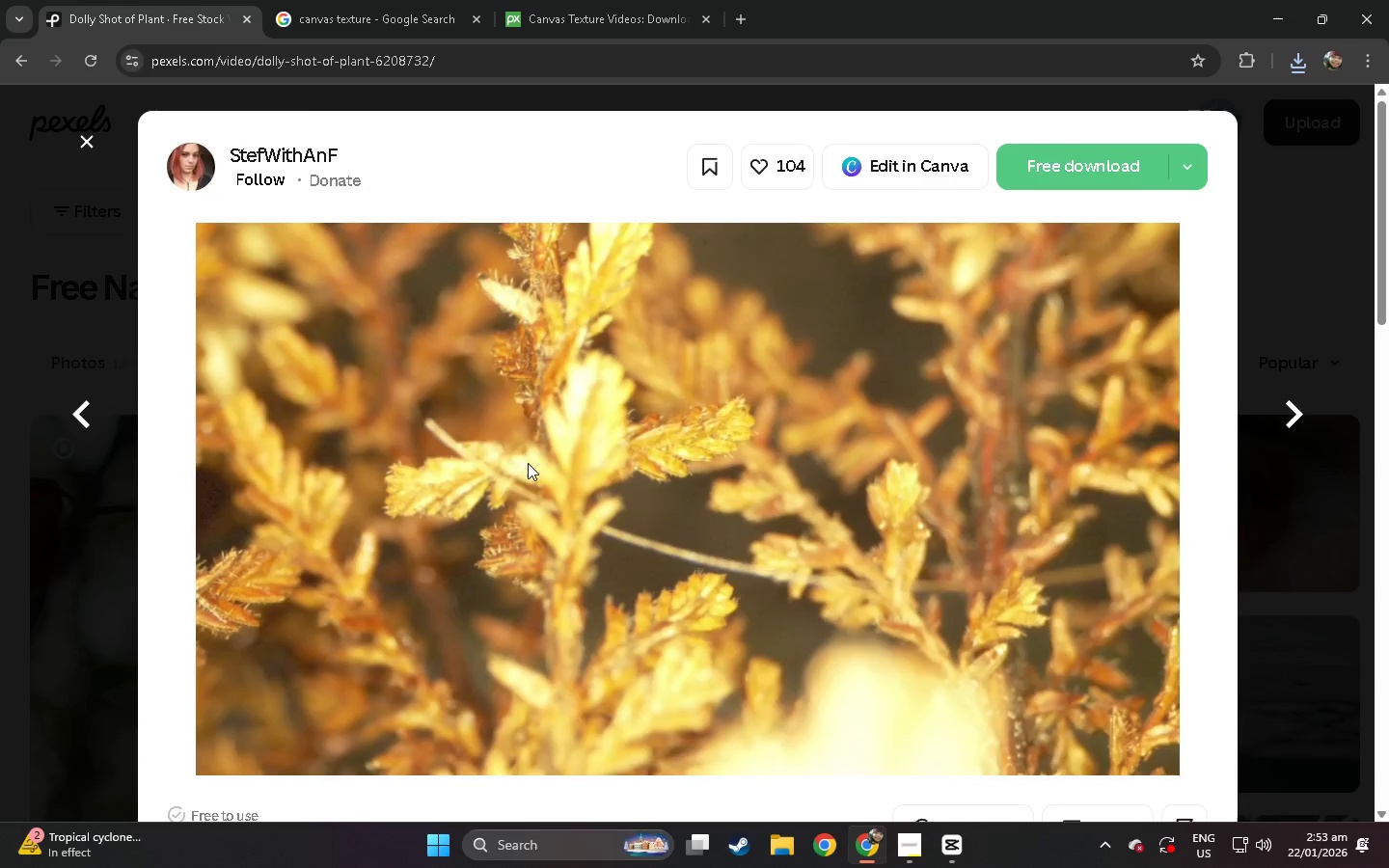 
left_click([1064, 172])
 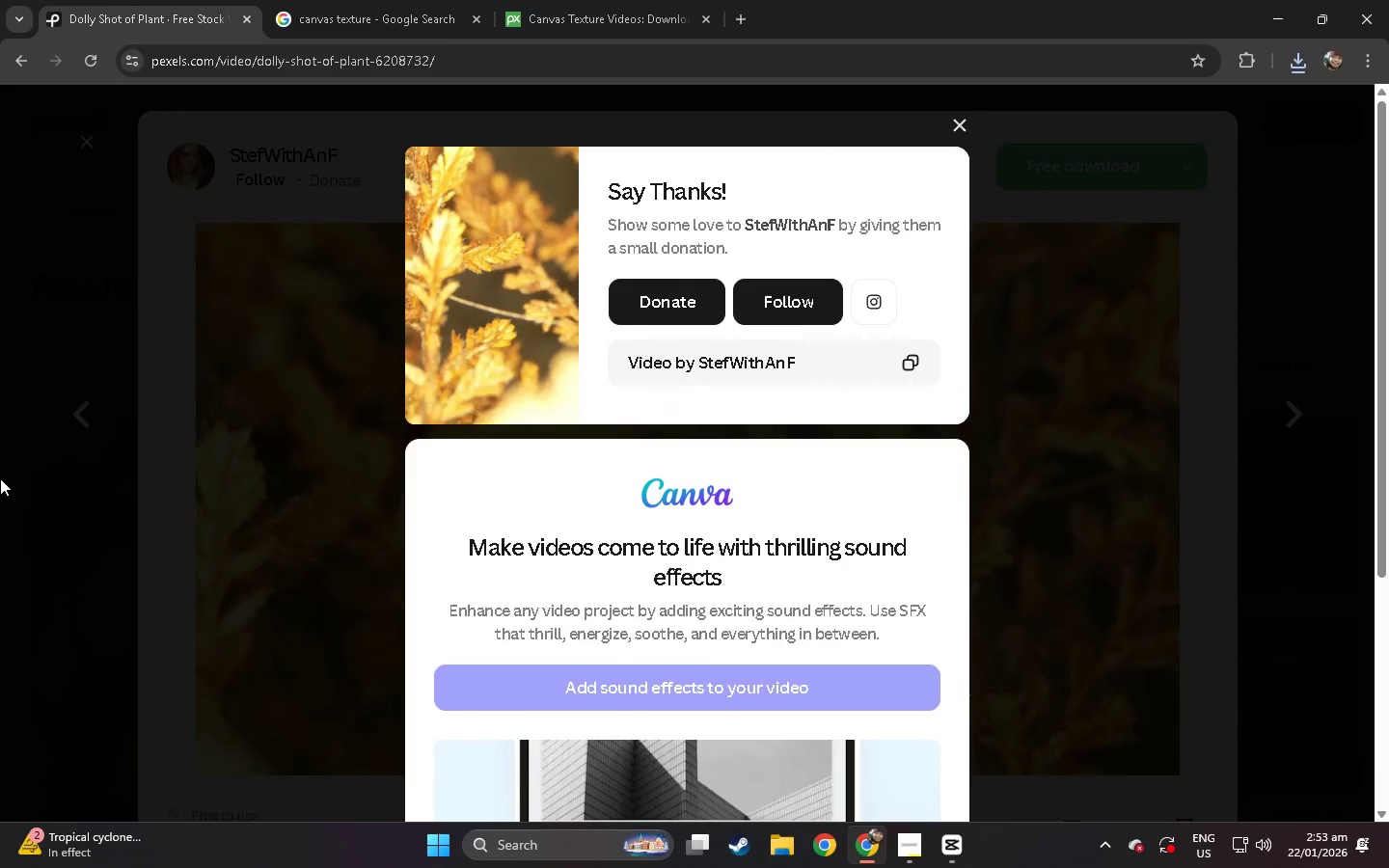 
double_click([9, 475])
 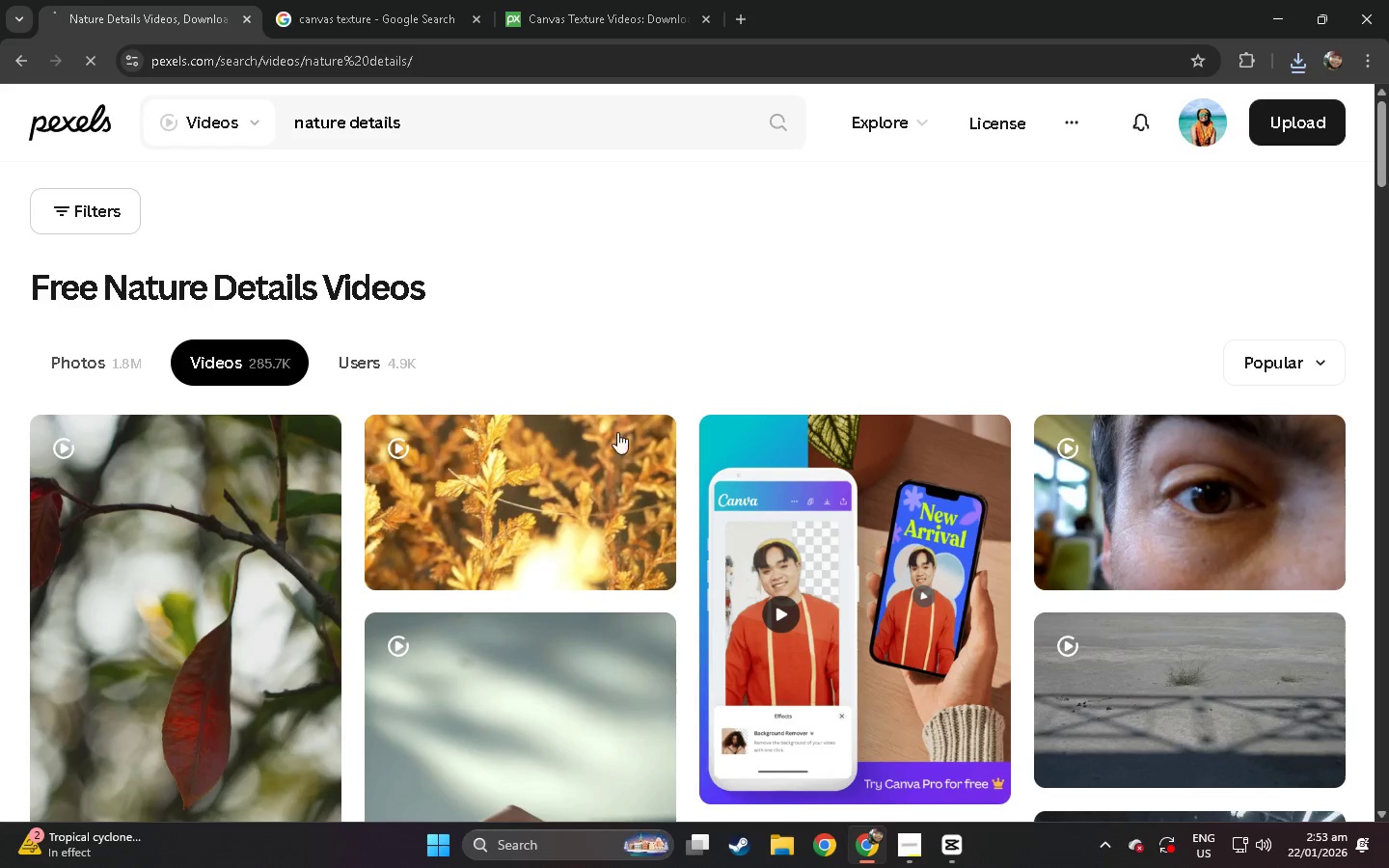 
left_click([576, 474])
 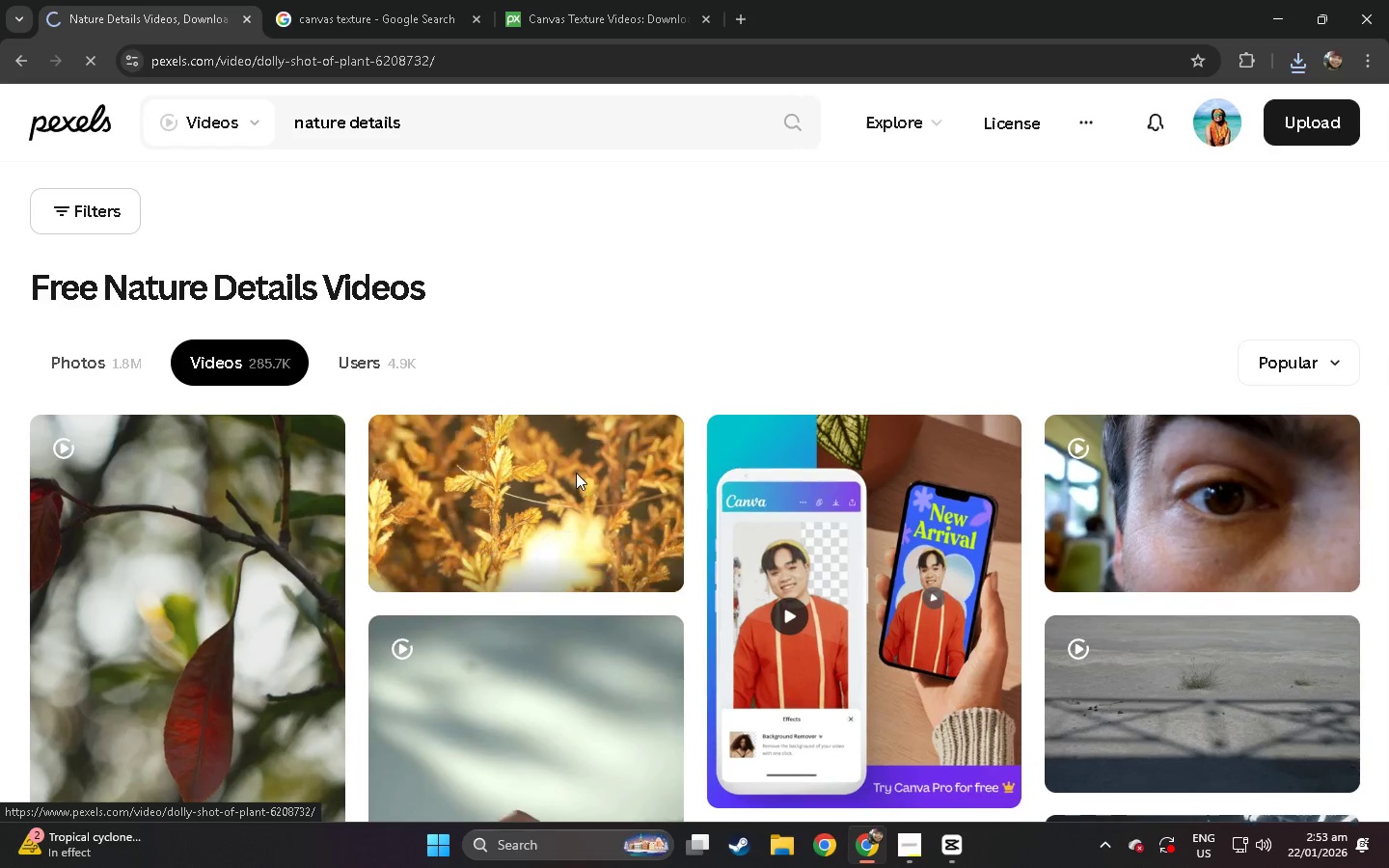 
scroll: coordinate [586, 467], scroll_direction: down, amount: 20.0
 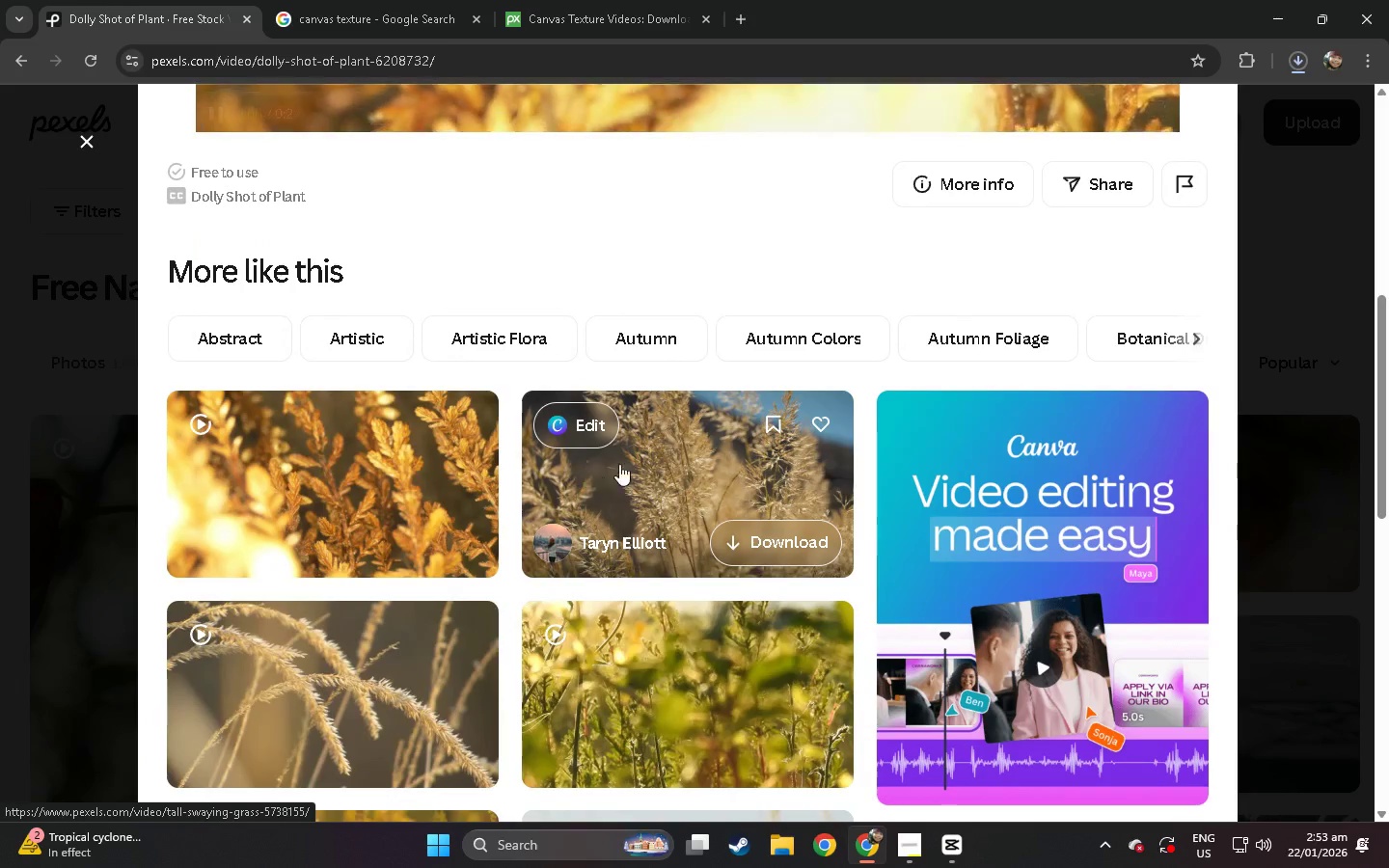 
left_click([637, 459])
 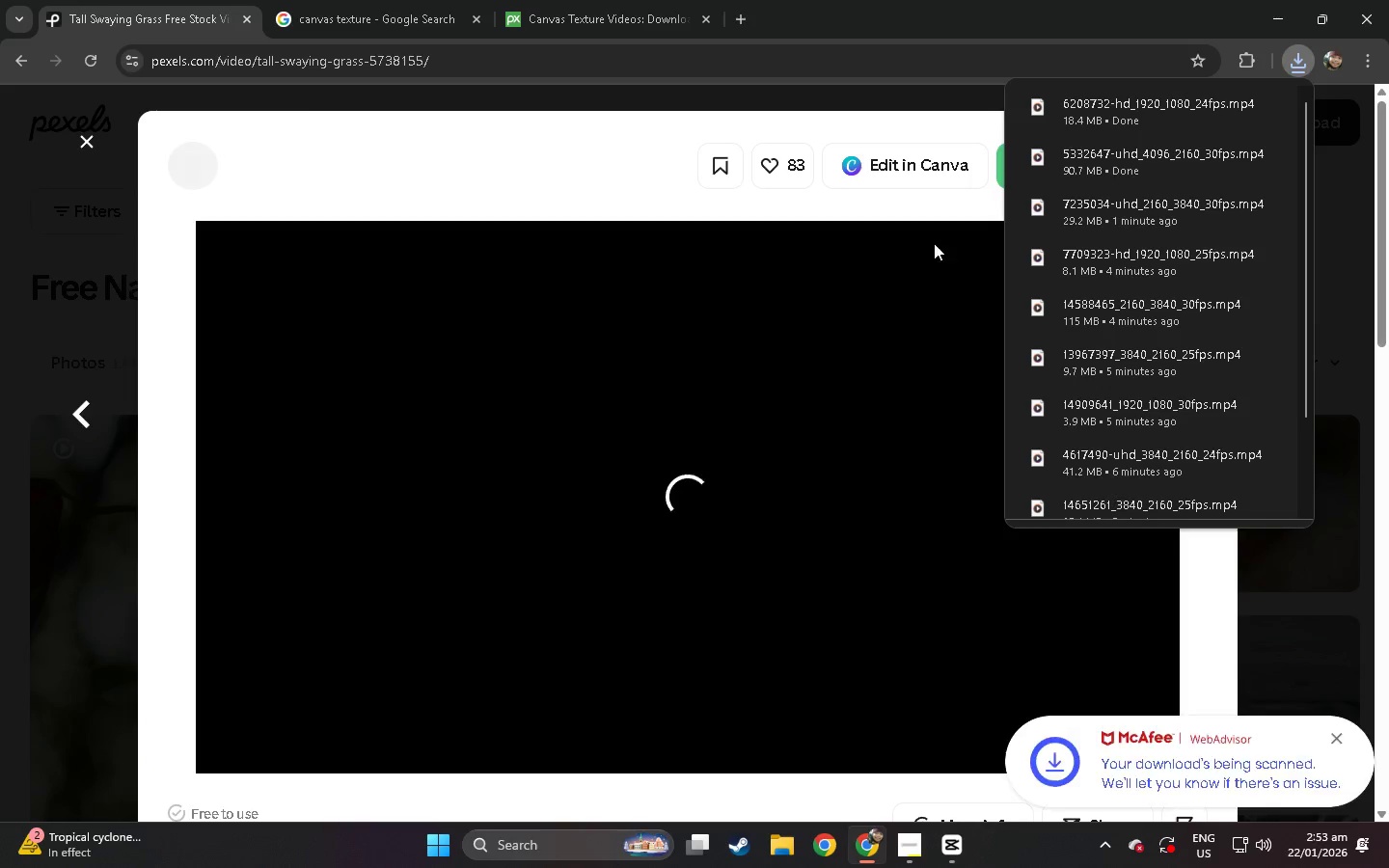 
double_click([1032, 176])
 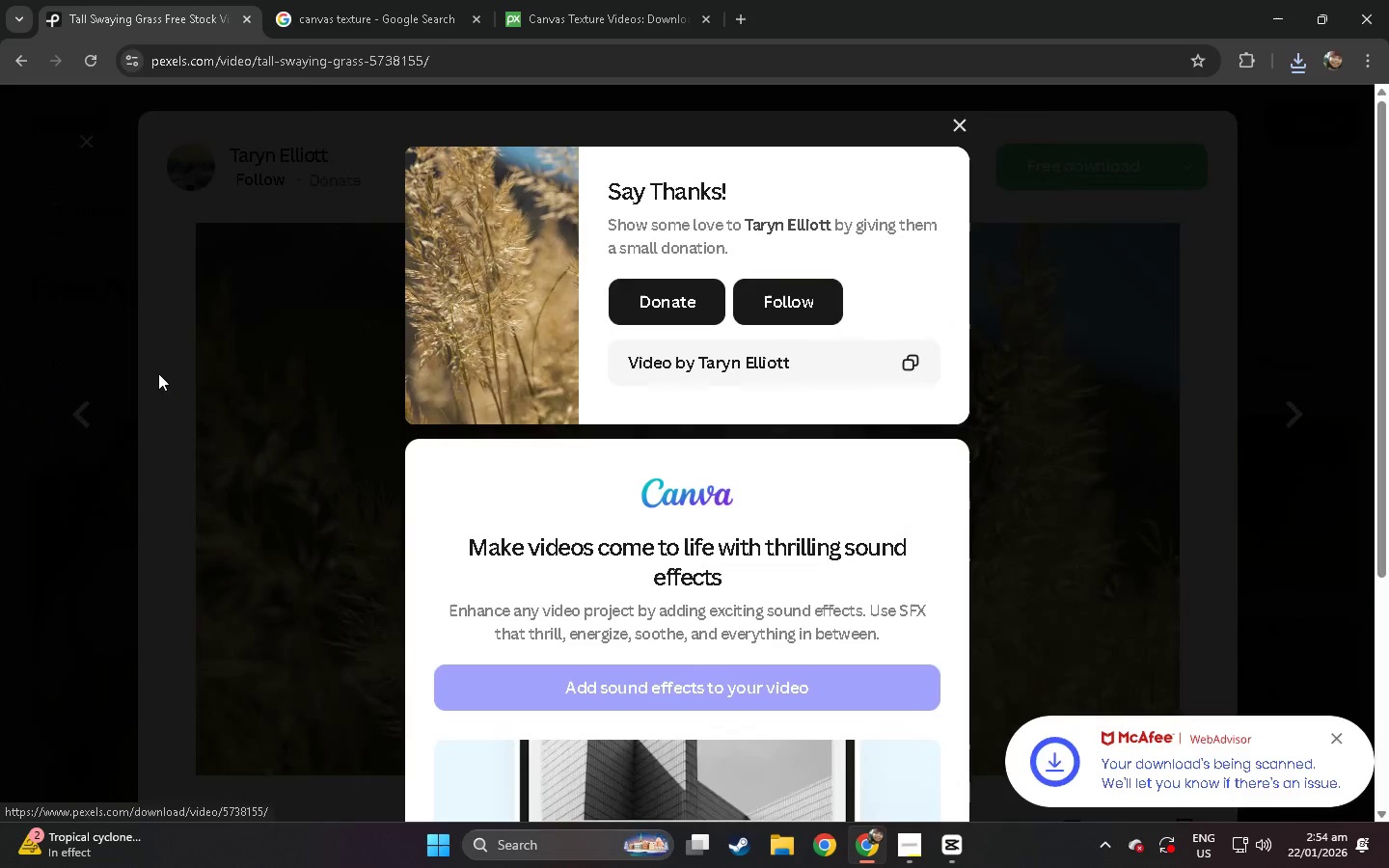 
left_click([0, 428])
 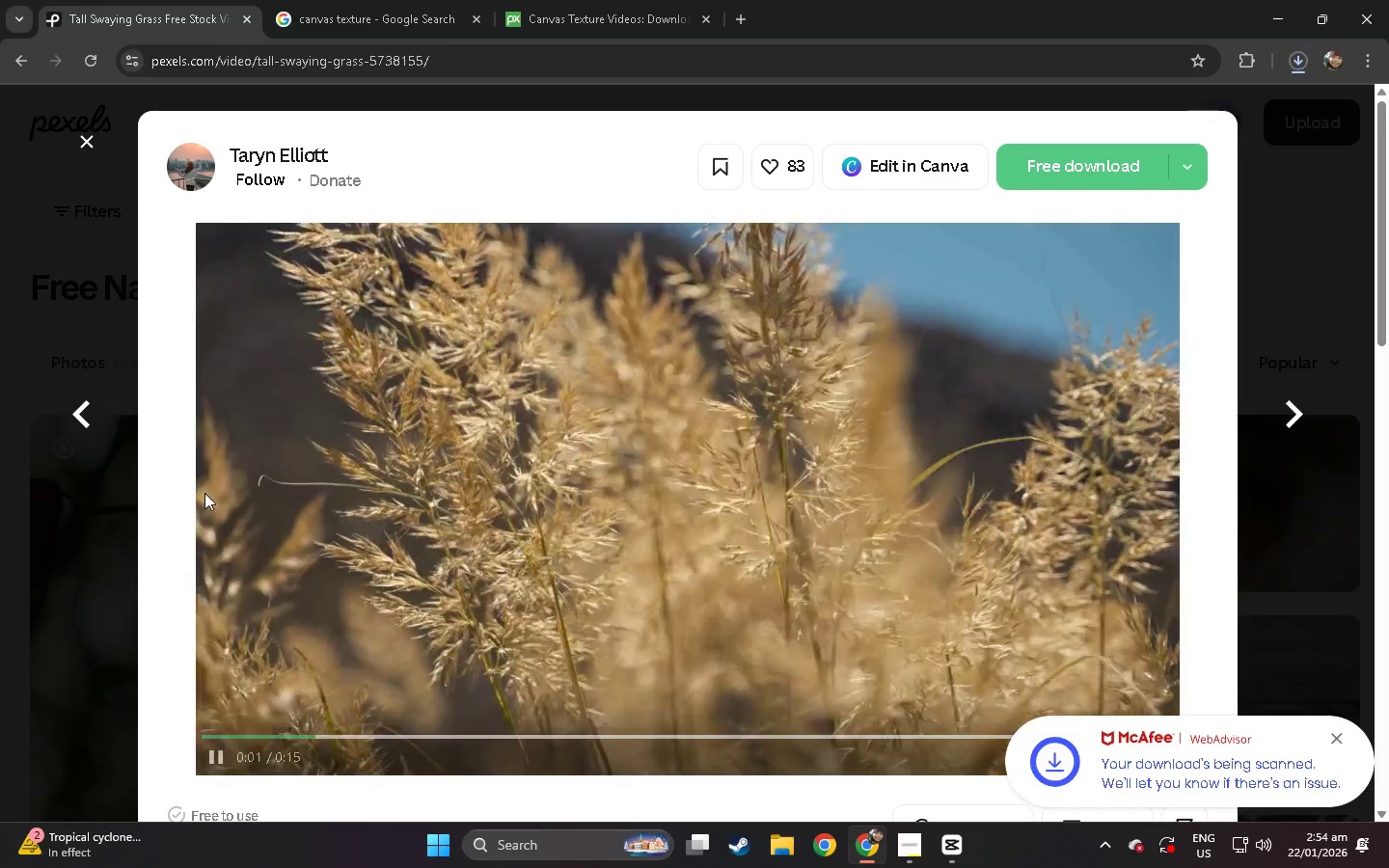 
left_click([0, 461])
 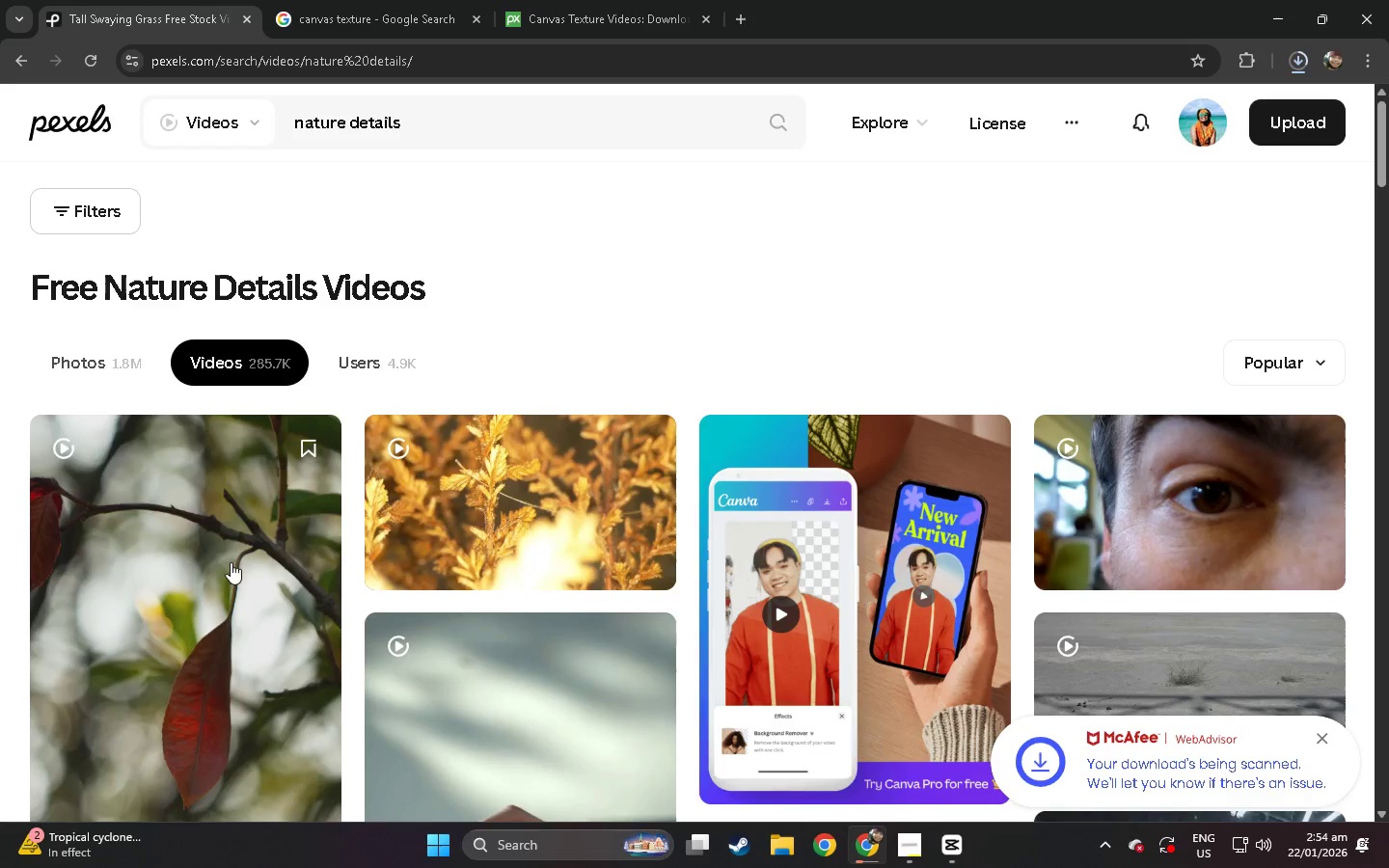 
left_click([566, 383])
 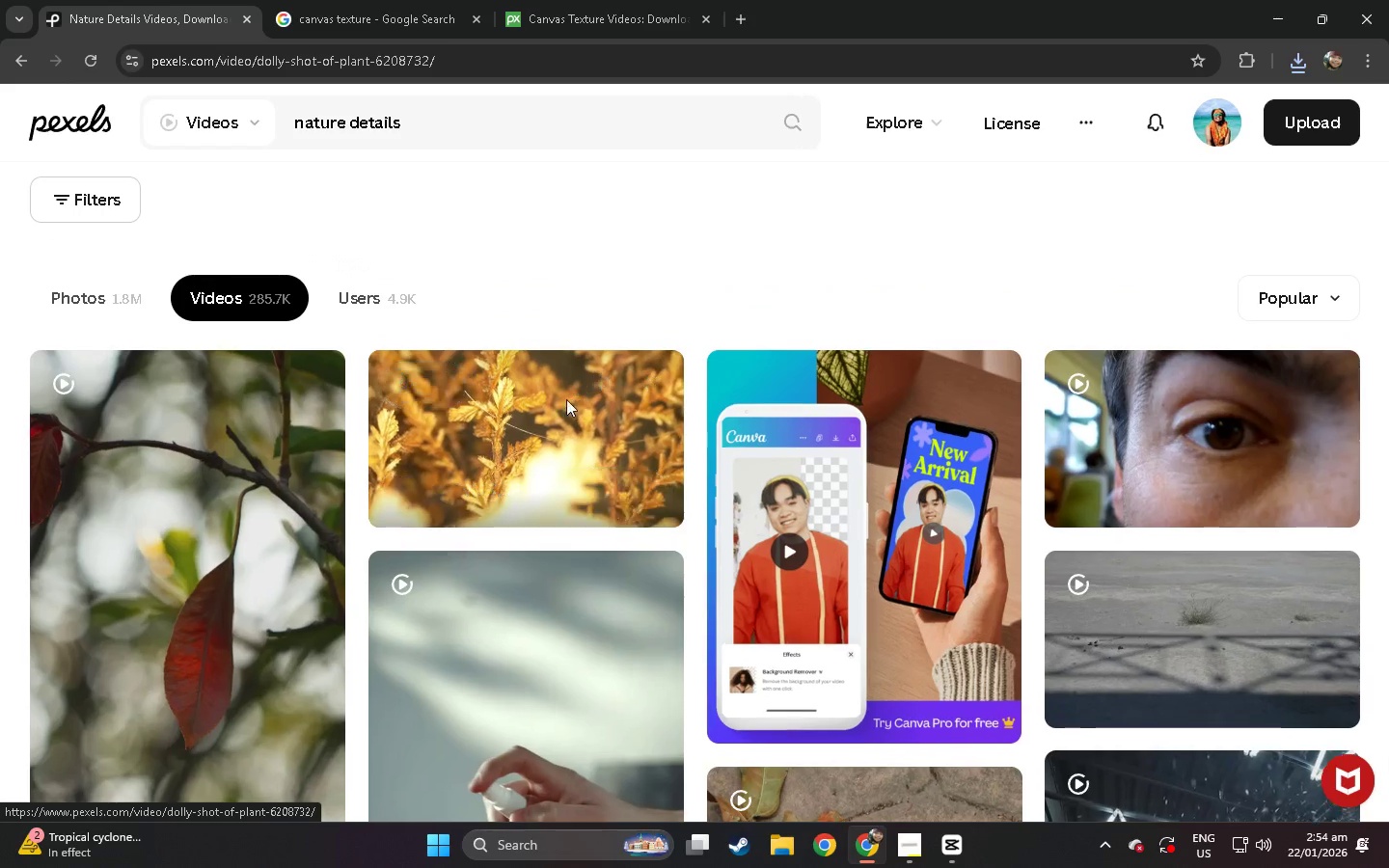 
scroll: coordinate [442, 552], scroll_direction: down, amount: 44.0
 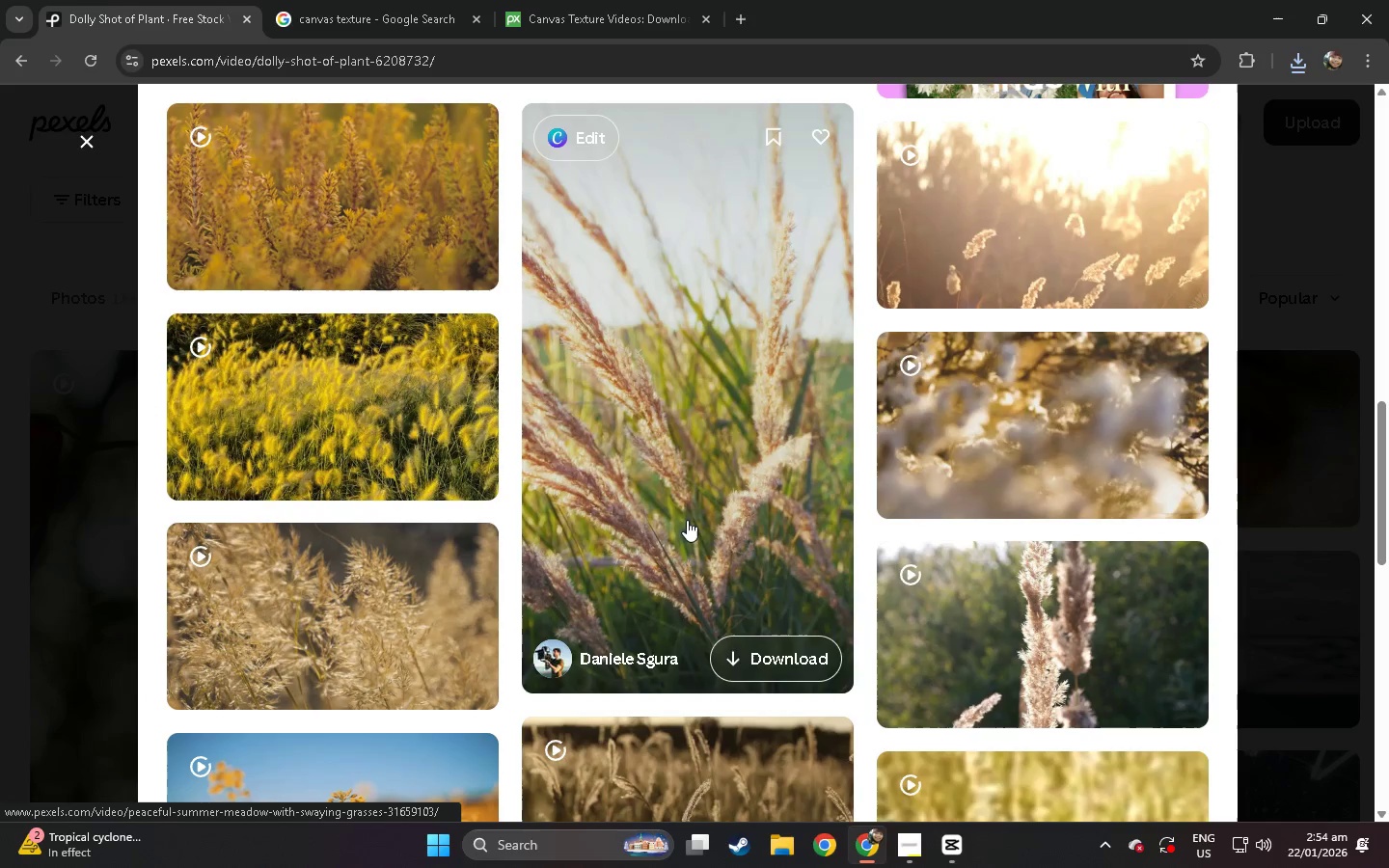 
left_click([1015, 604])
 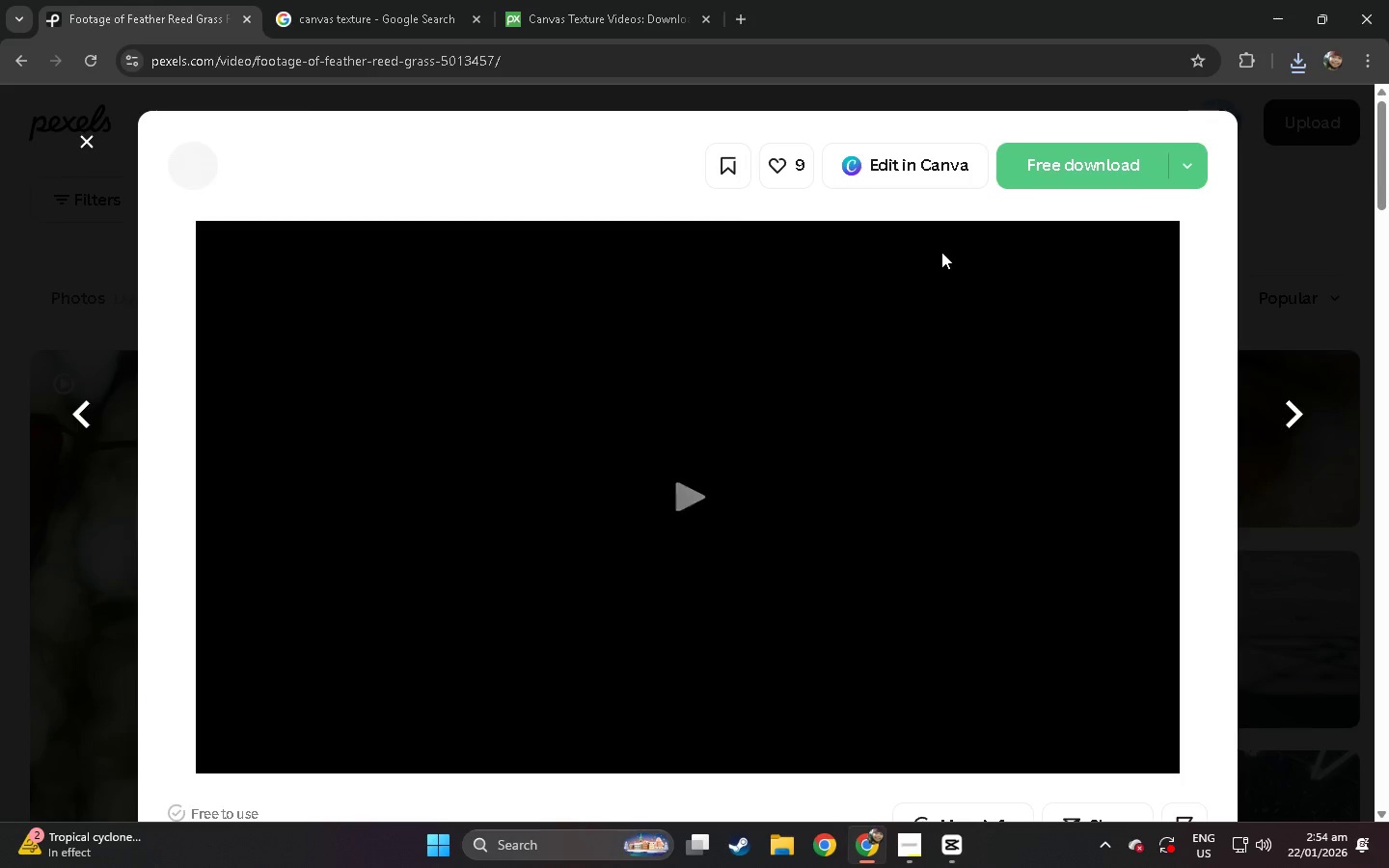 
left_click([1027, 163])
 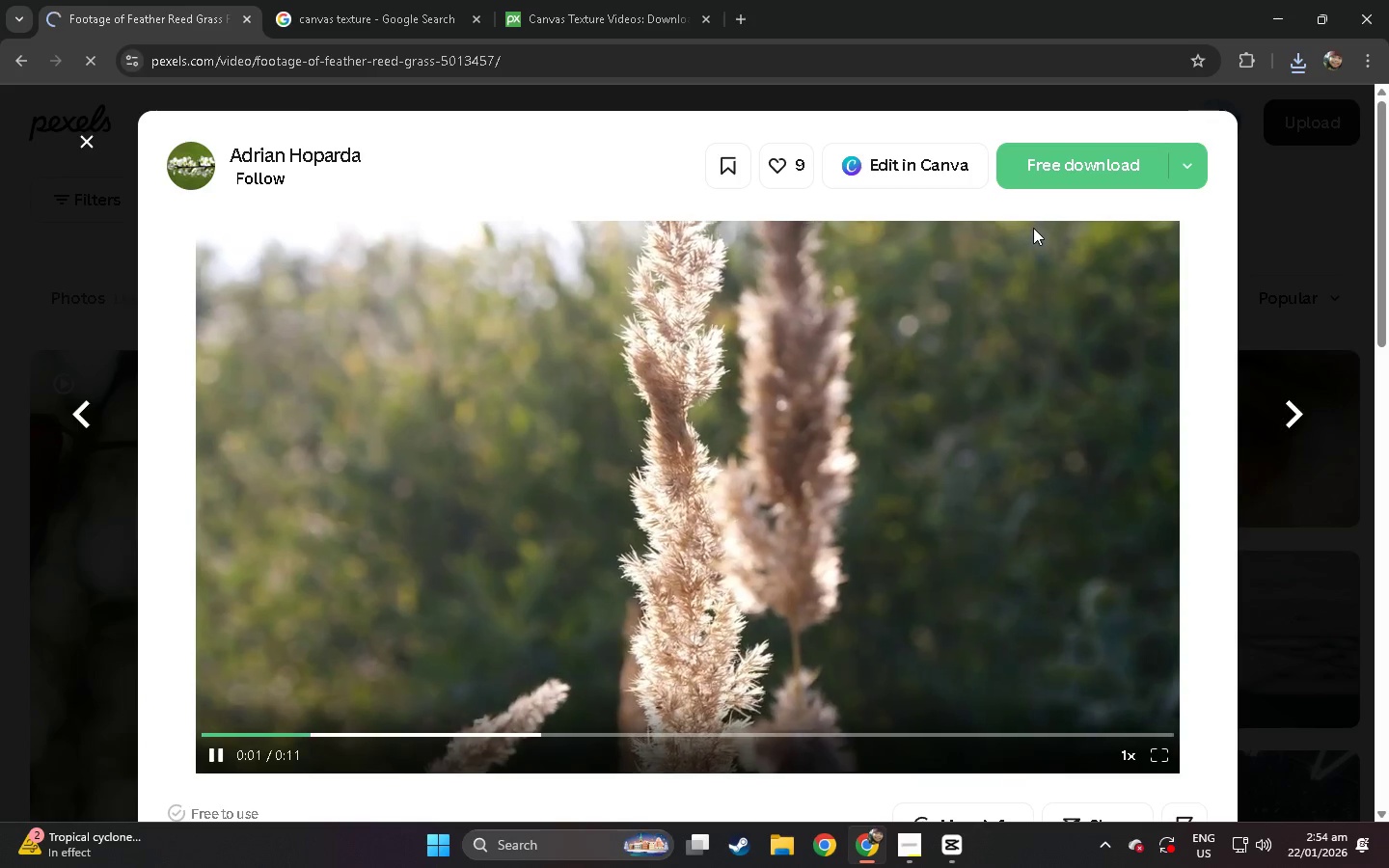 
wait(9.56)
 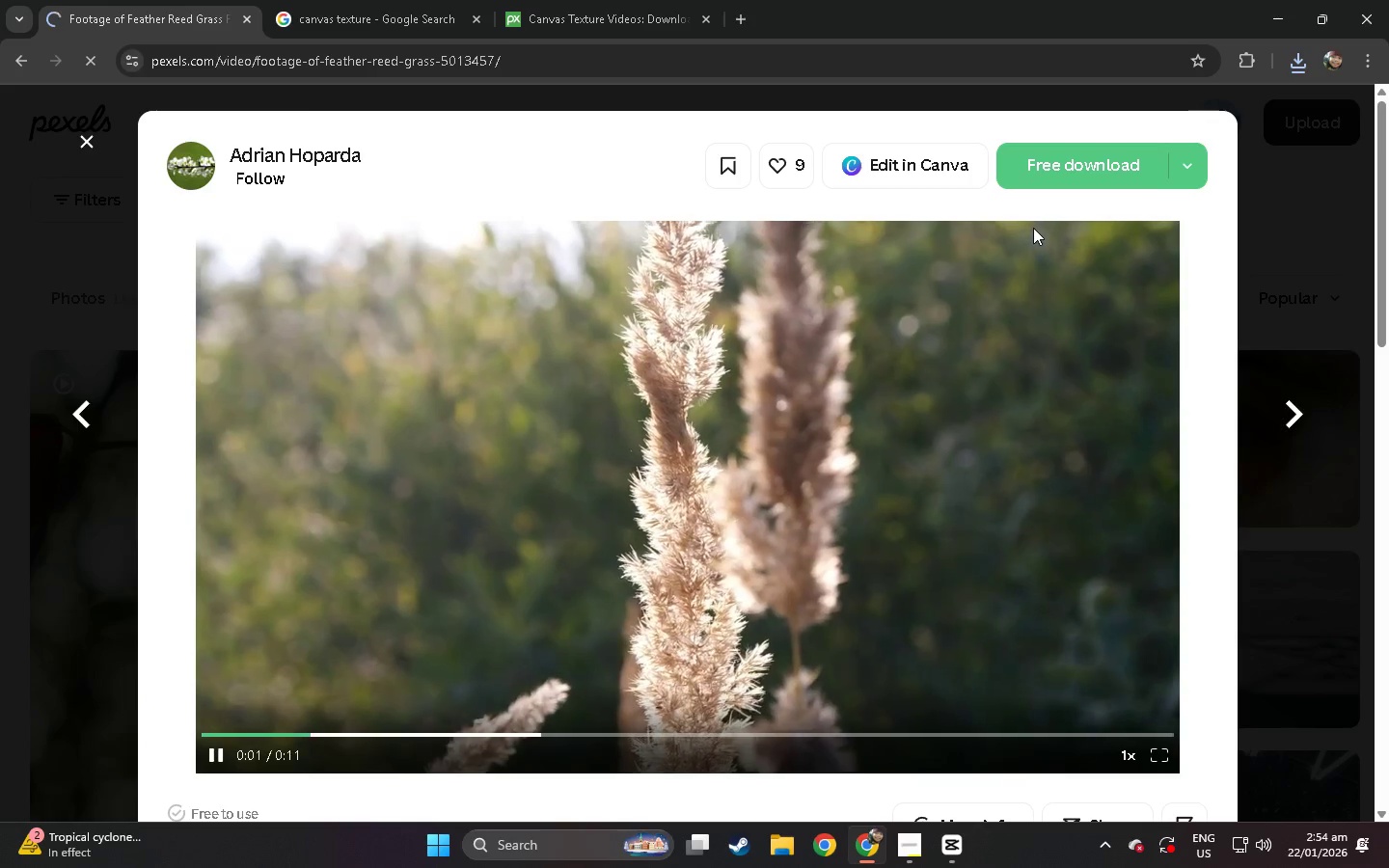 
double_click([1041, 170])
 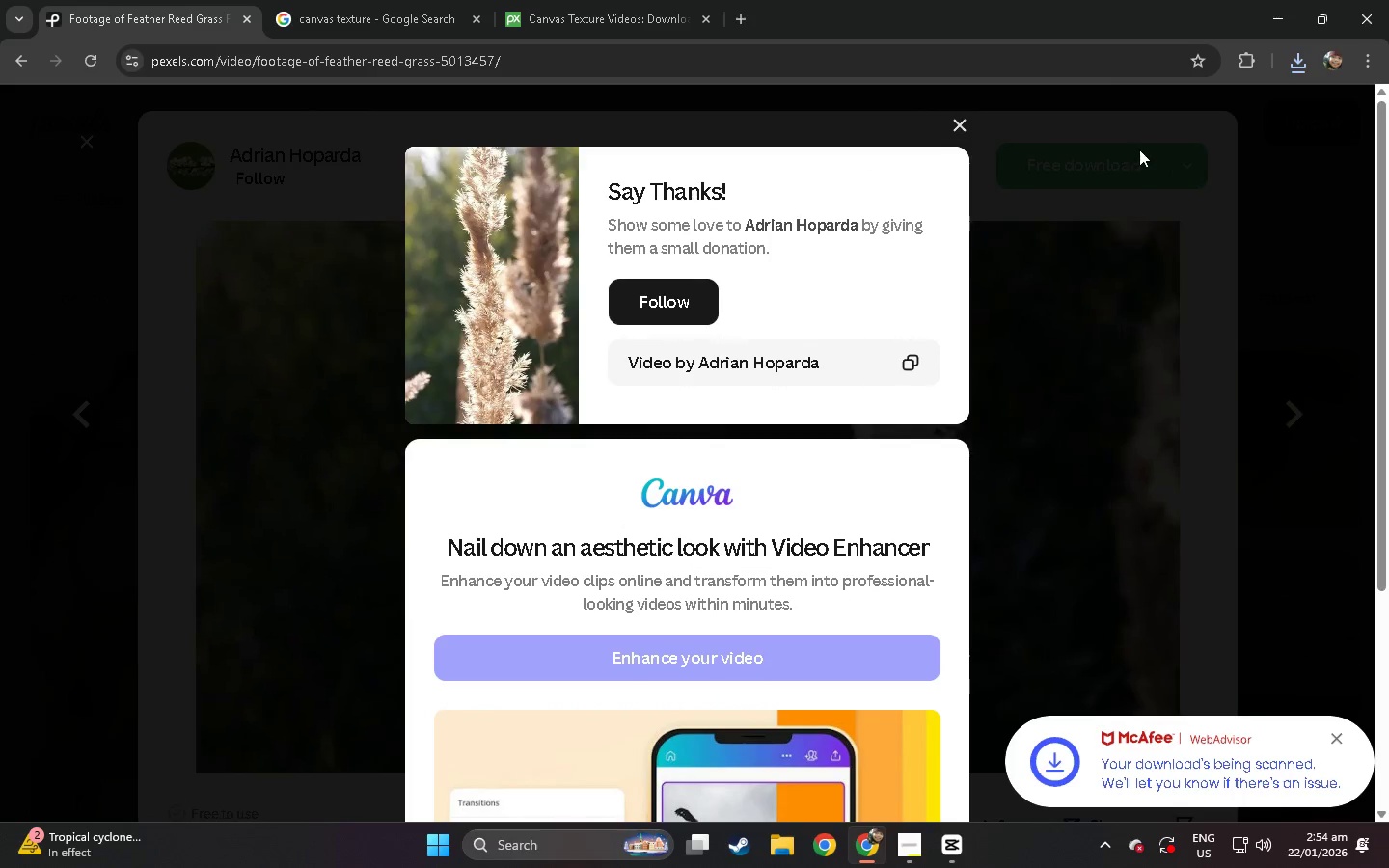 
left_click([1286, 72])
 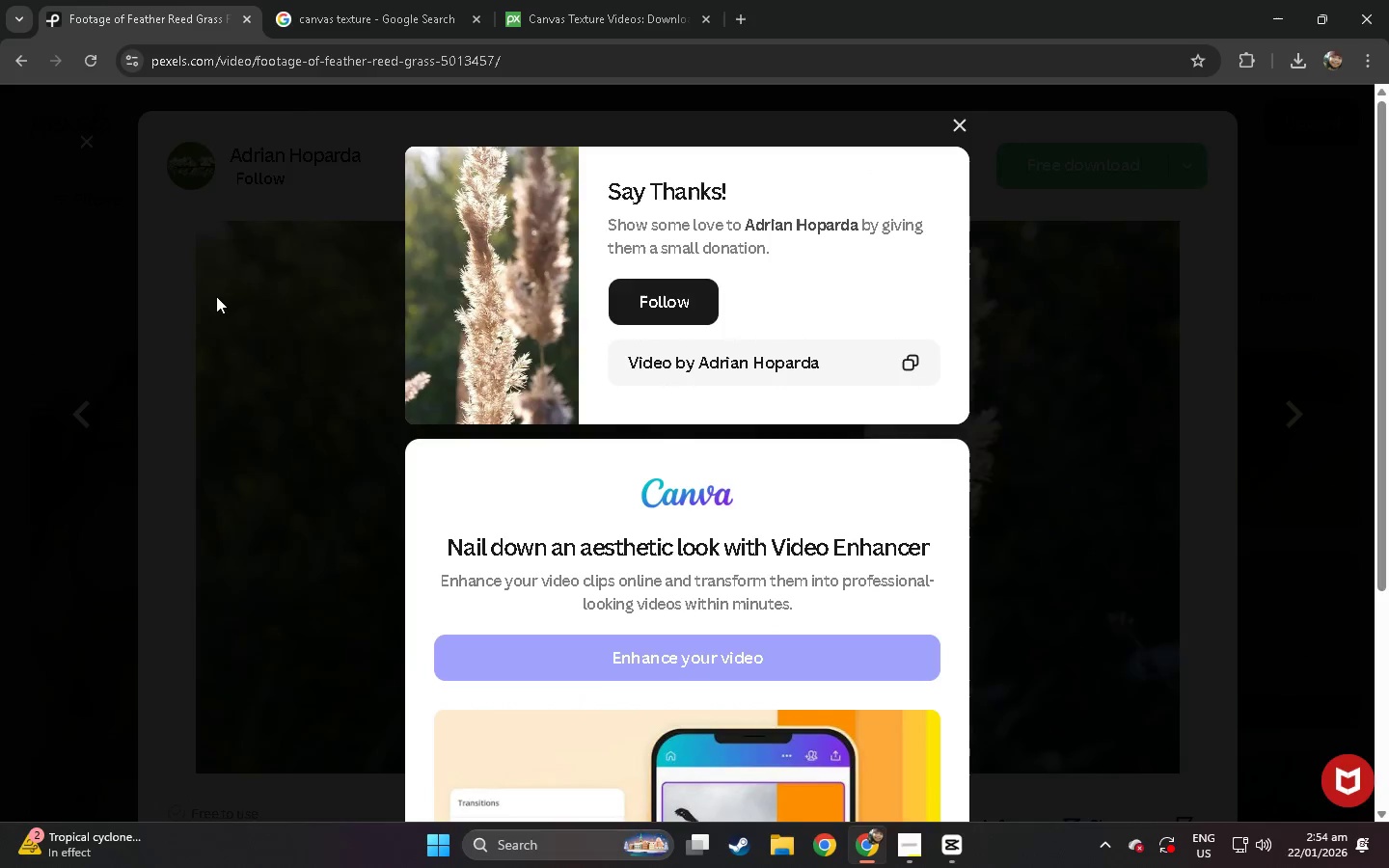 
double_click([0, 339])
 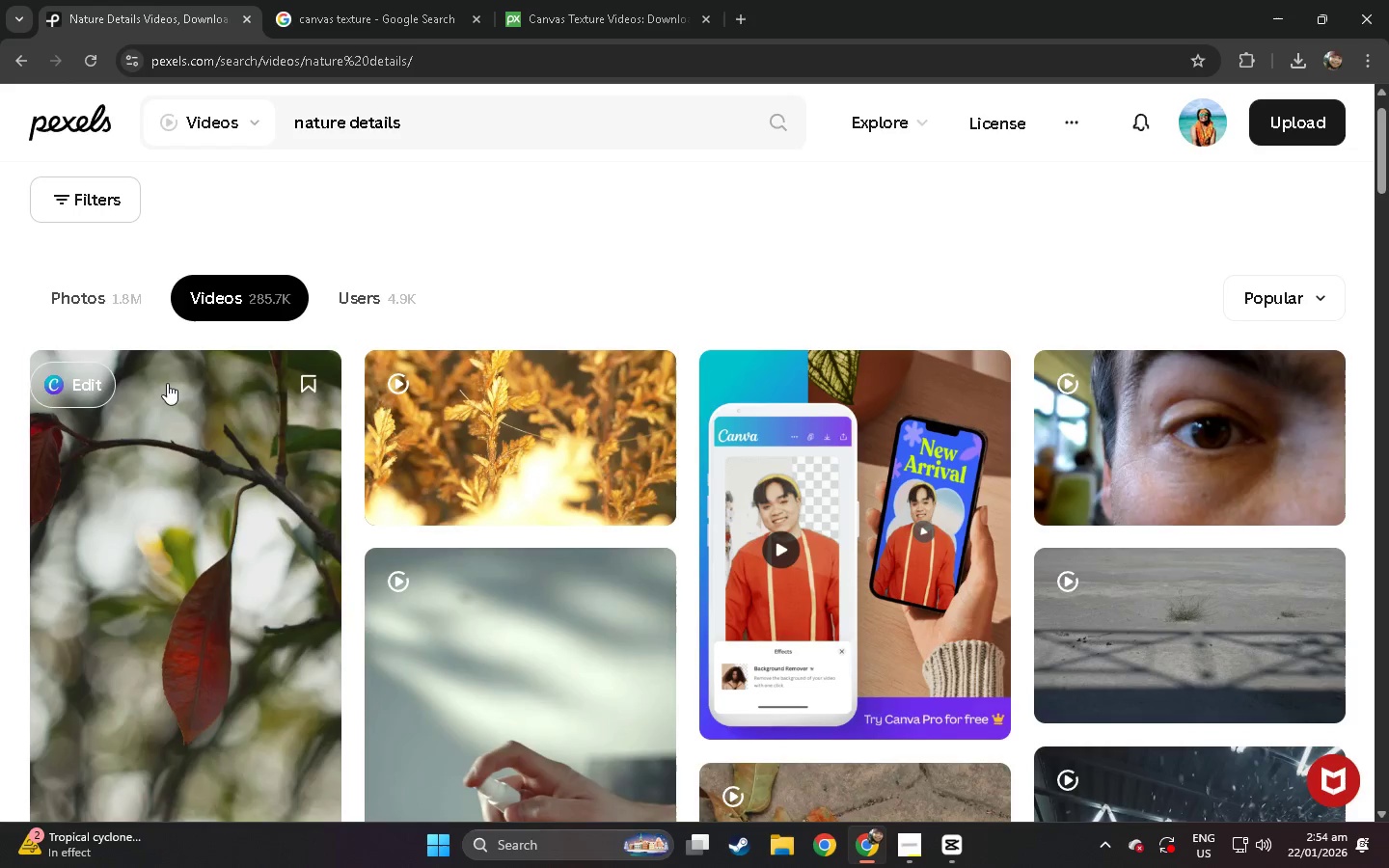 
scroll: coordinate [246, 453], scroll_direction: down, amount: 22.0
 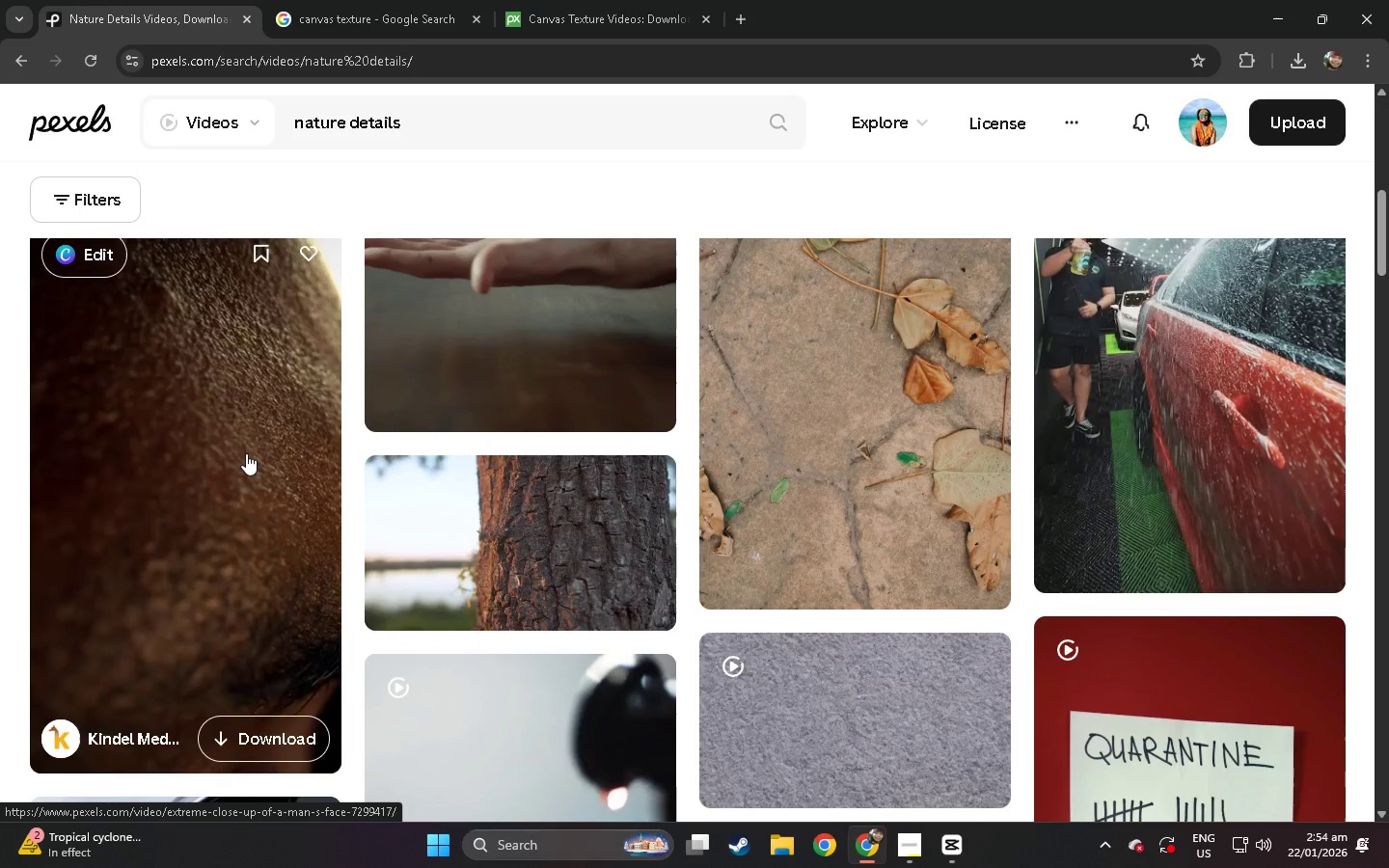 
wait(7.35)
 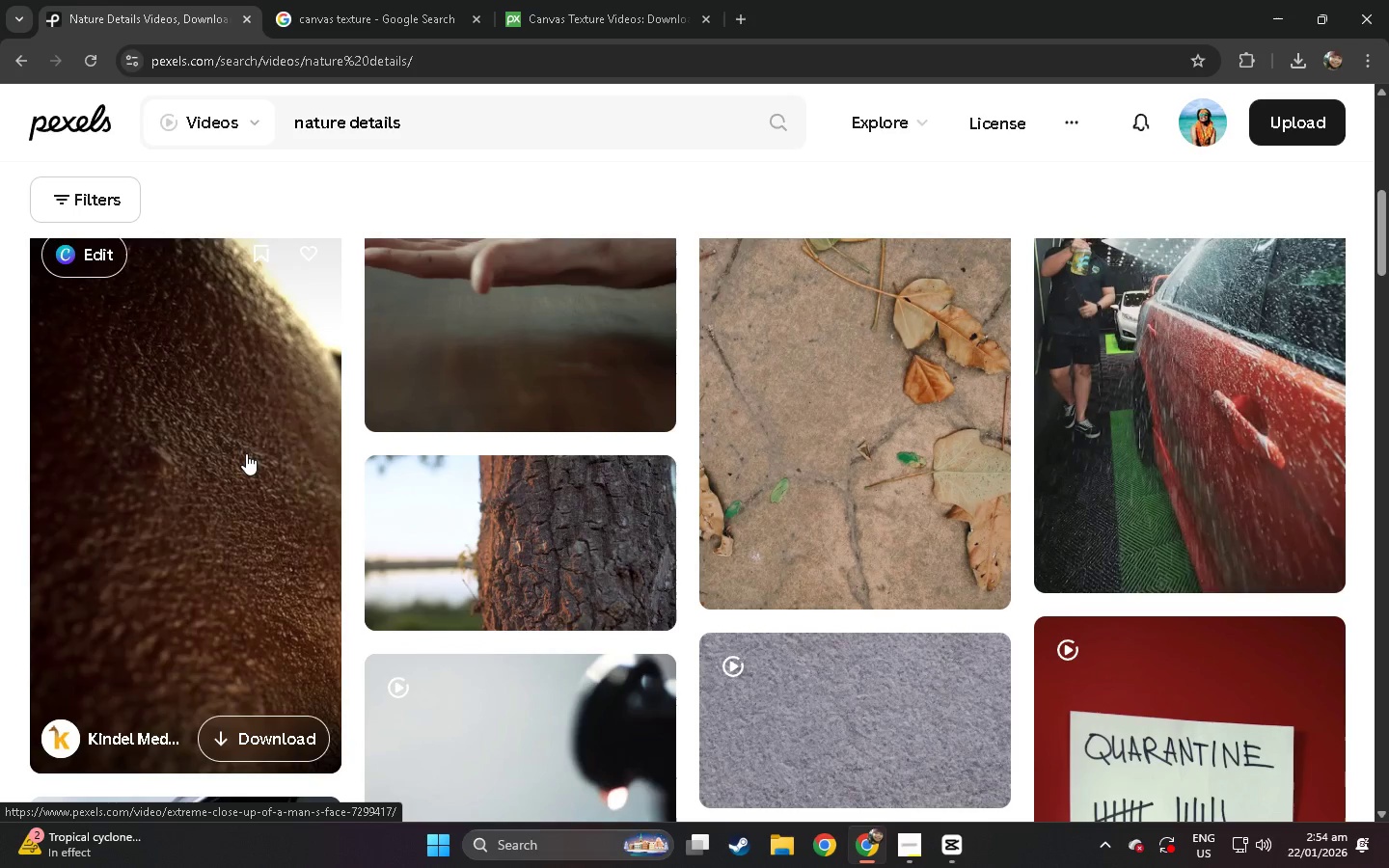 
scroll: coordinate [1128, 488], scroll_direction: down, amount: 23.0
 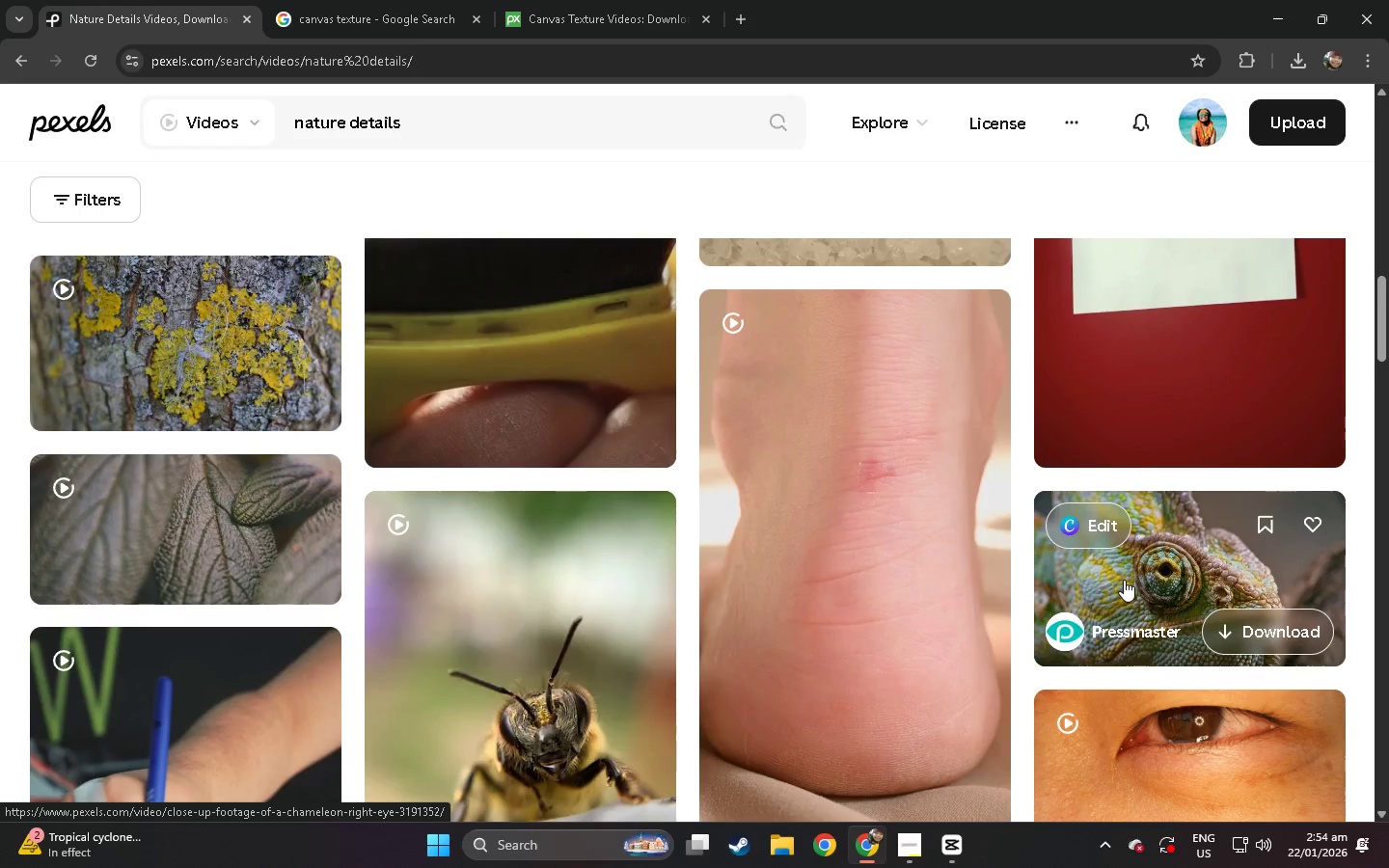 
wait(15.38)
 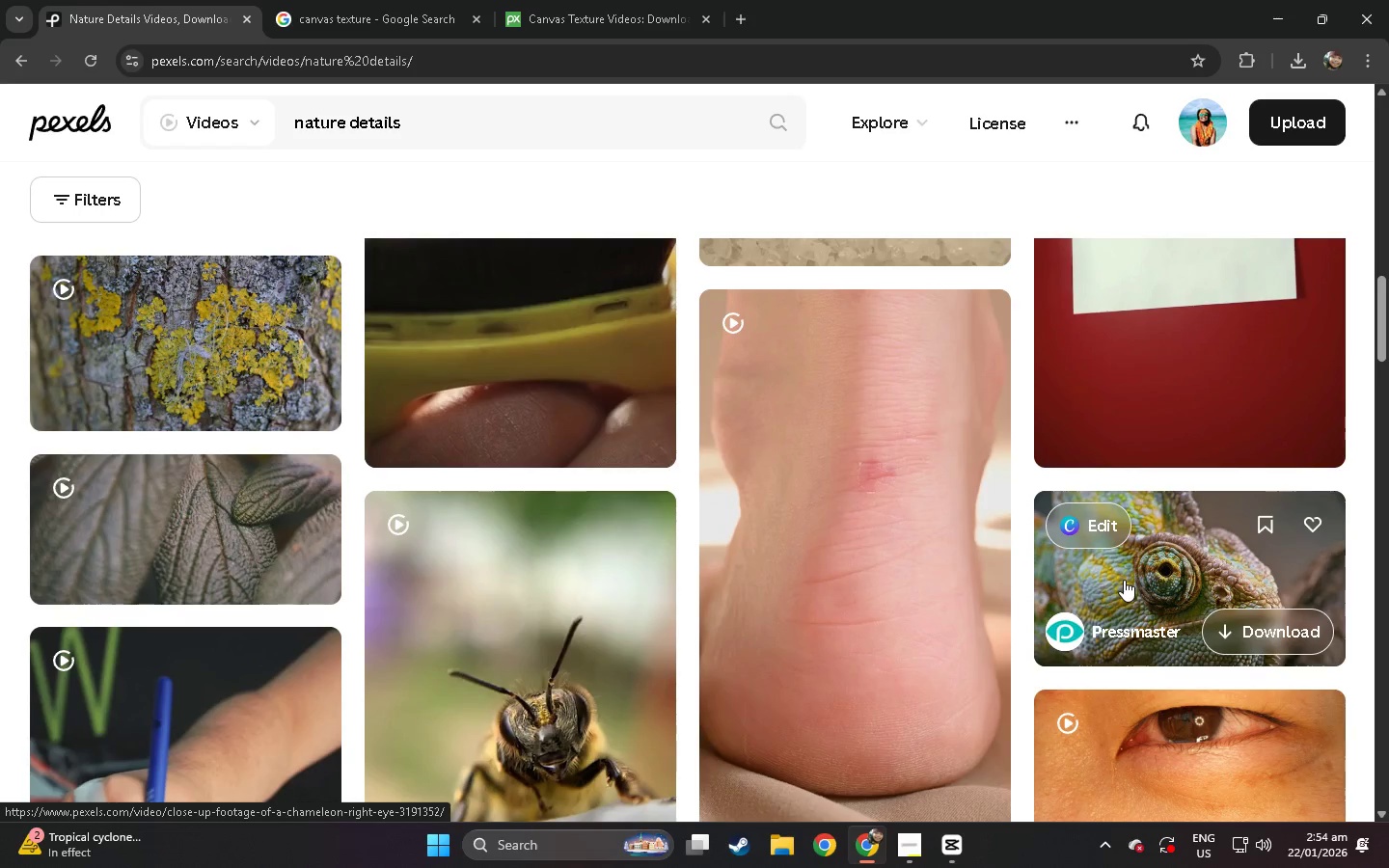 
left_click_drag(start_coordinate=[425, 136], to_coordinate=[222, 136])
 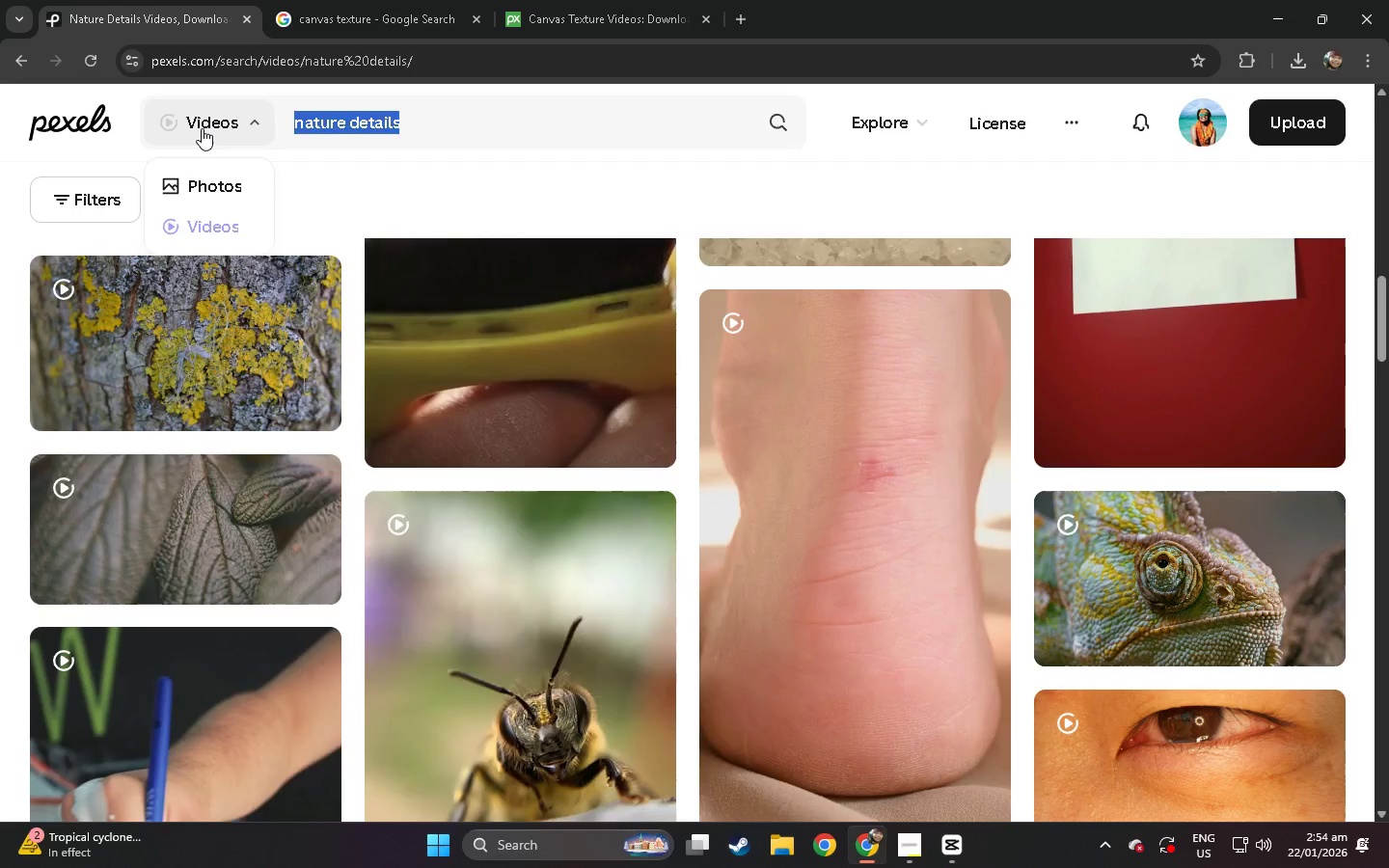 
type(roots and sidewalk)
 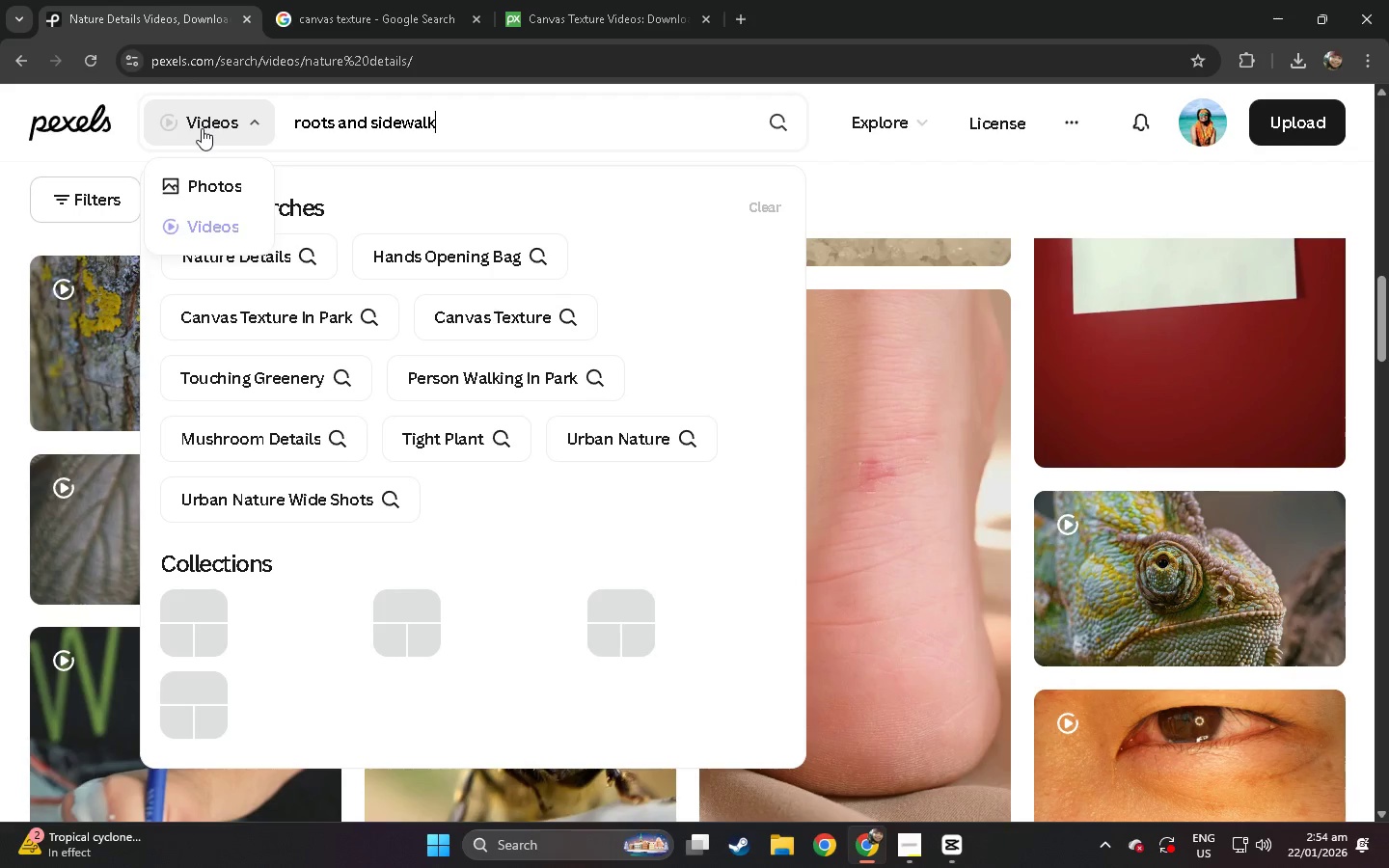 
key(Enter)
 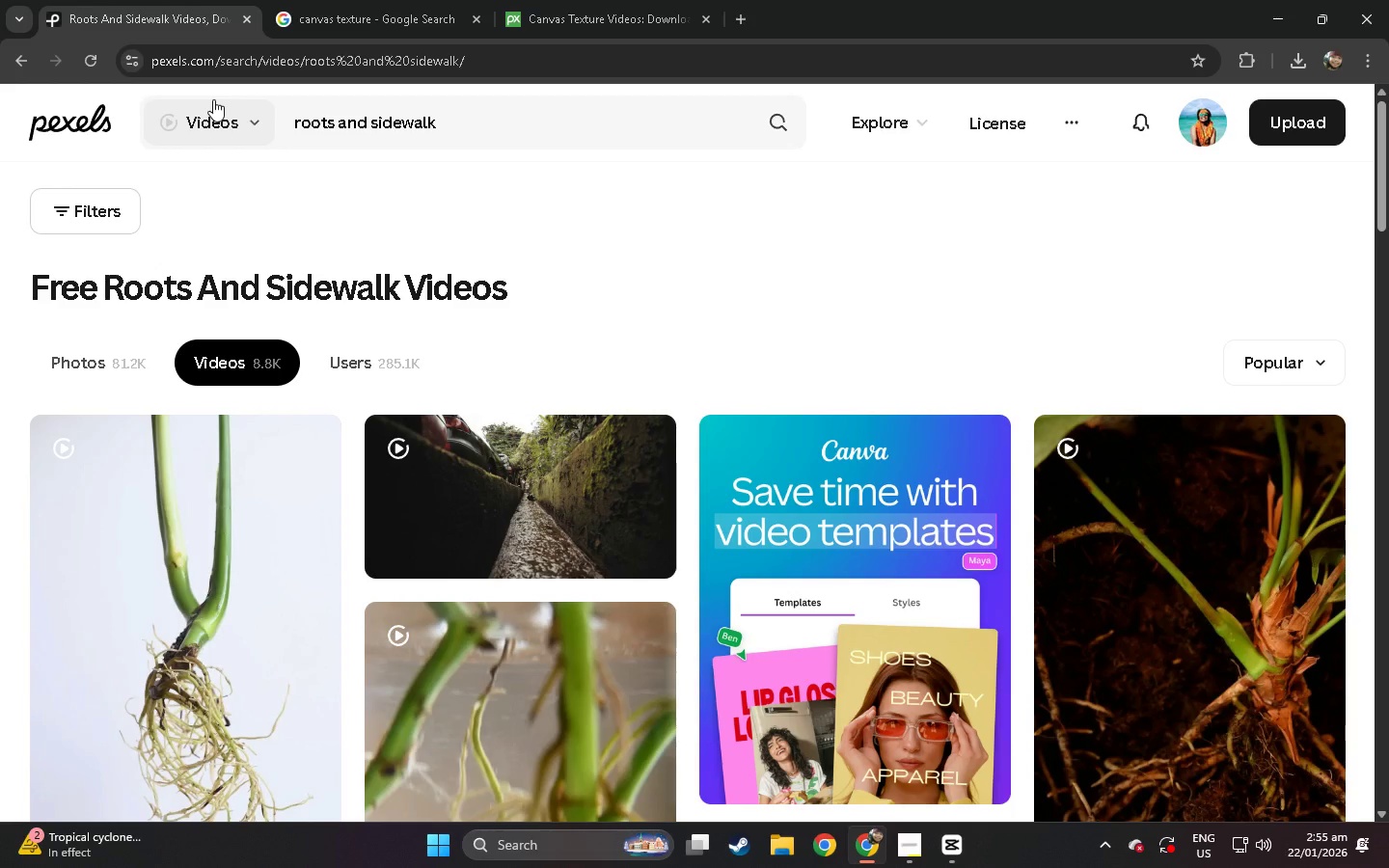 
wait(5.92)
 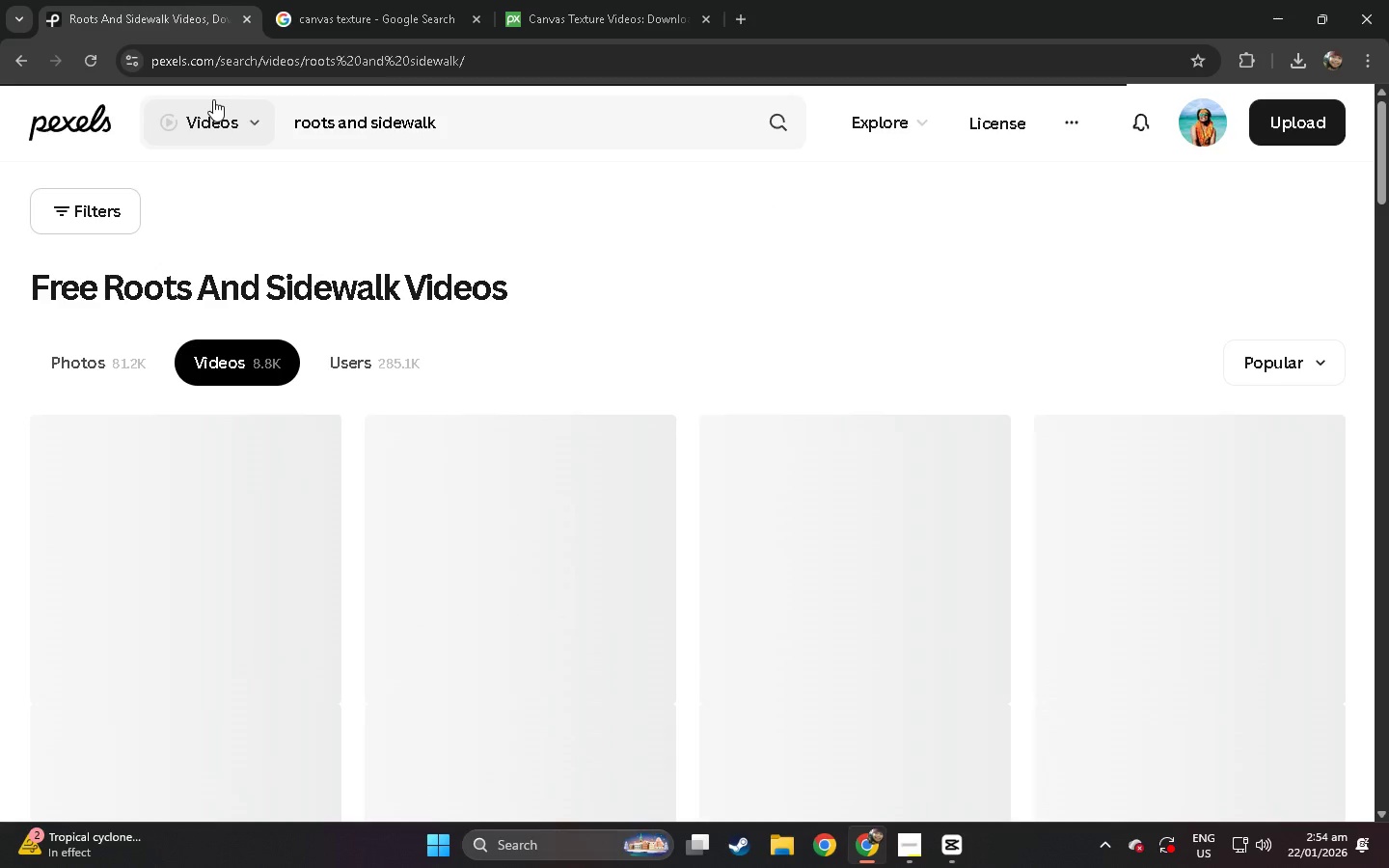 
scroll: coordinate [531, 486], scroll_direction: down, amount: 74.0
 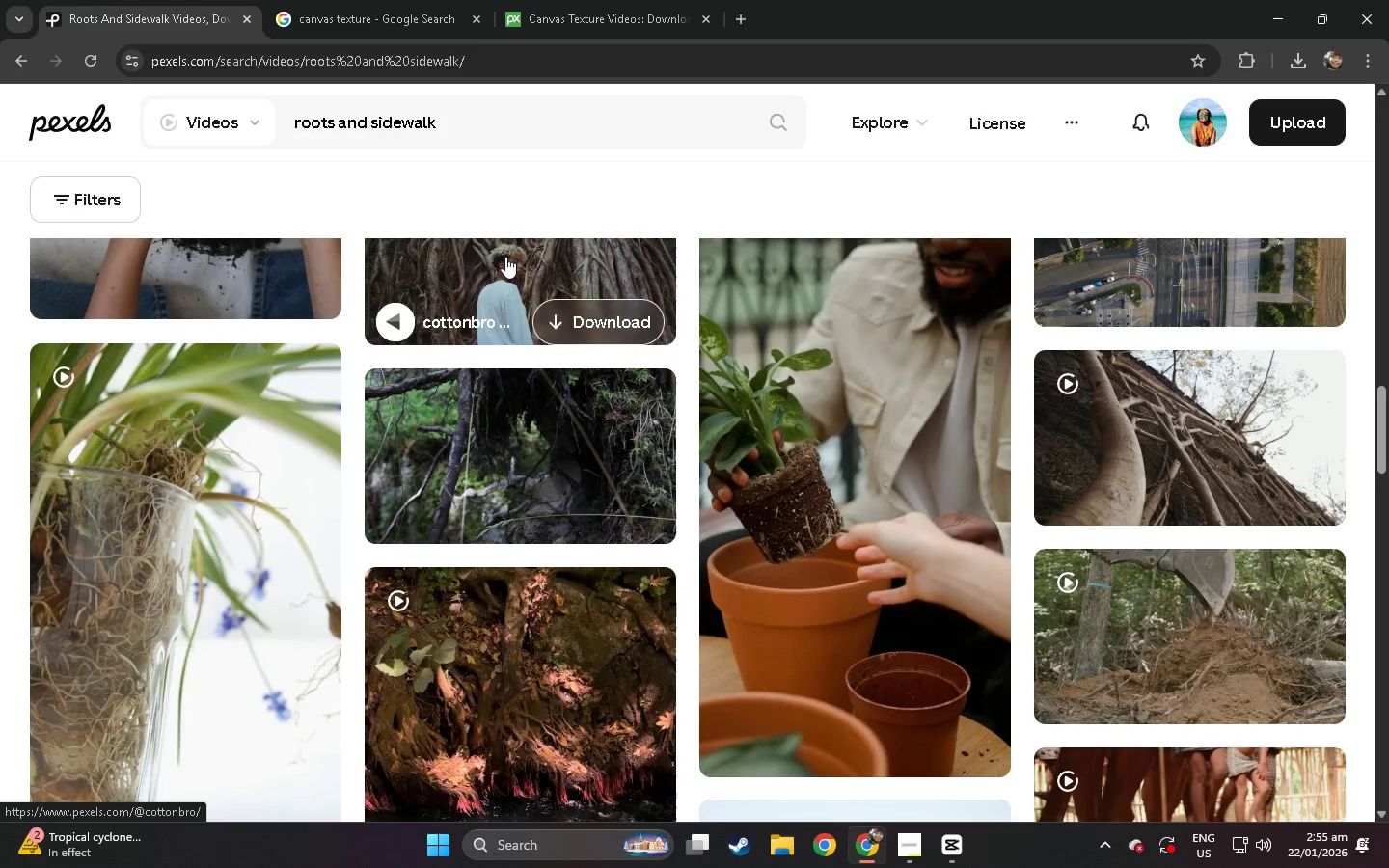 
left_click_drag(start_coordinate=[473, 137], to_coordinate=[285, 131])
 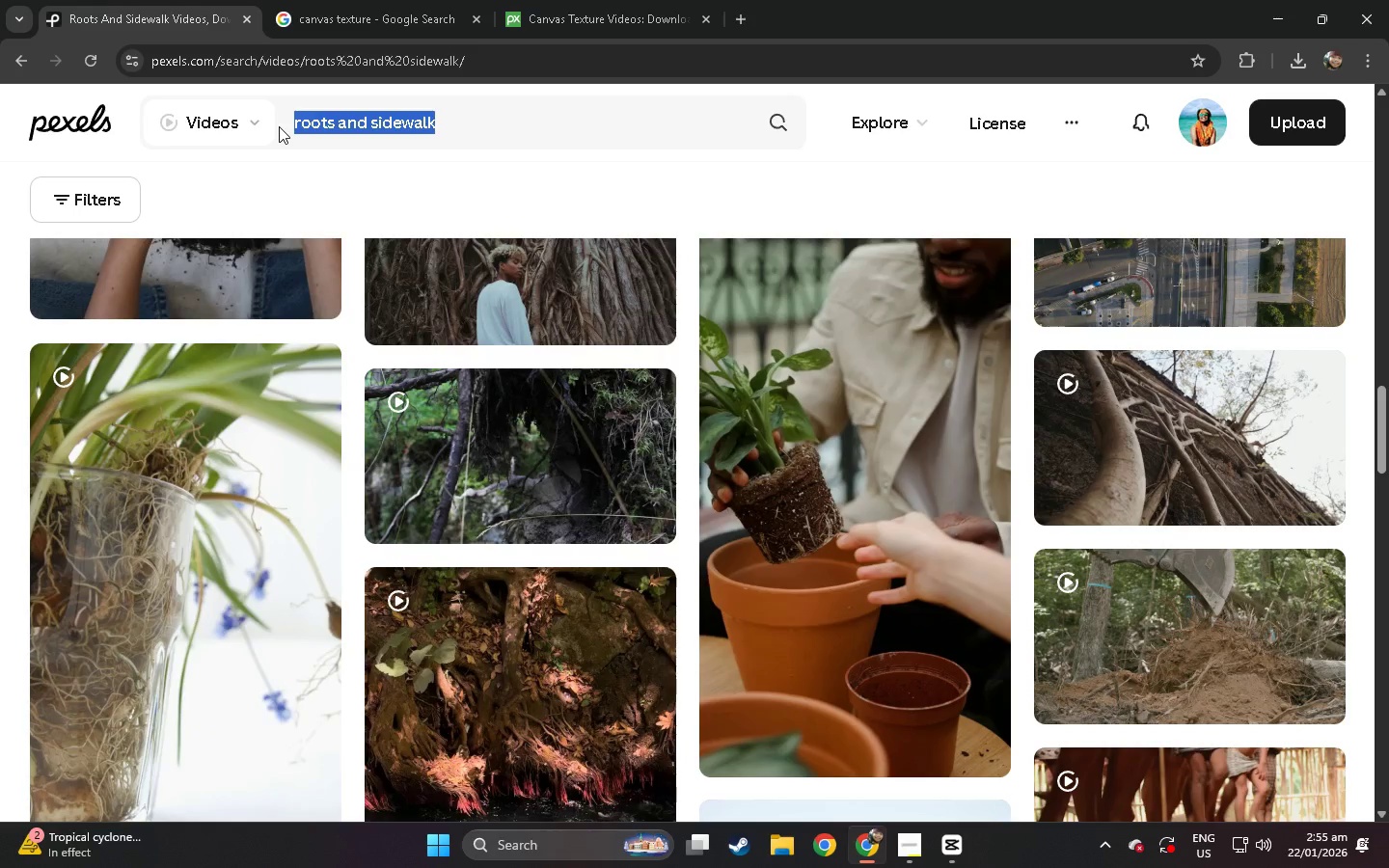 
type(caknm)
key(Backspace)
key(Backspace)
key(Backspace)
type(lmest shot)
 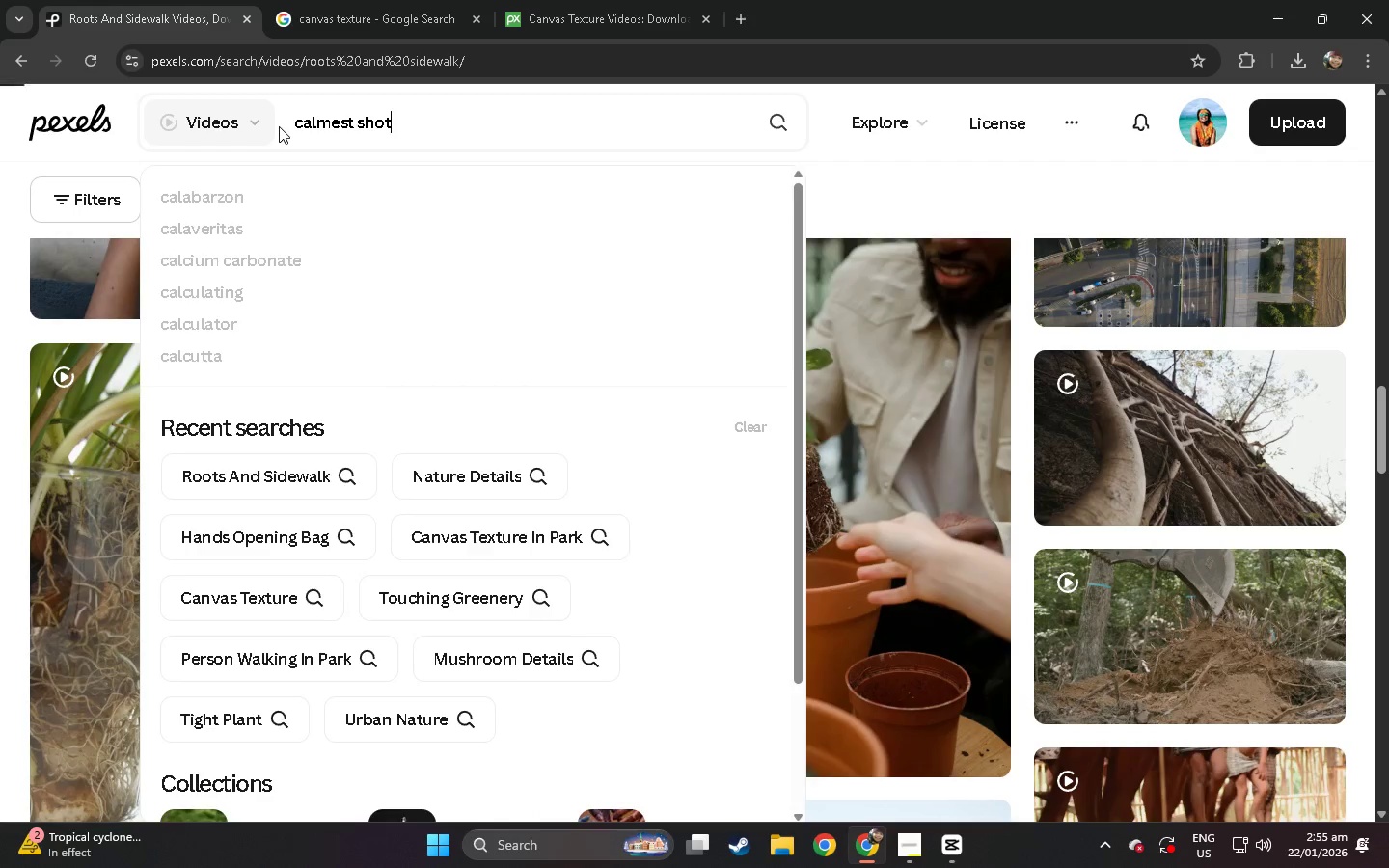 
key(Enter)
 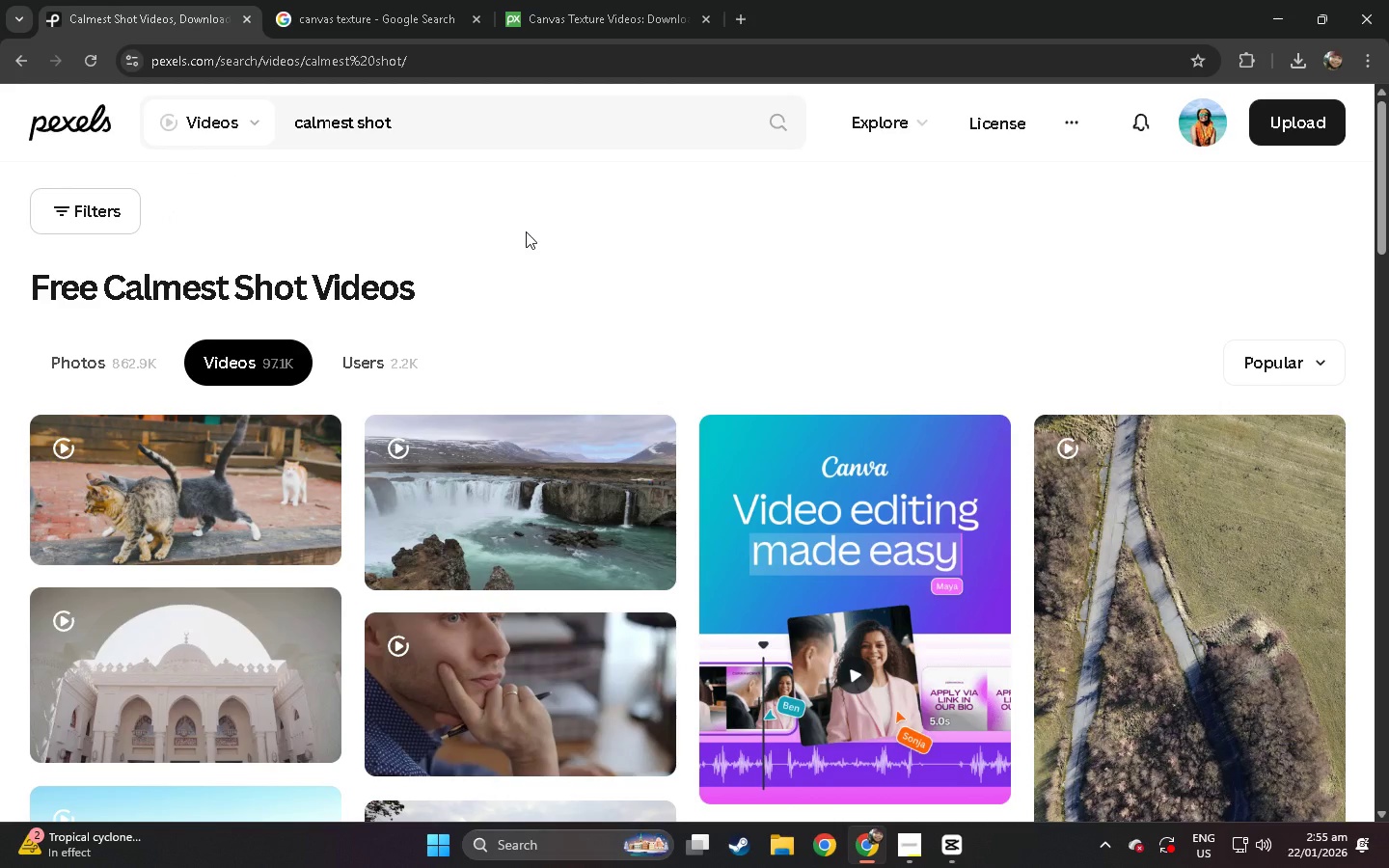 
scroll: coordinate [581, 279], scroll_direction: down, amount: 11.0
 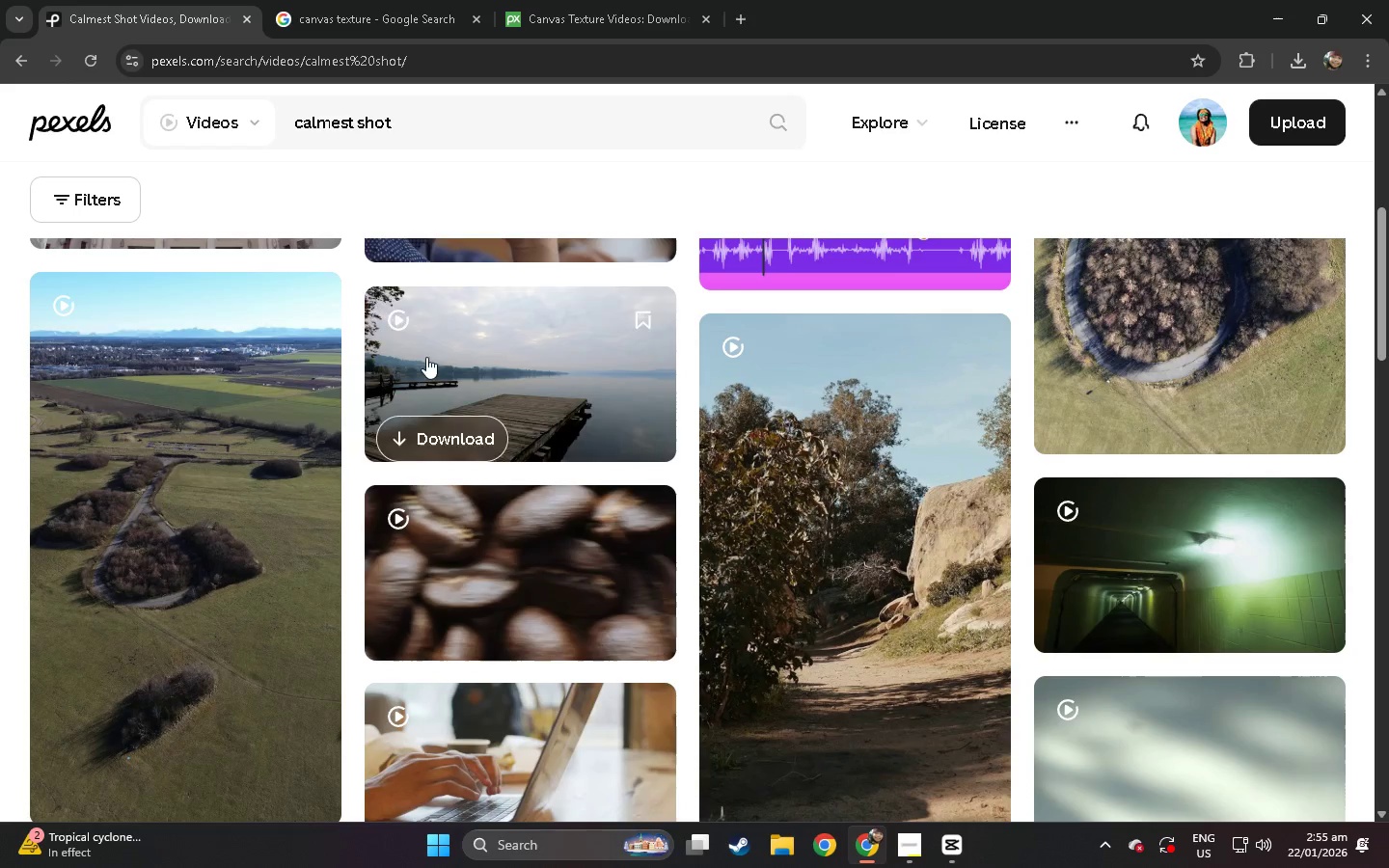 
left_click([168, 476])
 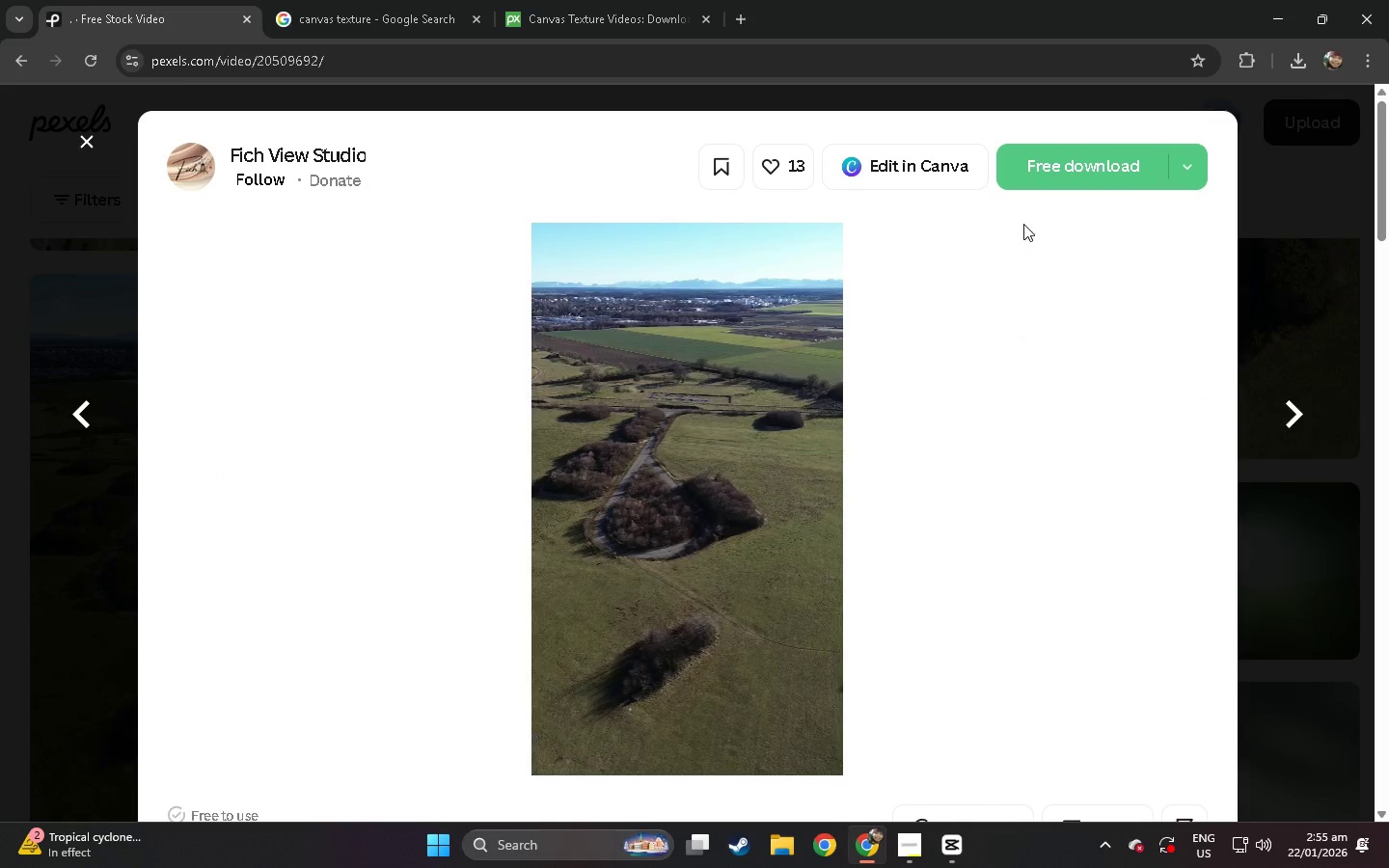 
left_click([1086, 173])
 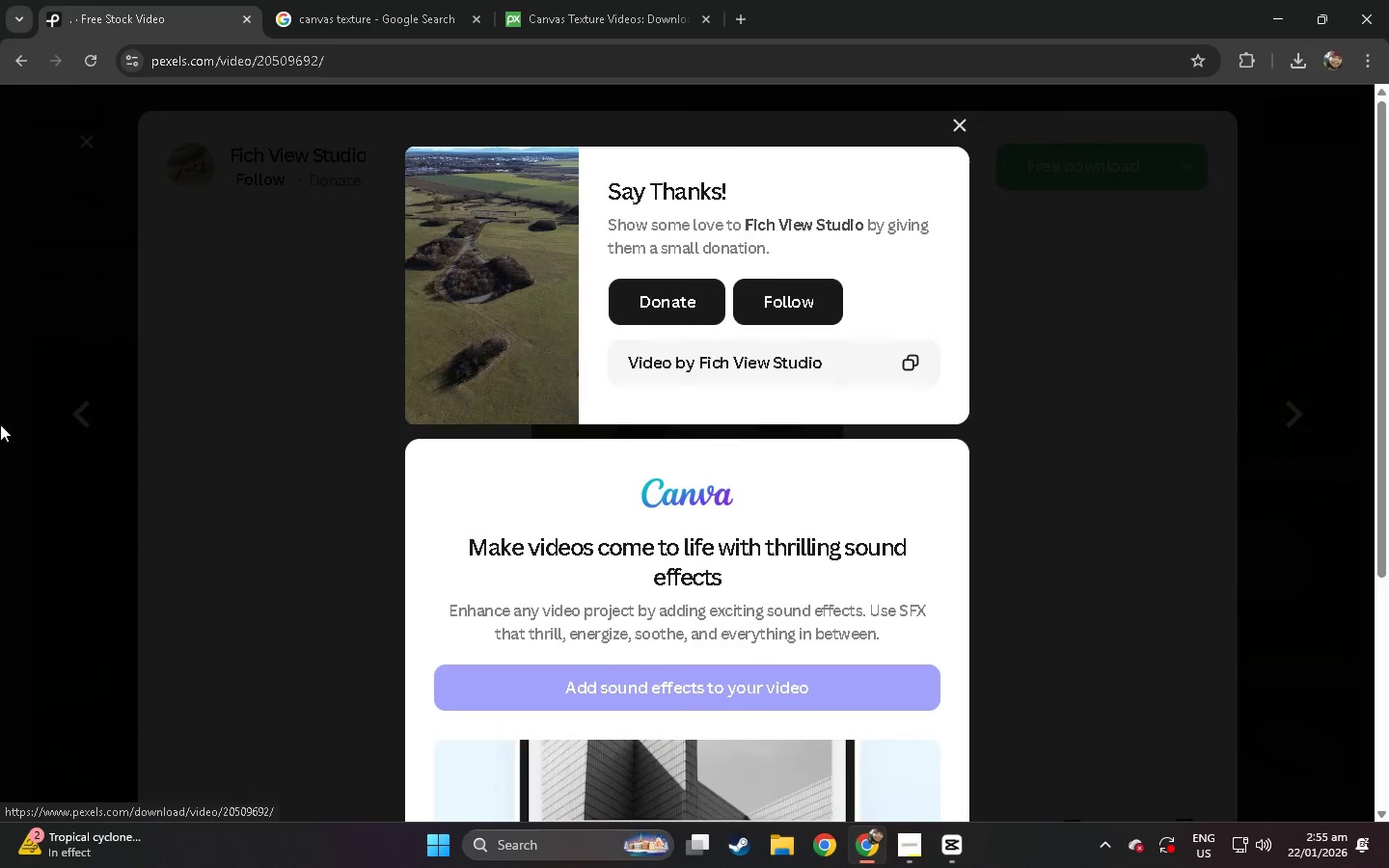 
left_click([0, 475])
 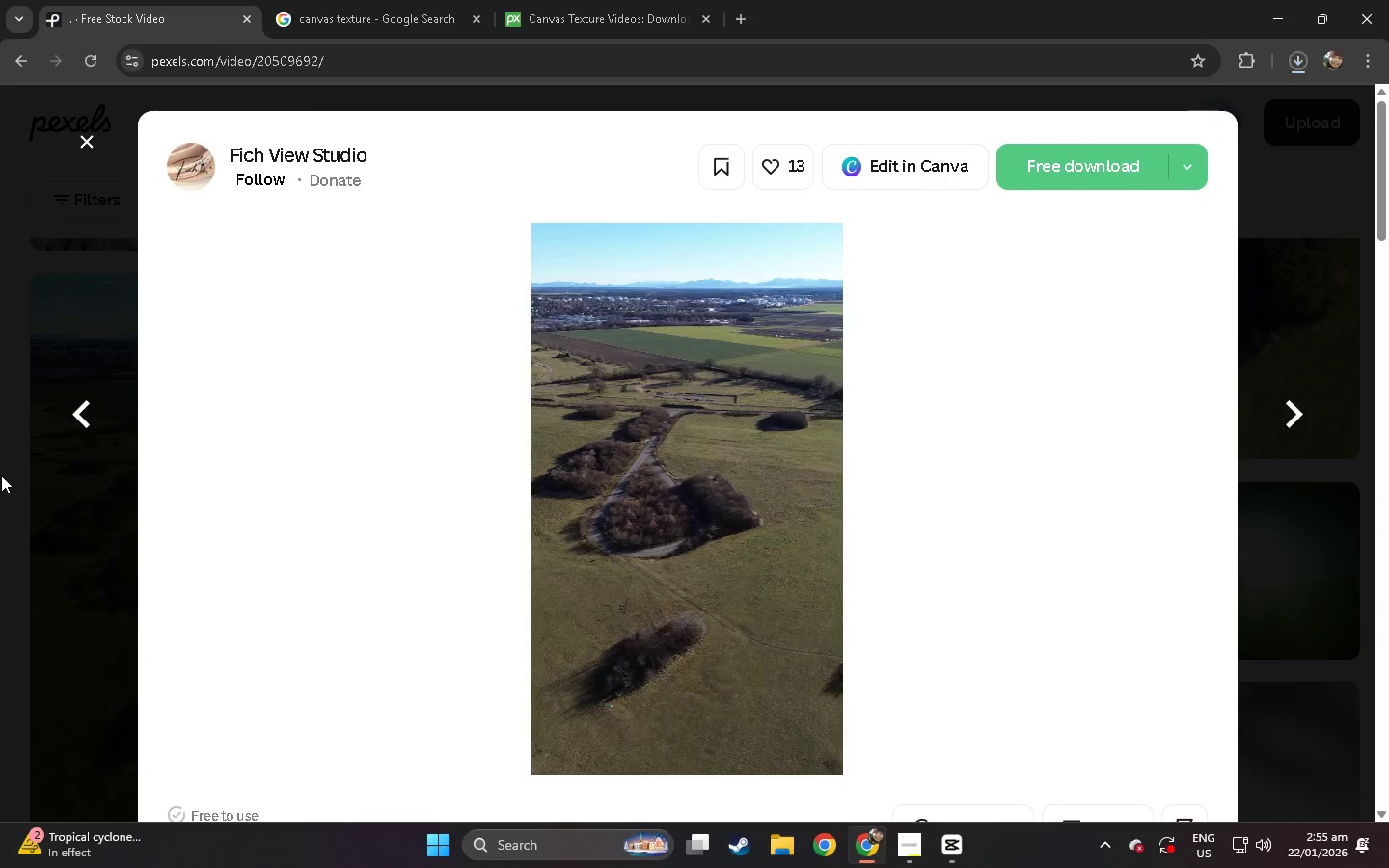 
left_click([1, 475])
 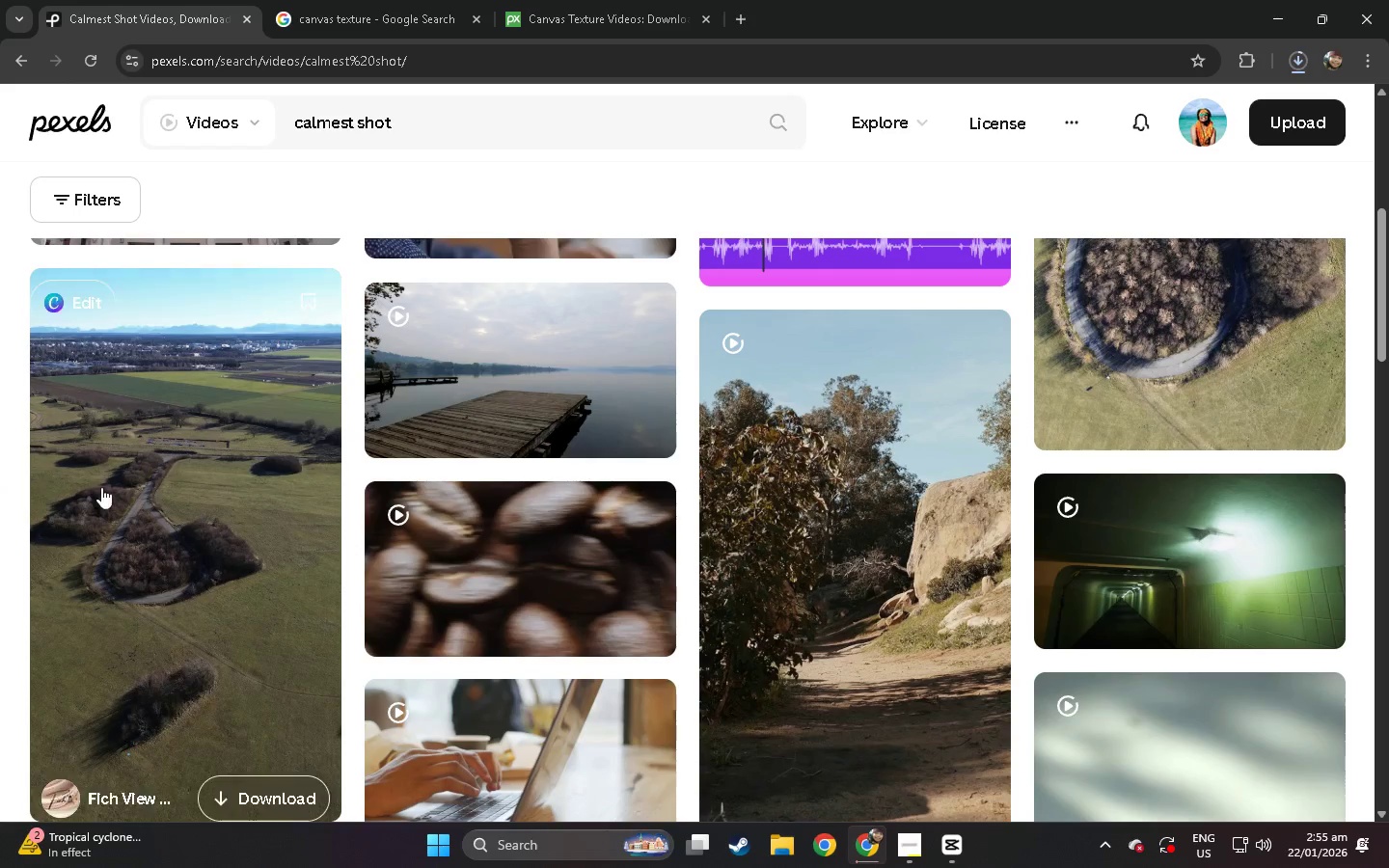 
scroll: coordinate [179, 486], scroll_direction: down, amount: 5.0
 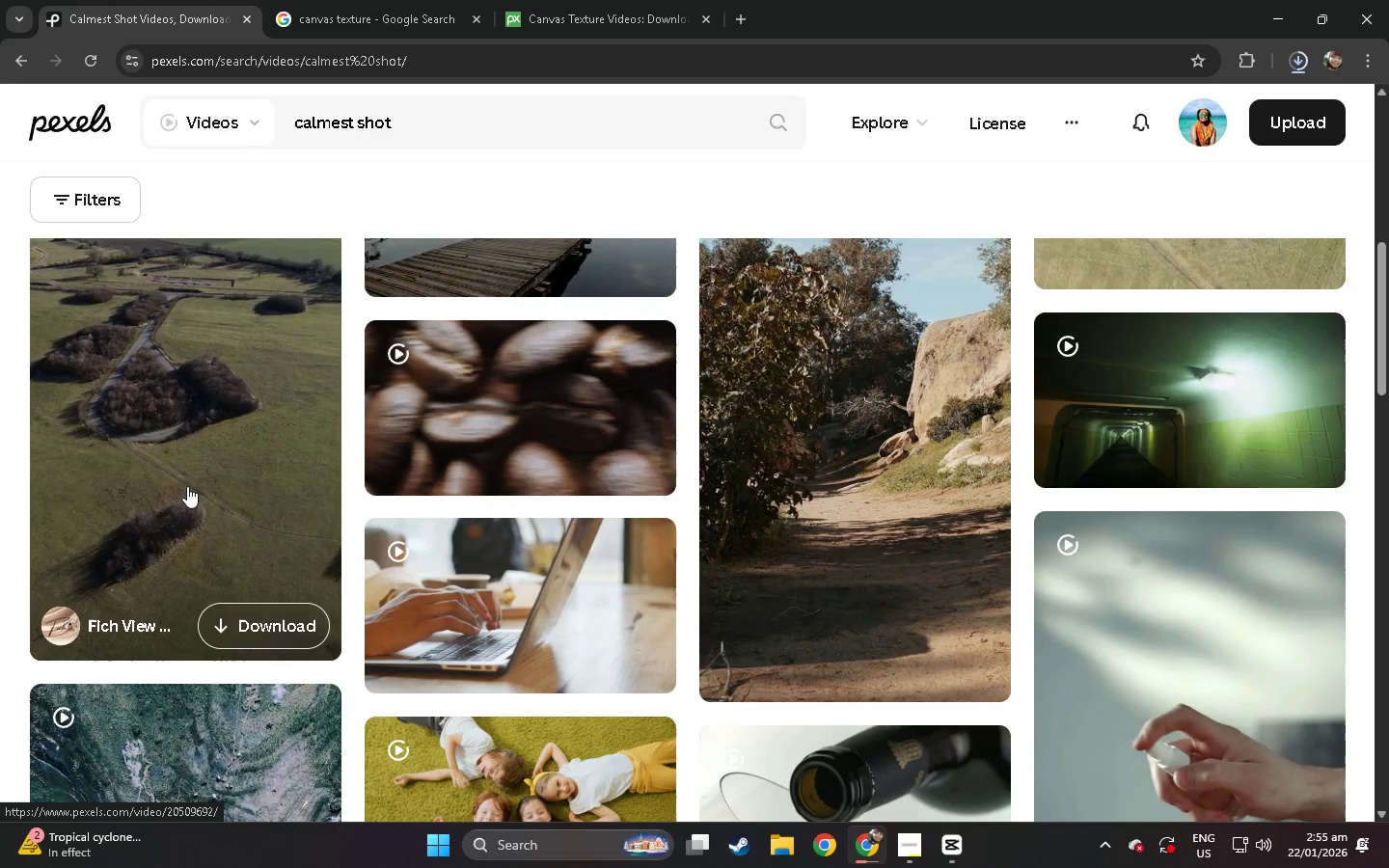 
wait(6.54)
 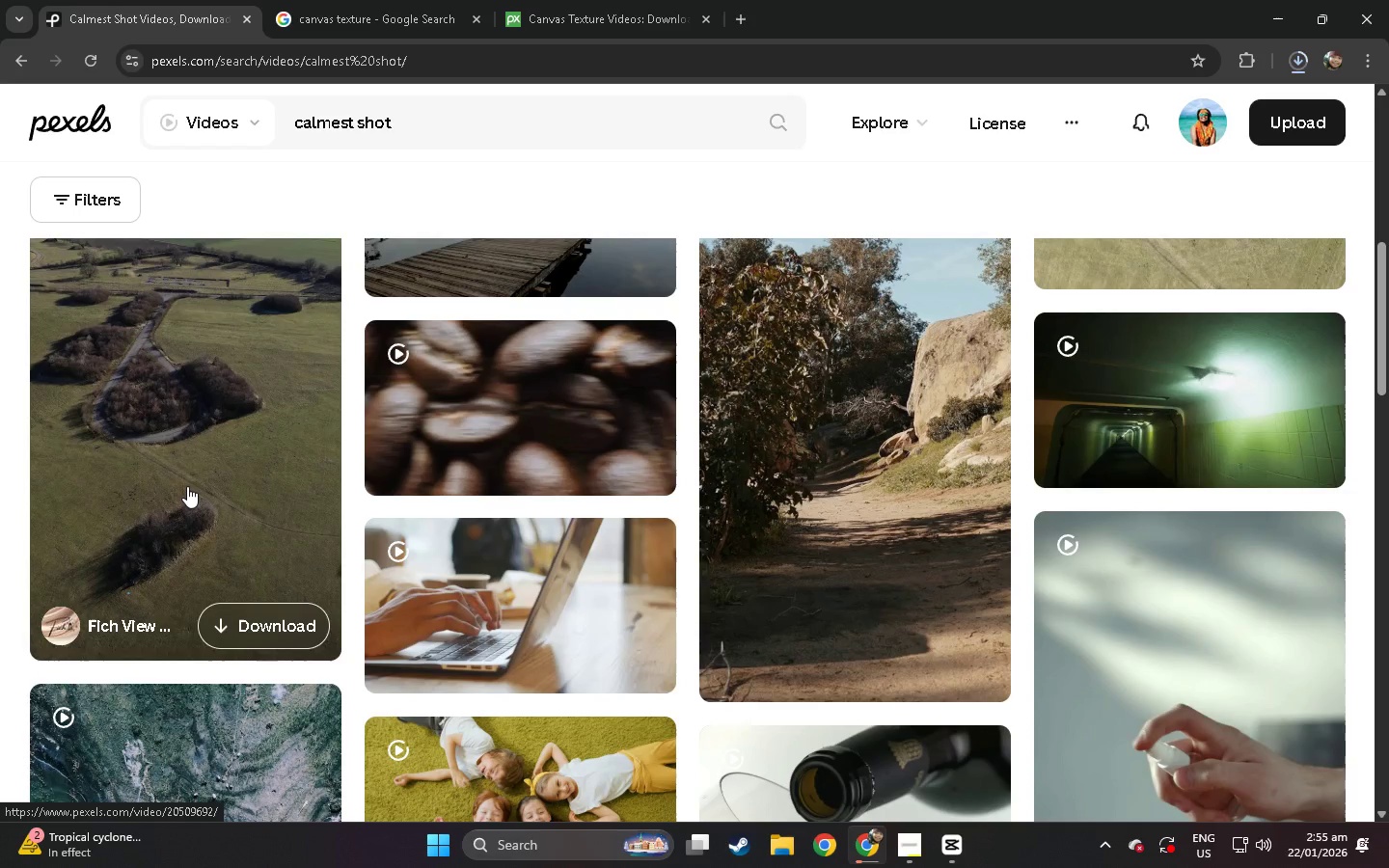 
scroll: coordinate [191, 489], scroll_direction: down, amount: 7.0
 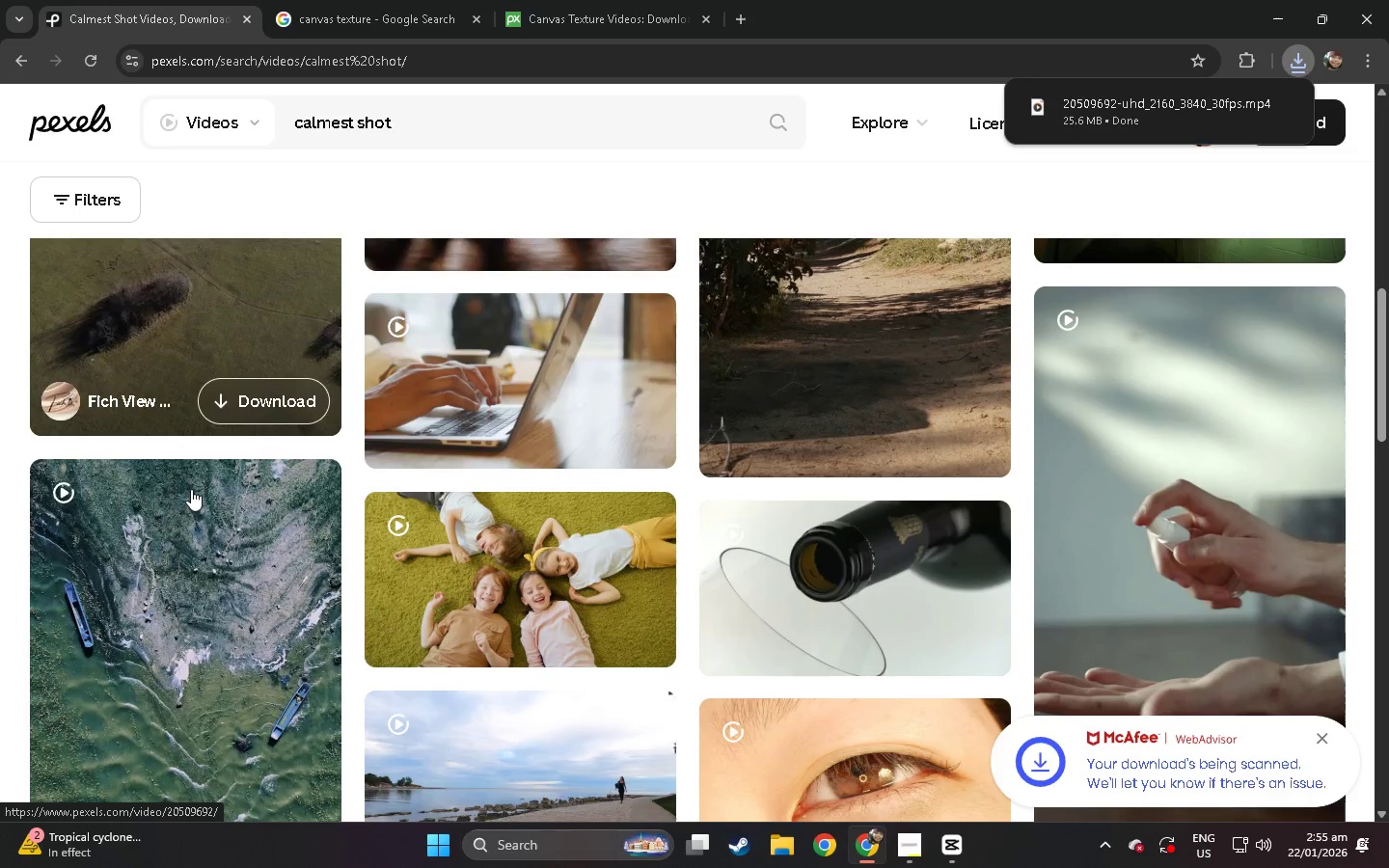 
scroll: coordinate [191, 489], scroll_direction: up, amount: 5.0
 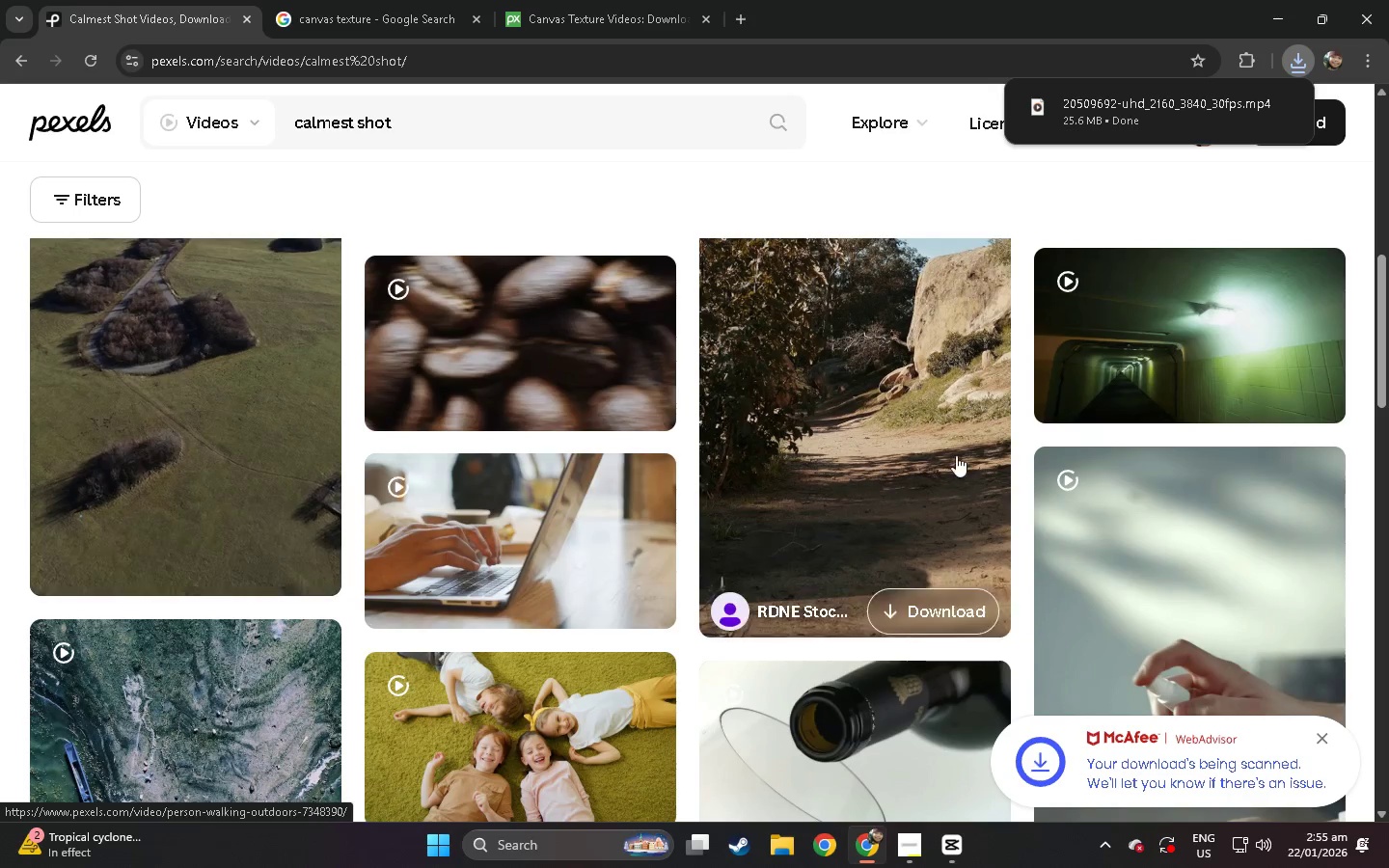 
left_click([825, 407])
 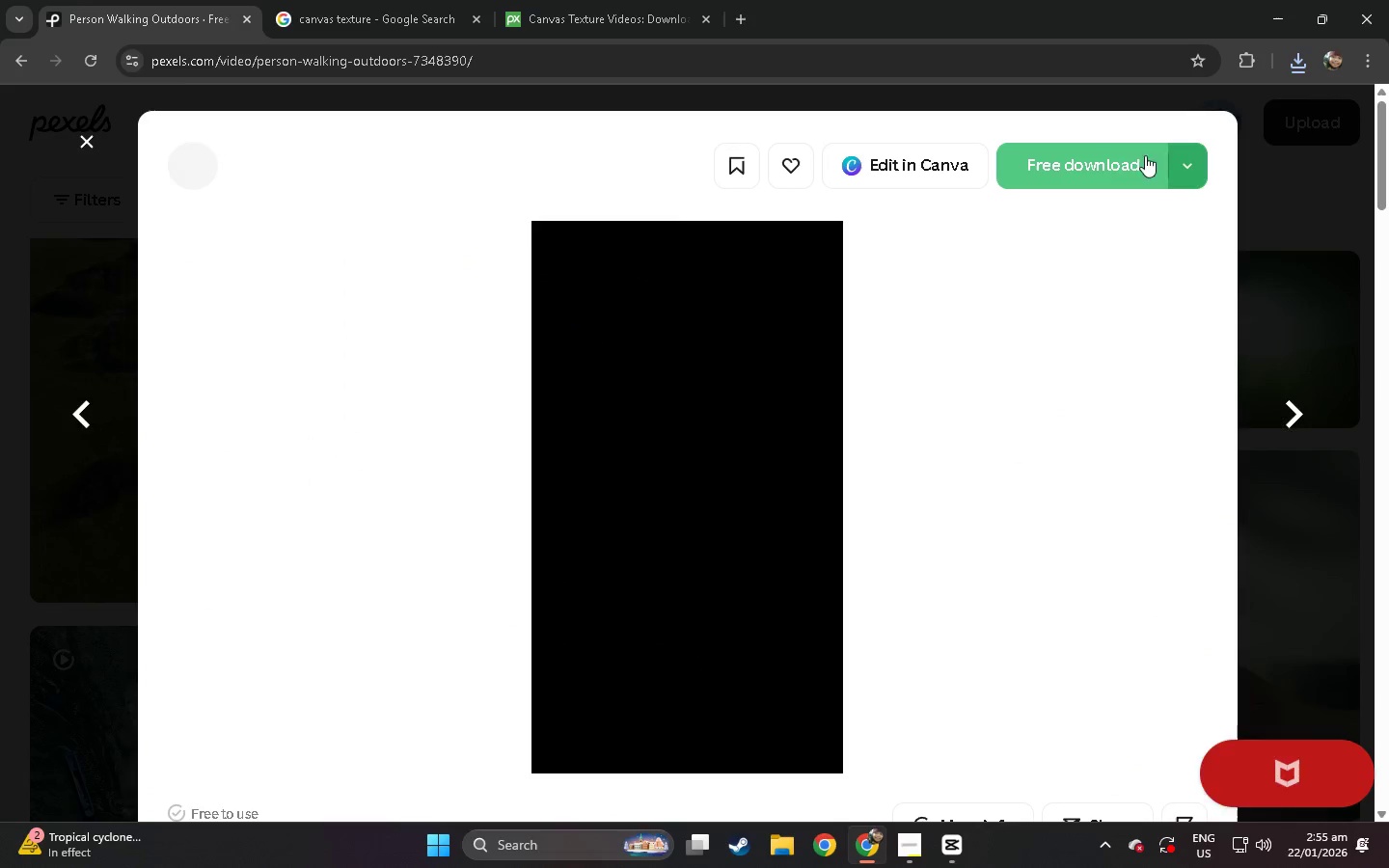 
left_click([1116, 159])
 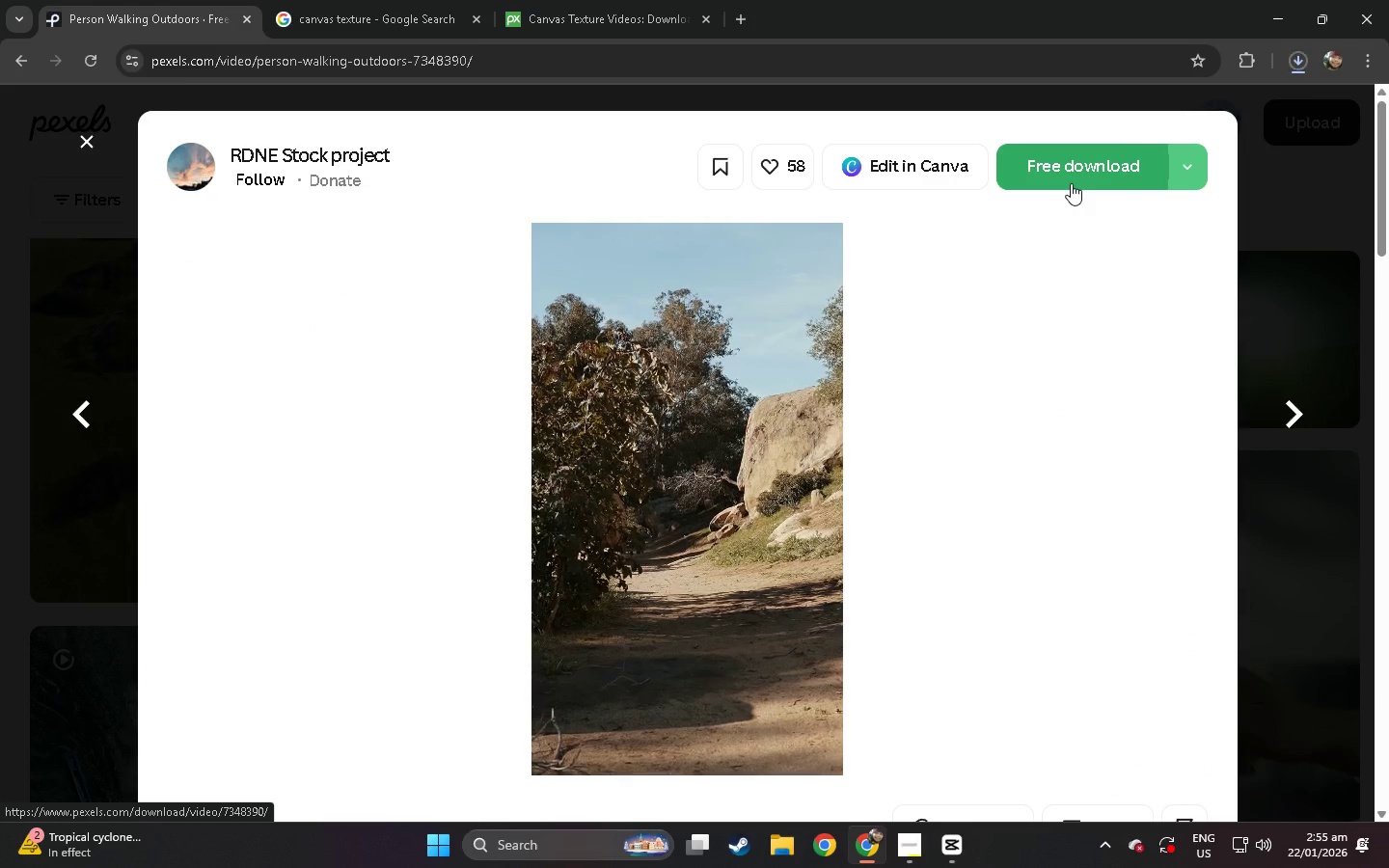 
wait(5.69)
 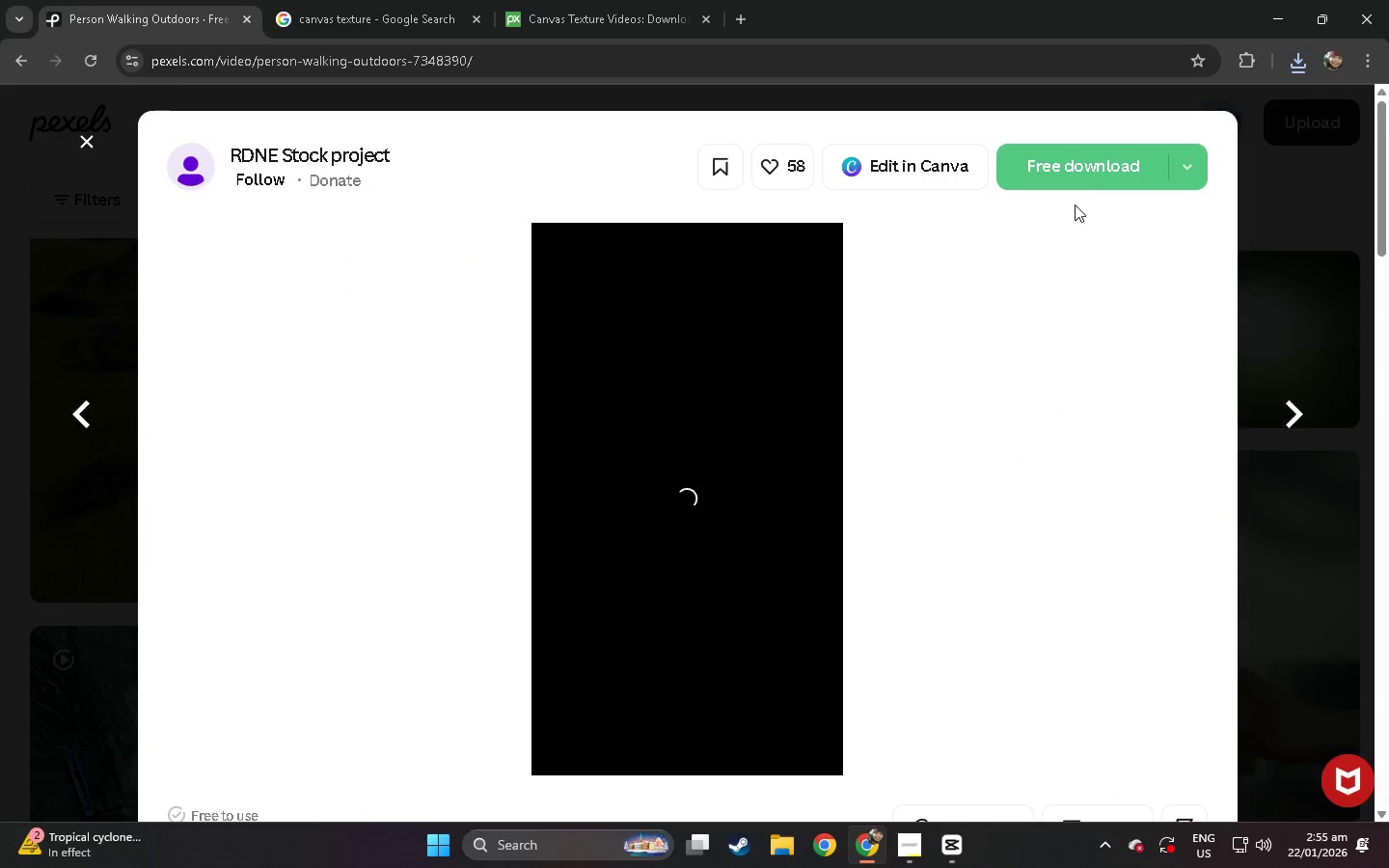 
left_click([0, 417])
 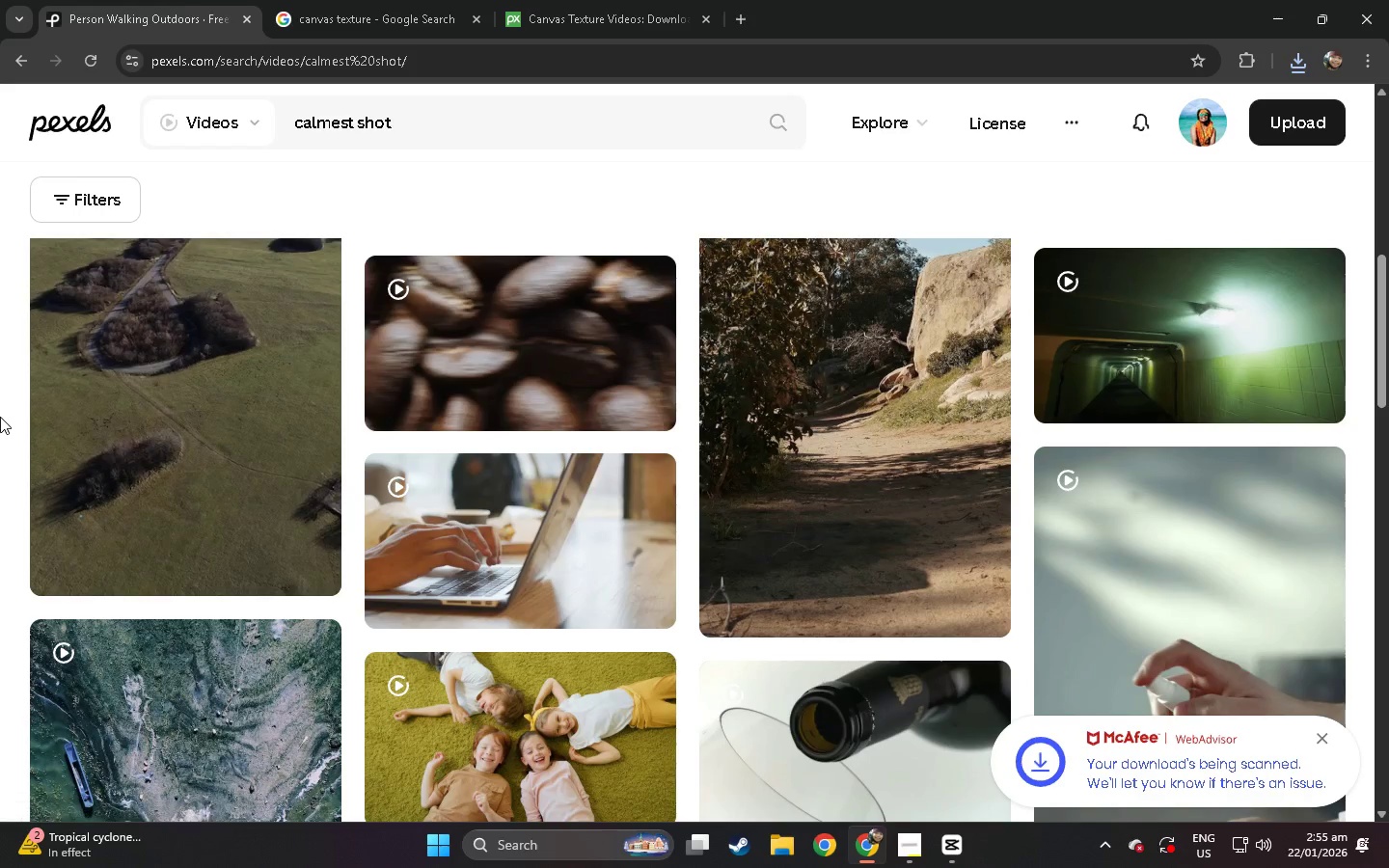 
scroll: coordinate [519, 386], scroll_direction: down, amount: 28.0
 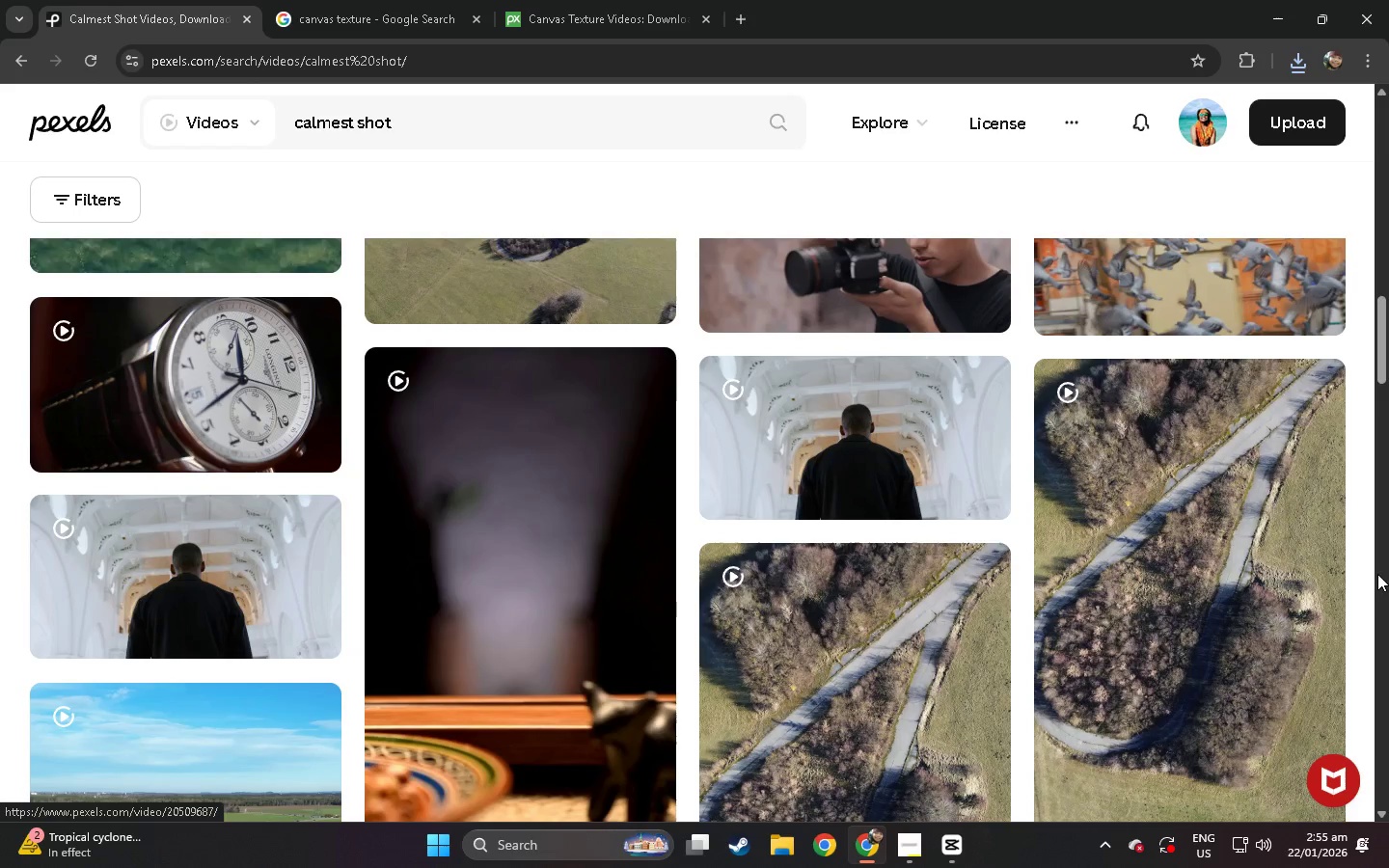 
left_click([1278, 561])
 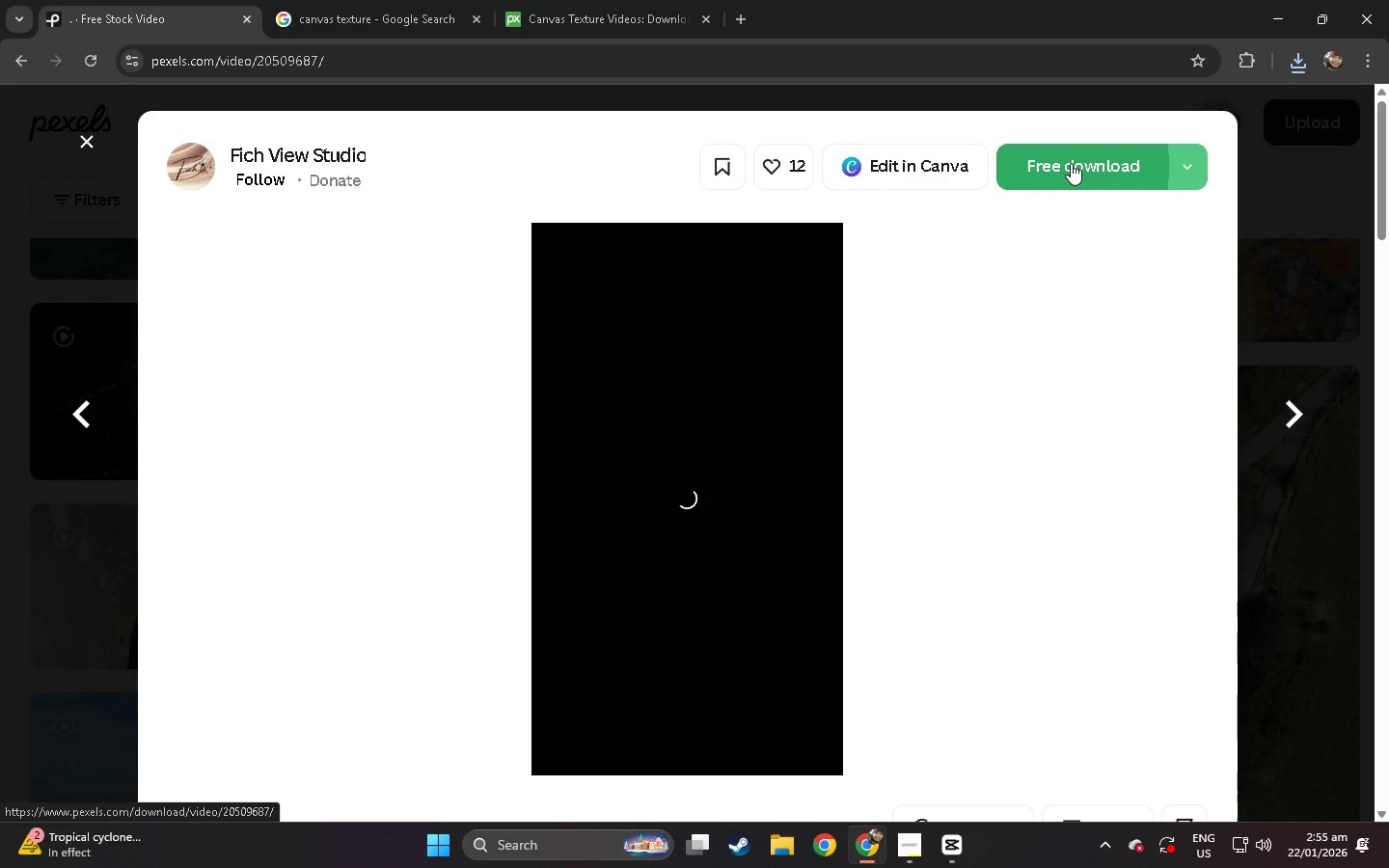 
left_click([1071, 163])
 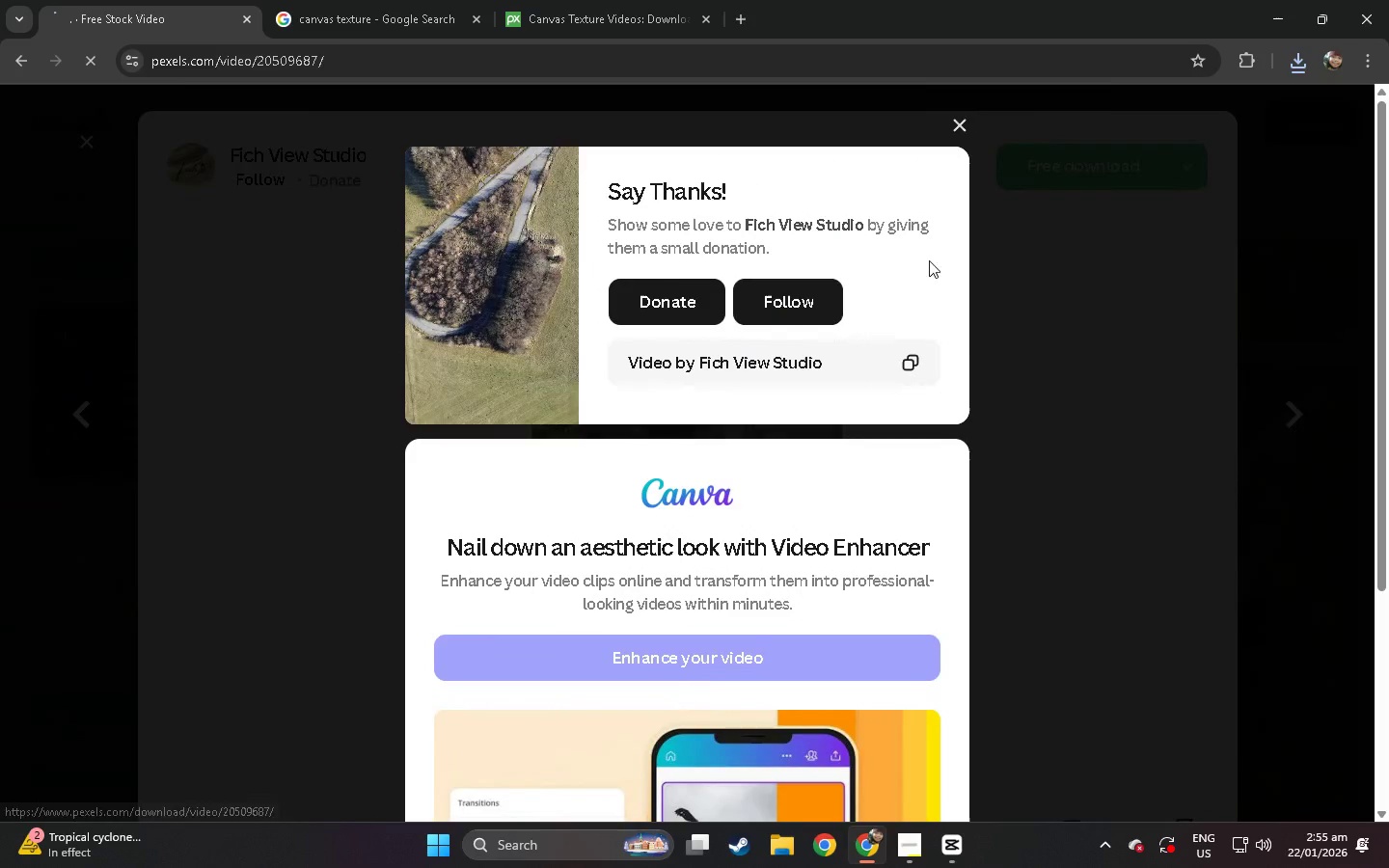 
left_click([1056, 392])
 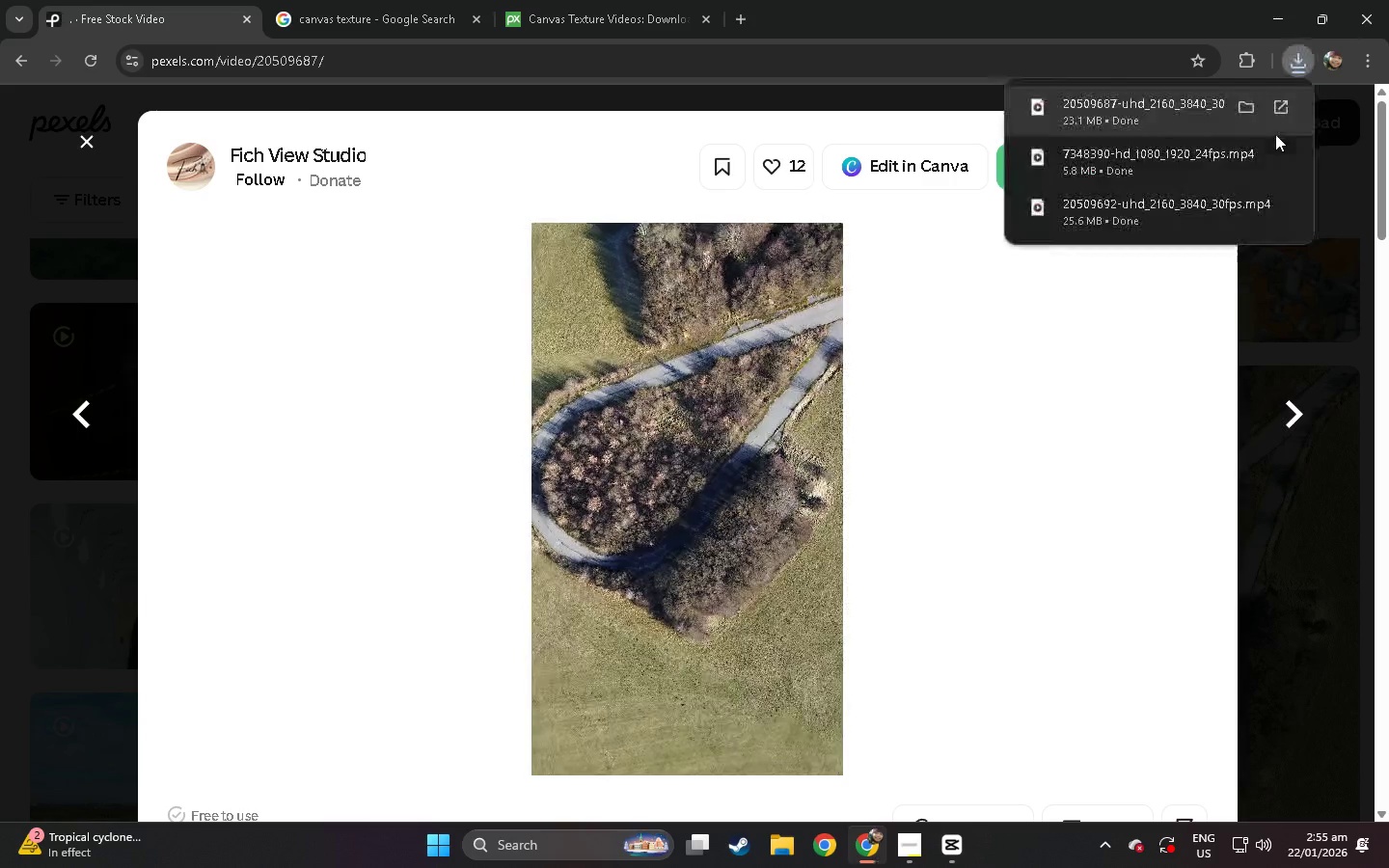 
left_click([1253, 105])
 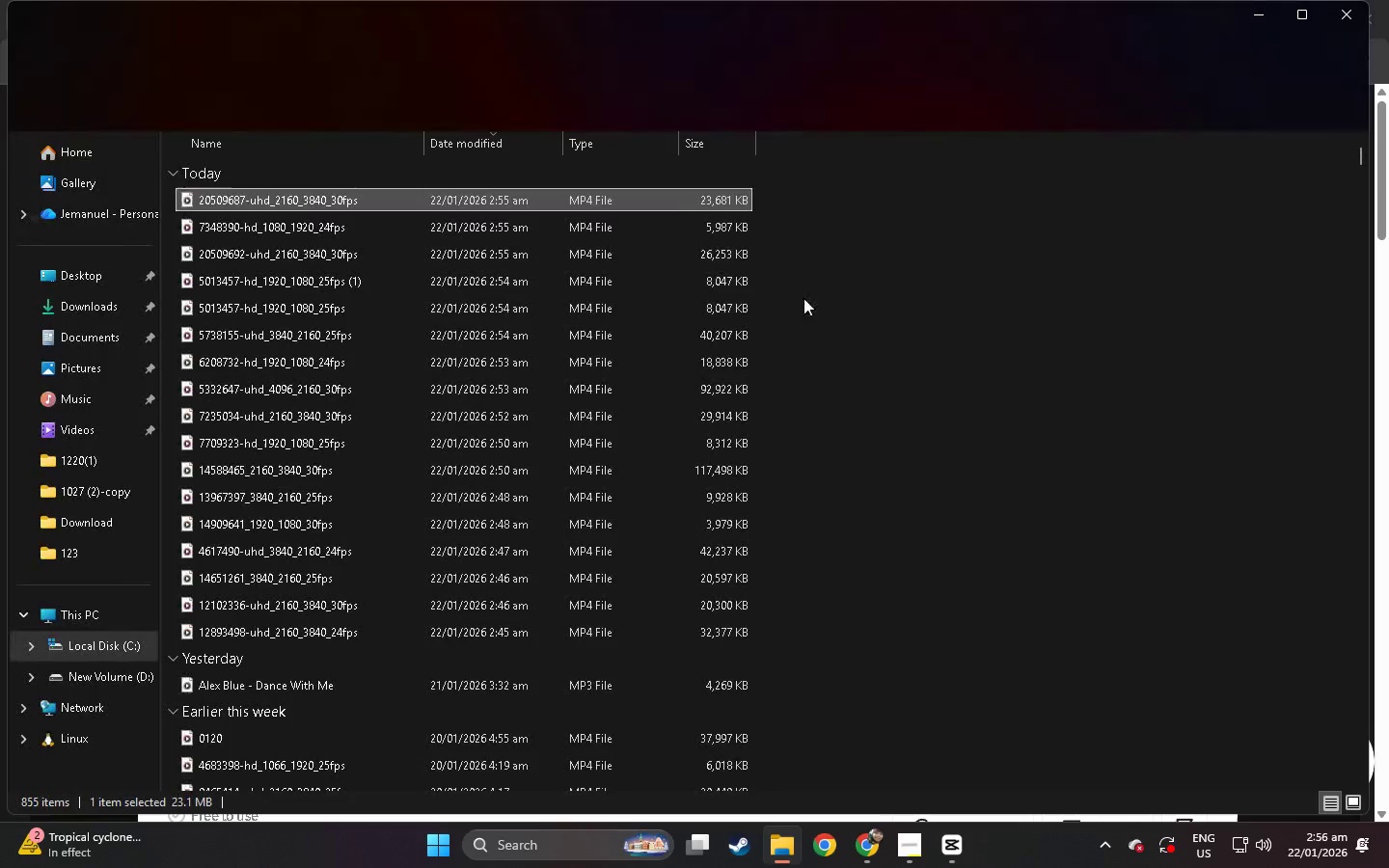 
right_click([893, 306])
 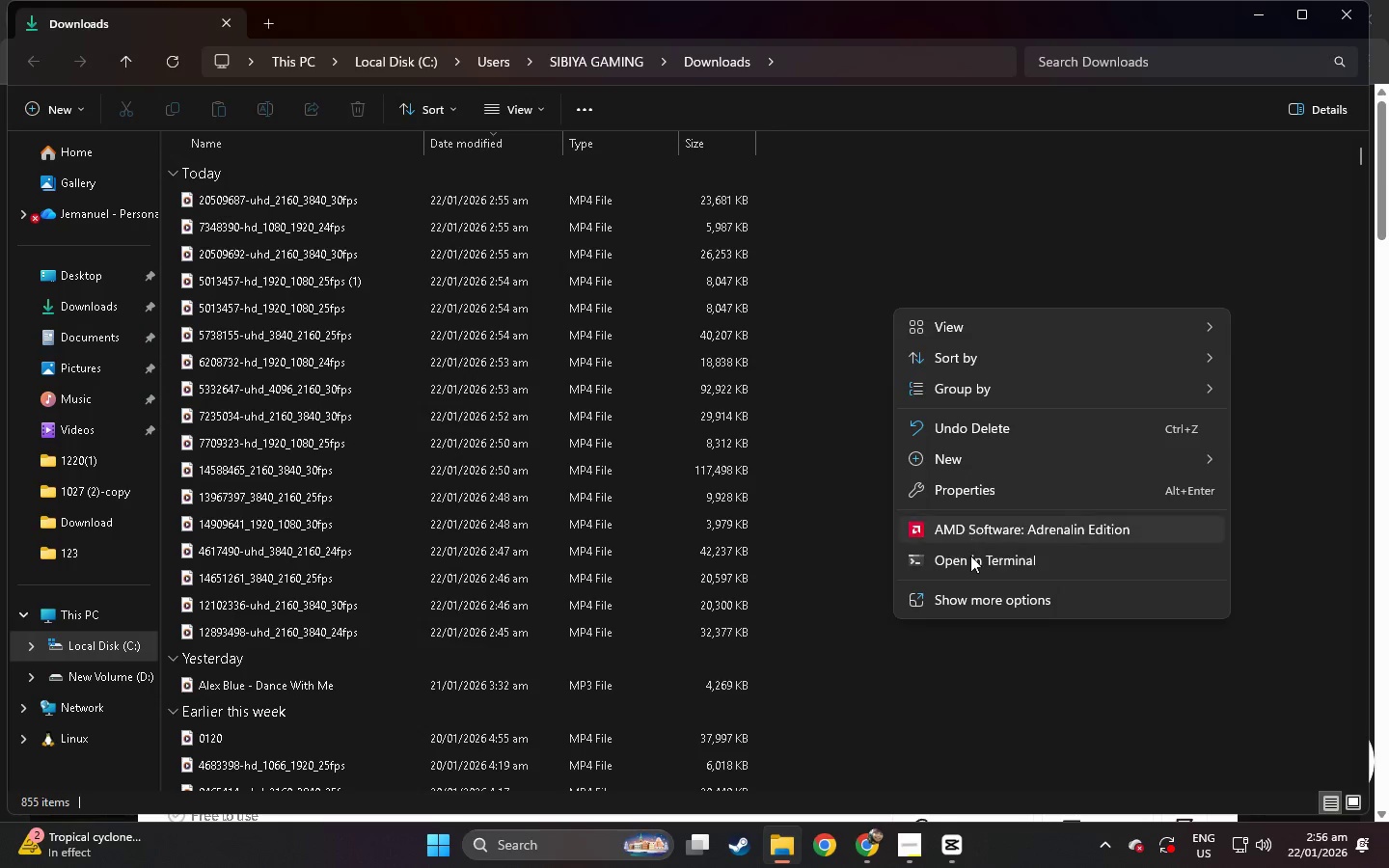 
left_click([970, 604])
 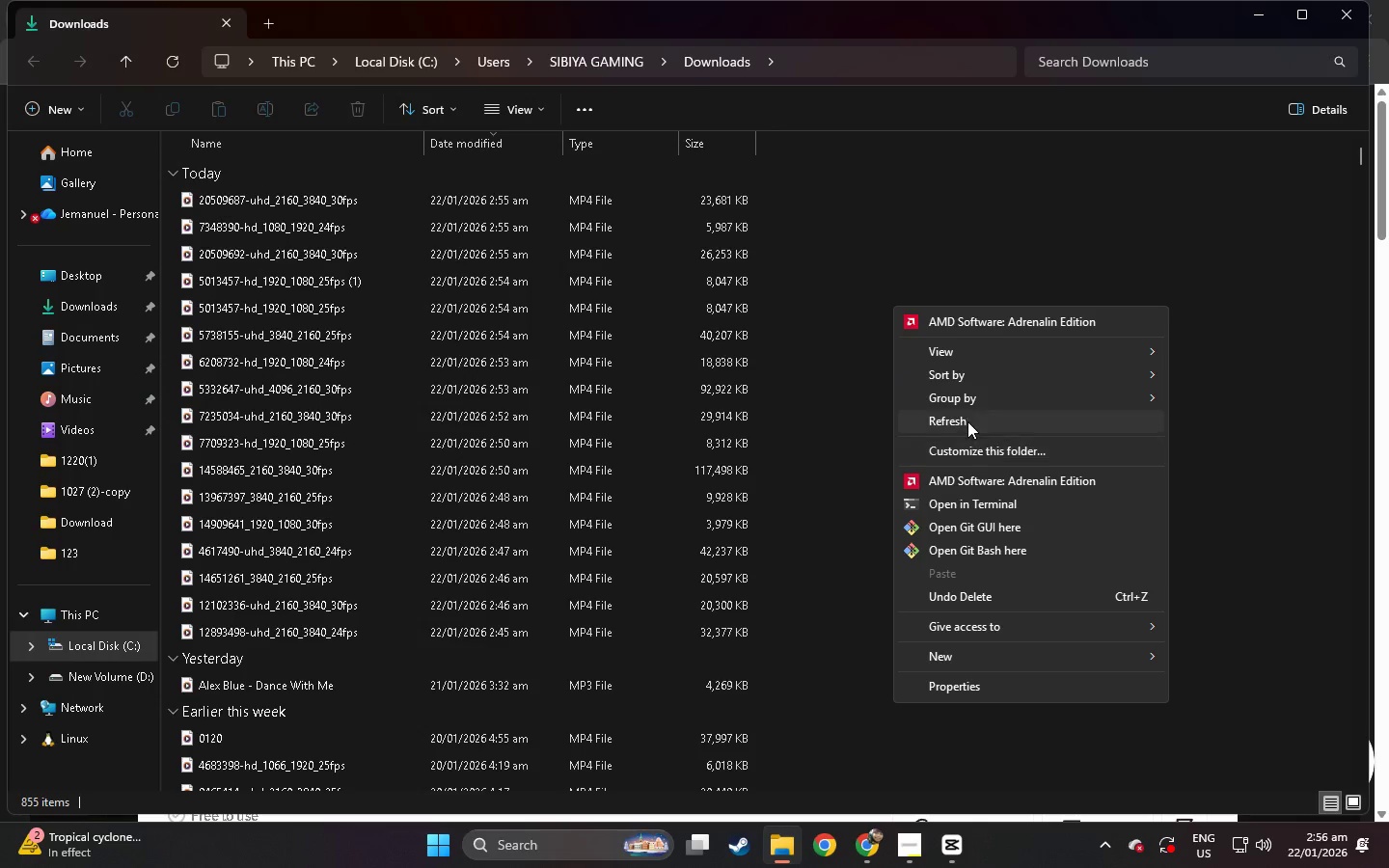 
left_click([967, 421])
 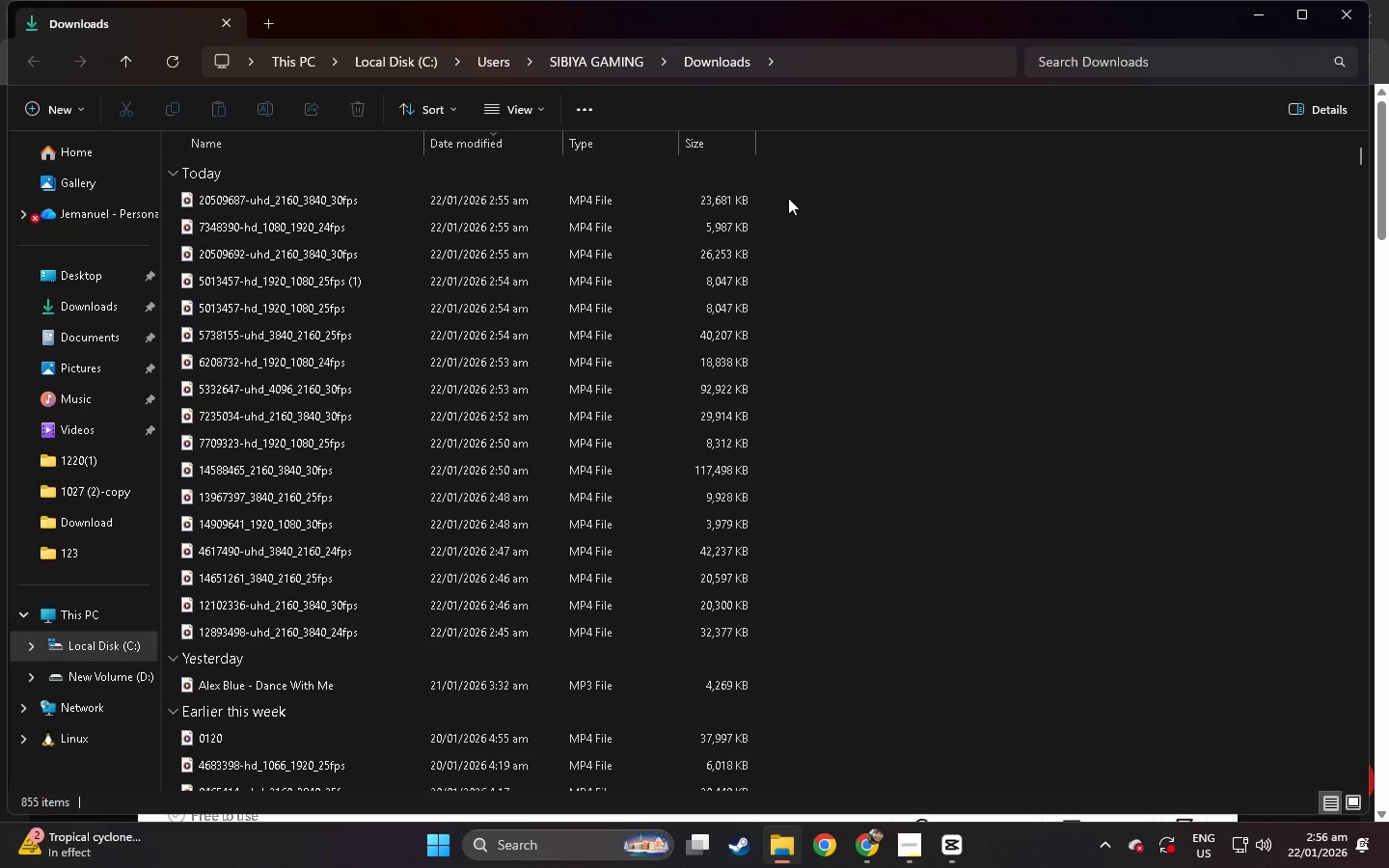 
left_click_drag(start_coordinate=[788, 195], to_coordinate=[489, 637])
 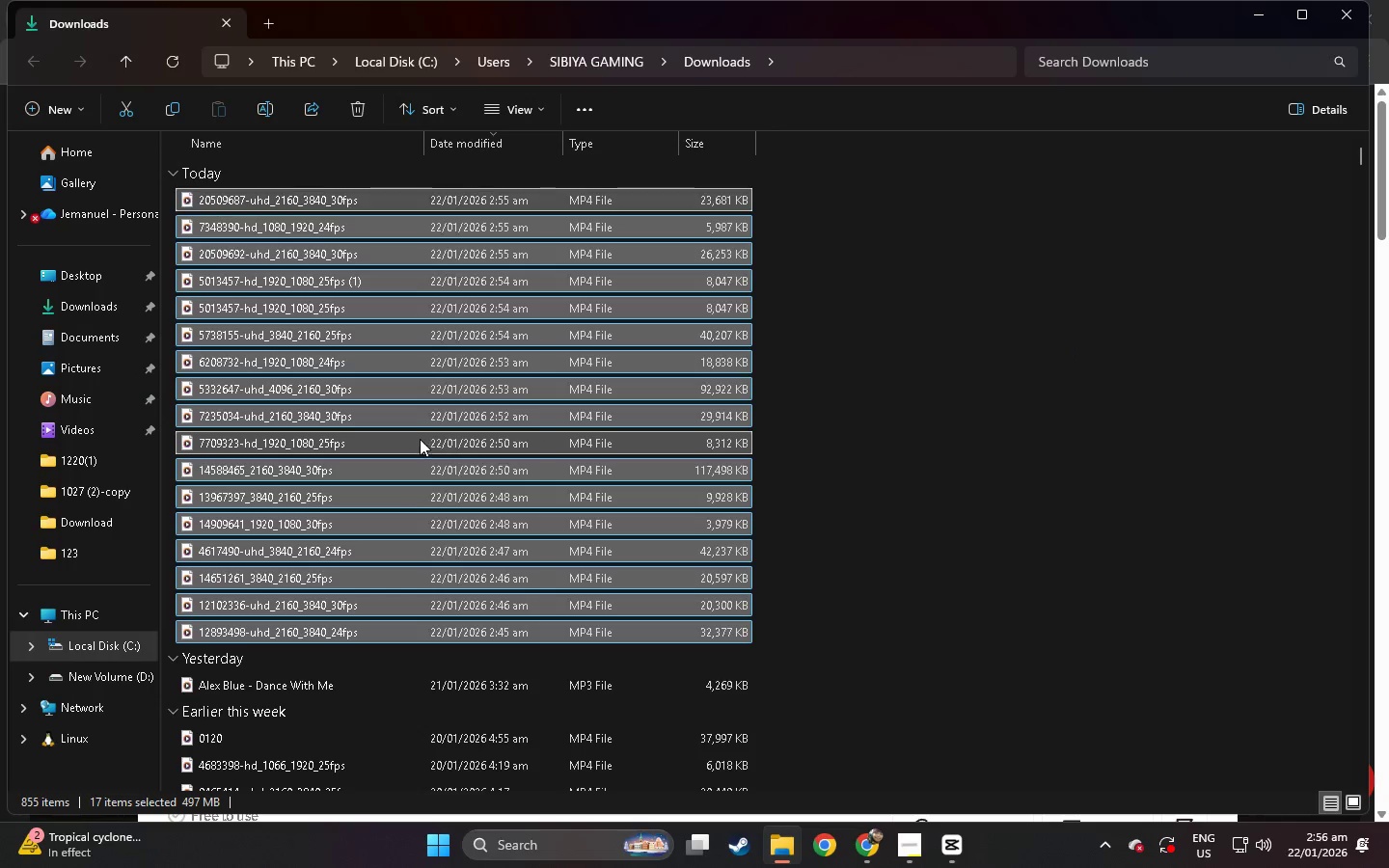 
left_click_drag(start_coordinate=[420, 439], to_coordinate=[341, 307])
 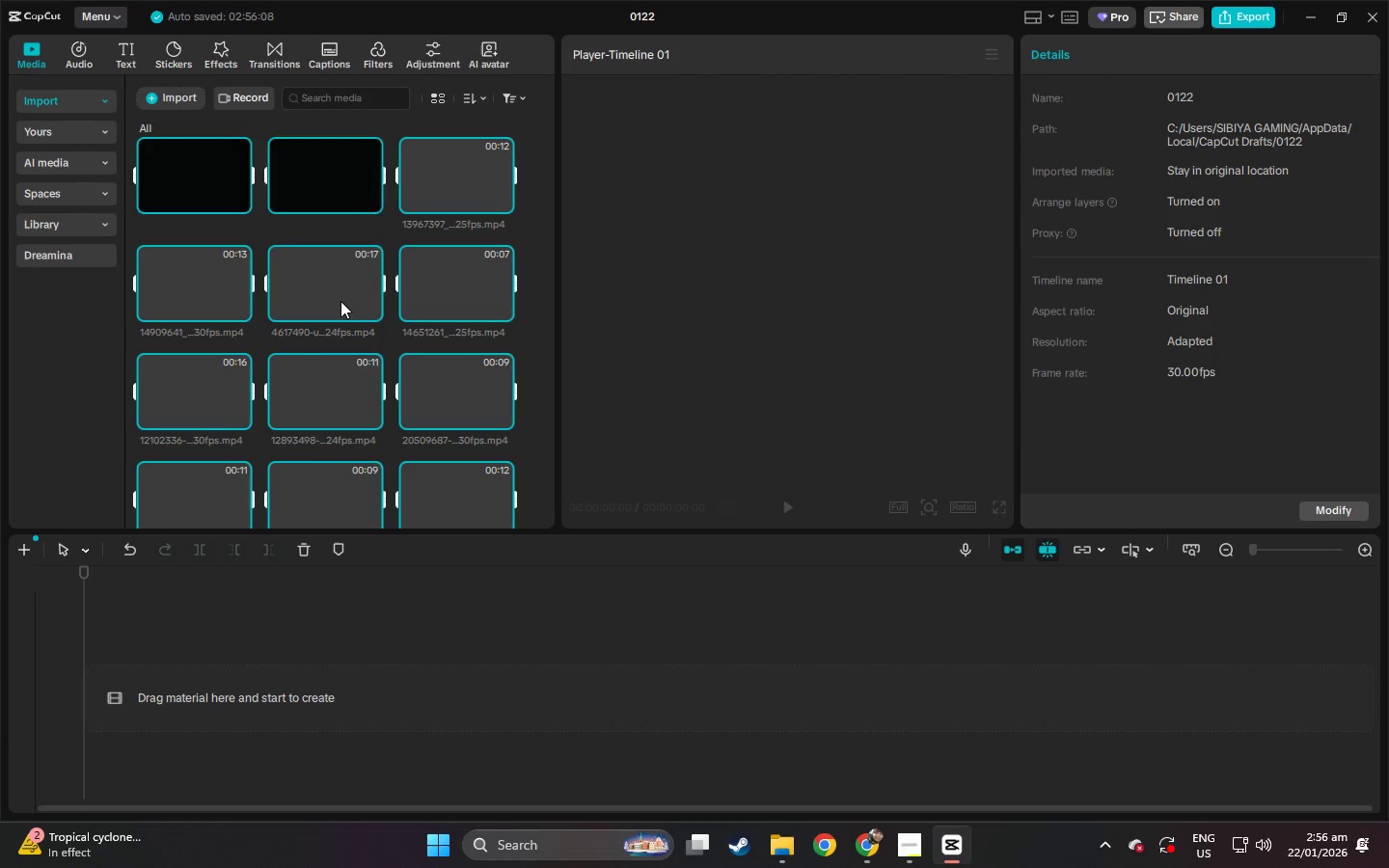 
key(Alt+AltLeft)
 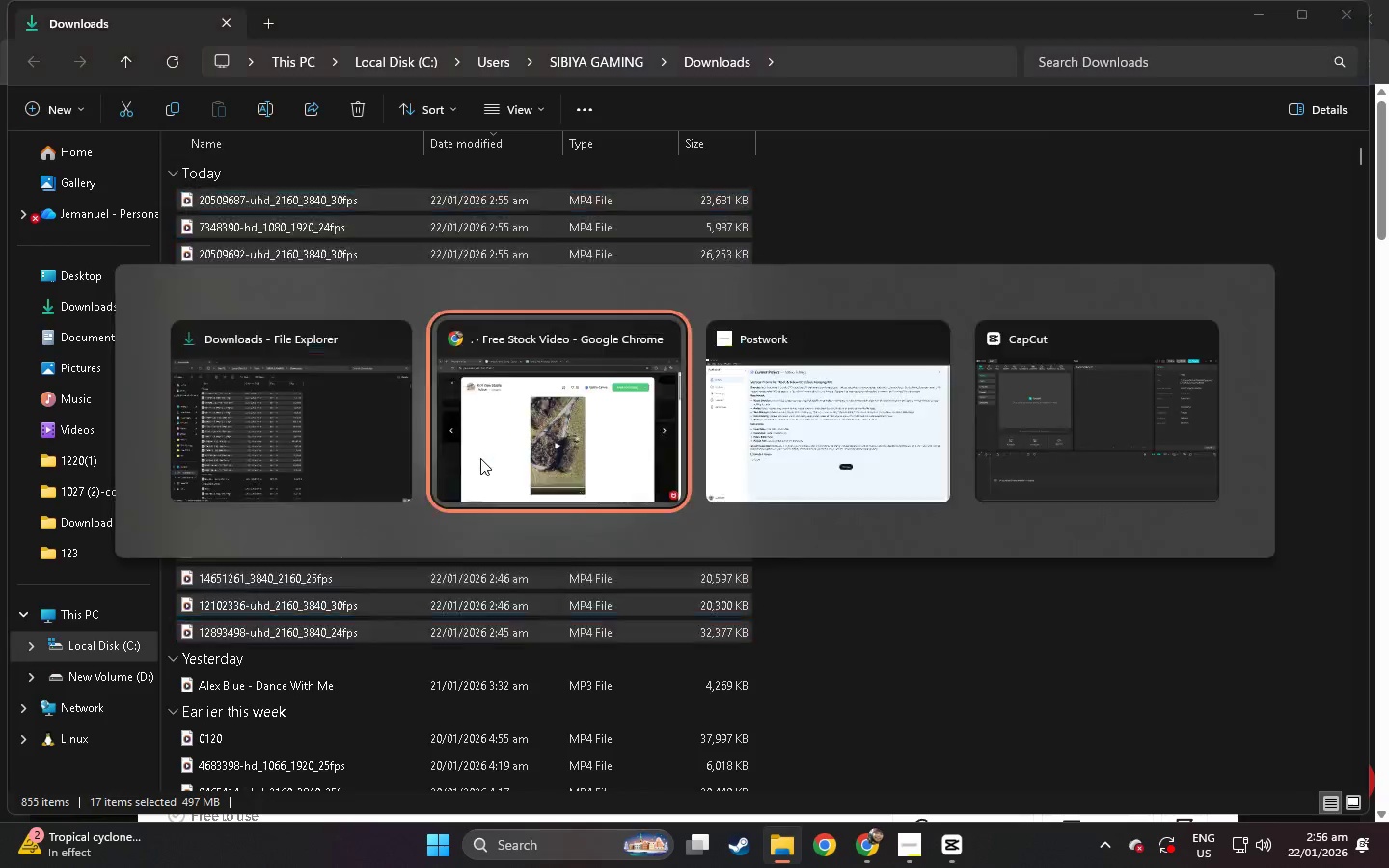 
key(Alt+Tab)
 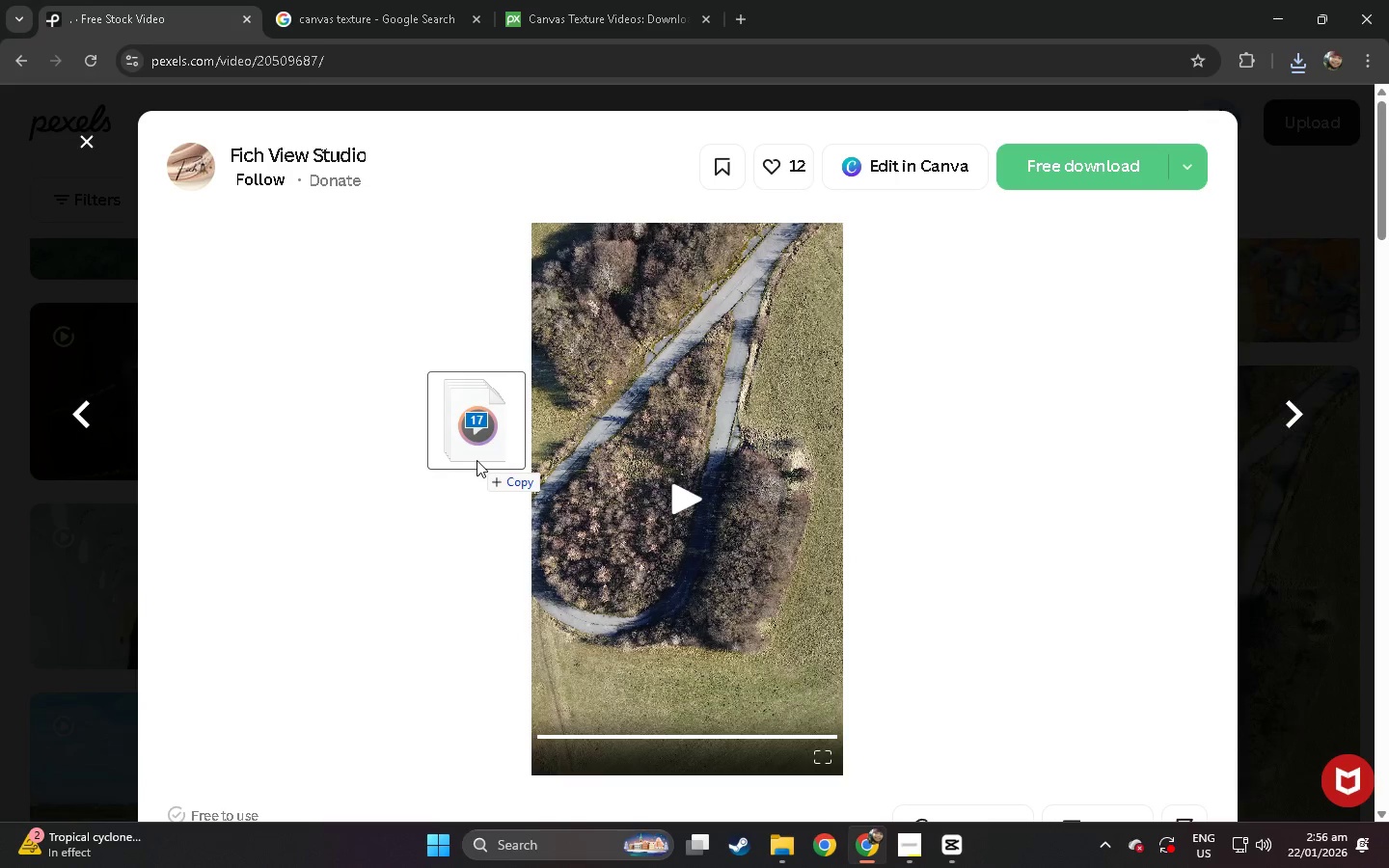 
key(Alt+Tab)
 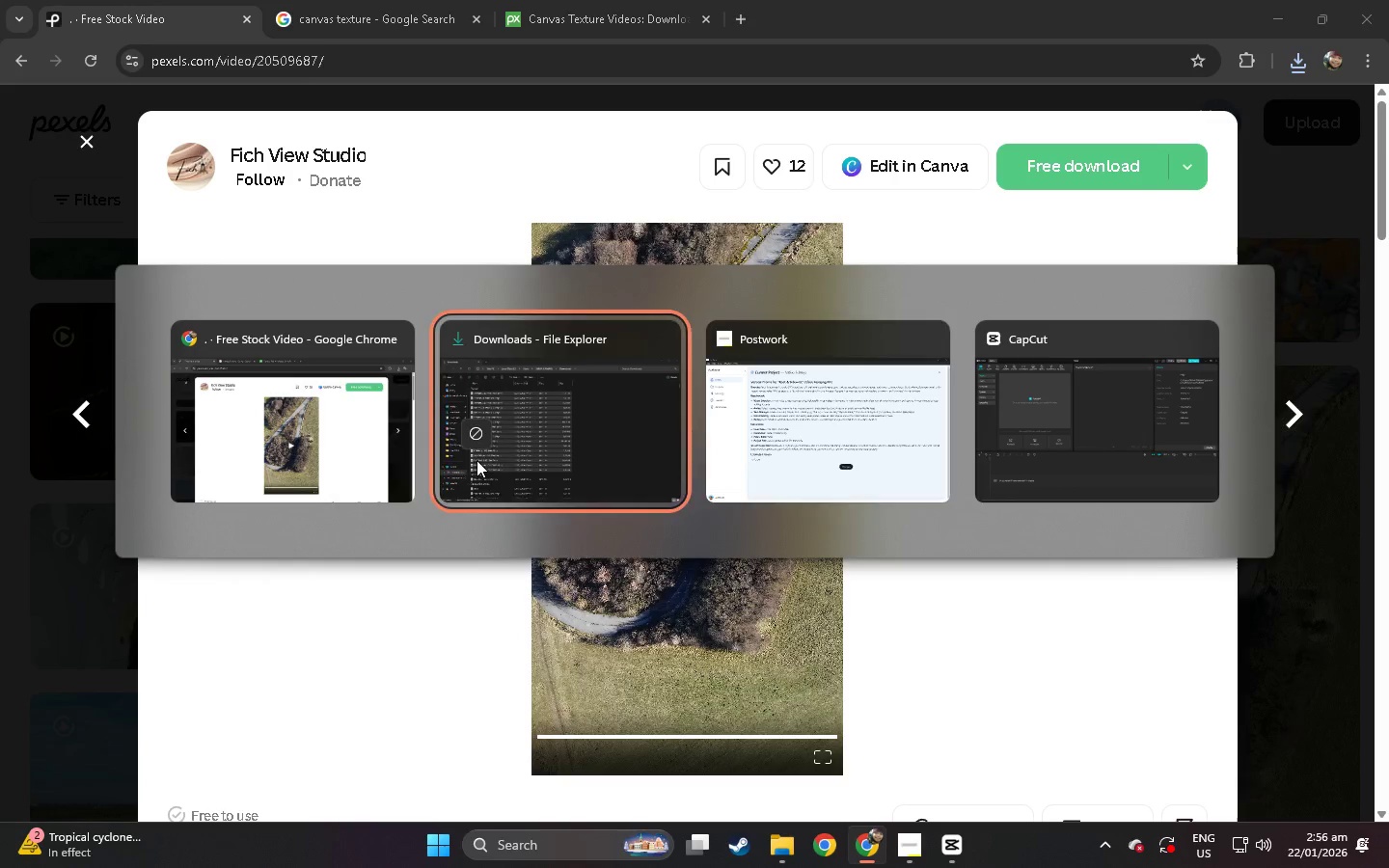 
key(Alt+Tab)
 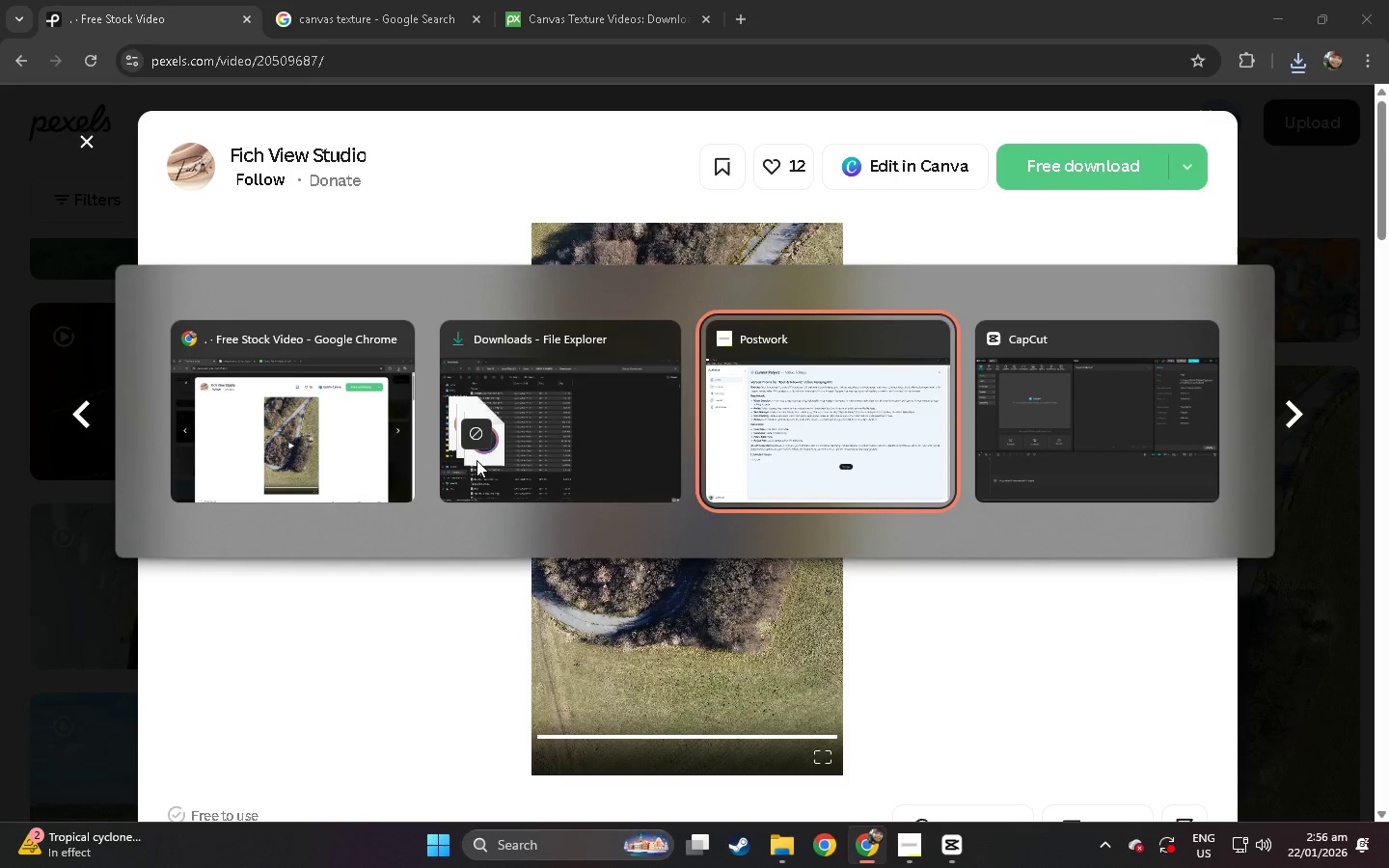 
key(Alt+Tab)
 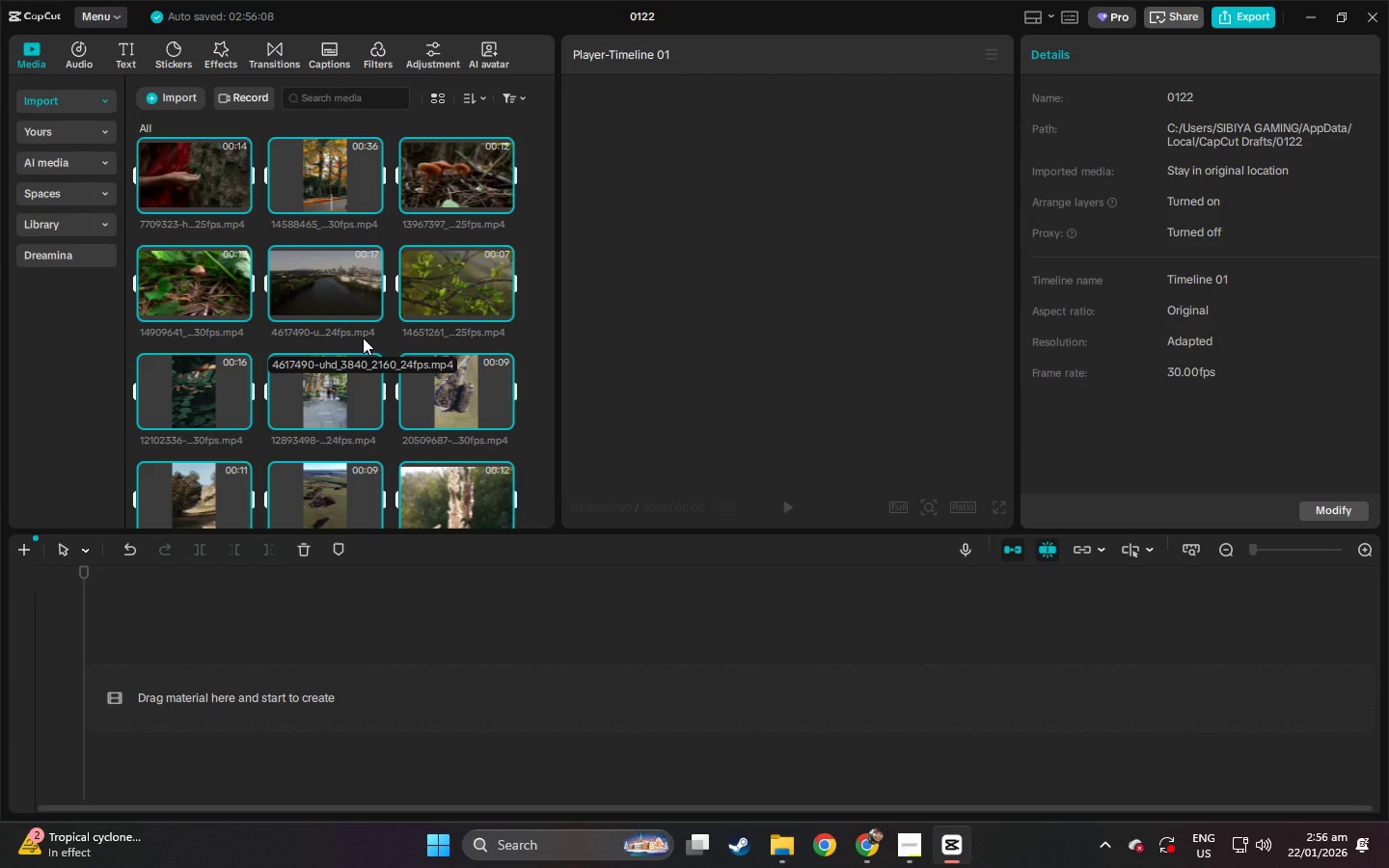 
wait(14.31)
 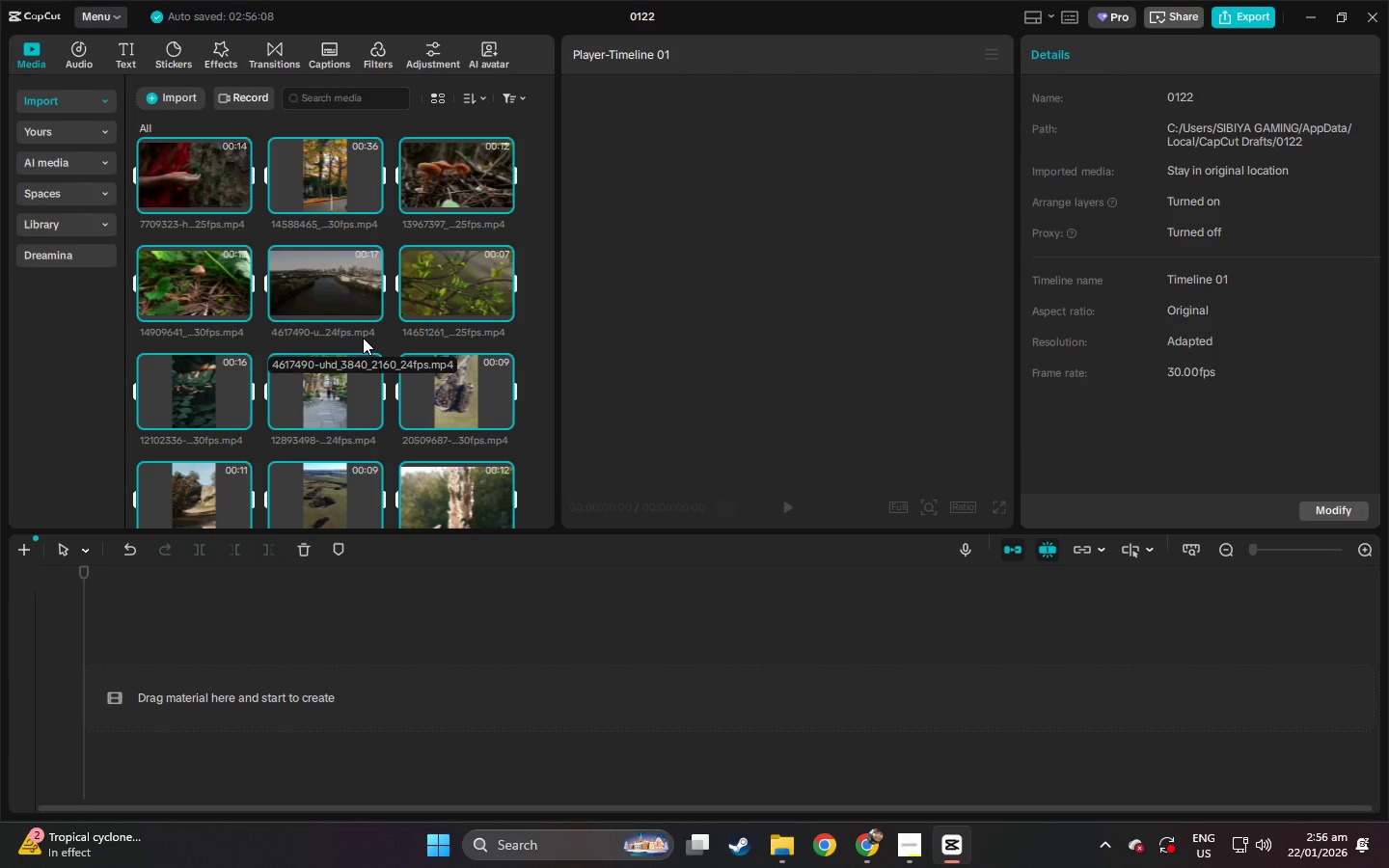 
scroll: coordinate [627, 390], scroll_direction: none, amount: 0.0
 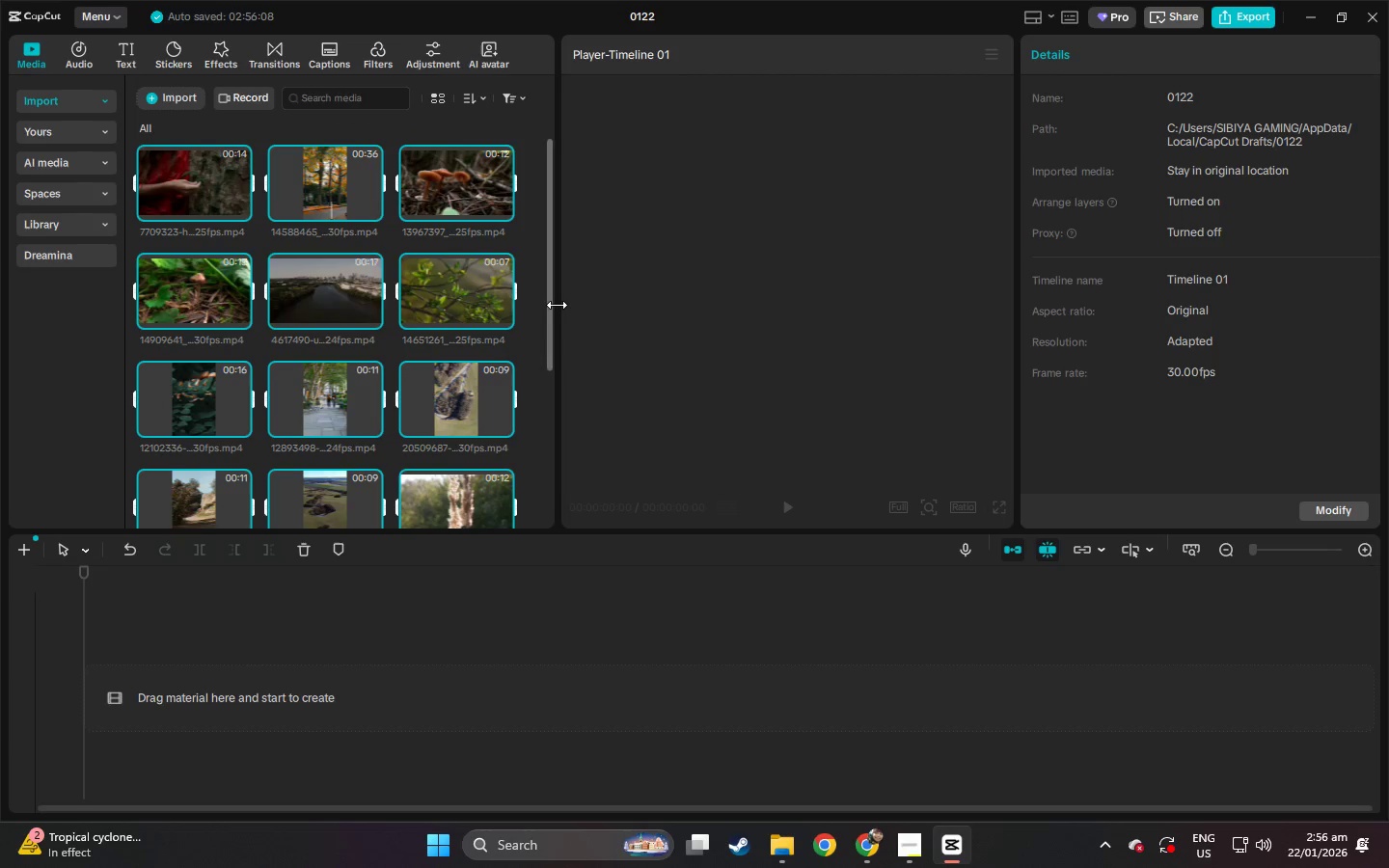 
left_click_drag(start_coordinate=[557, 305], to_coordinate=[391, 323])
 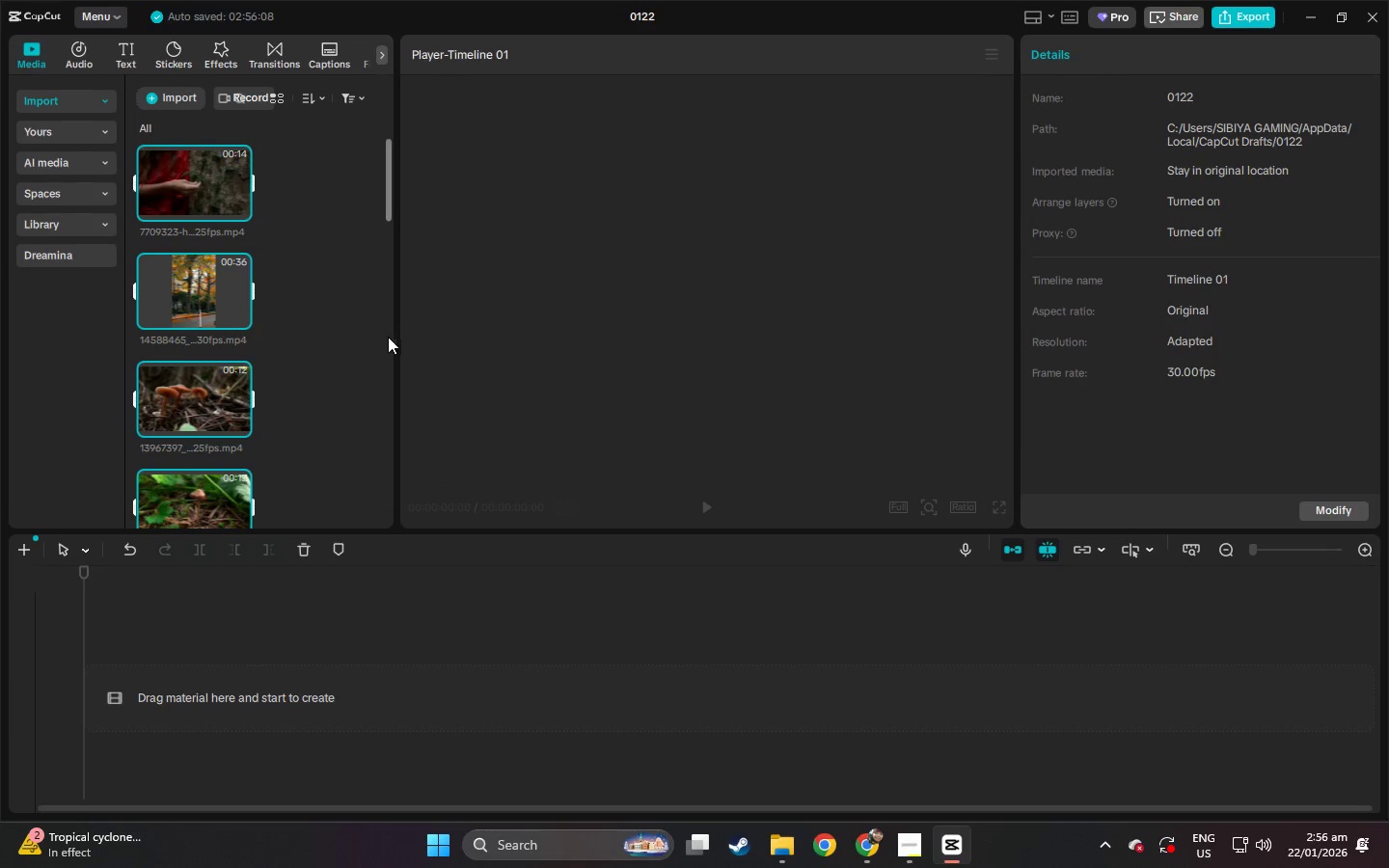 
left_click_drag(start_coordinate=[397, 337], to_coordinate=[494, 333])
 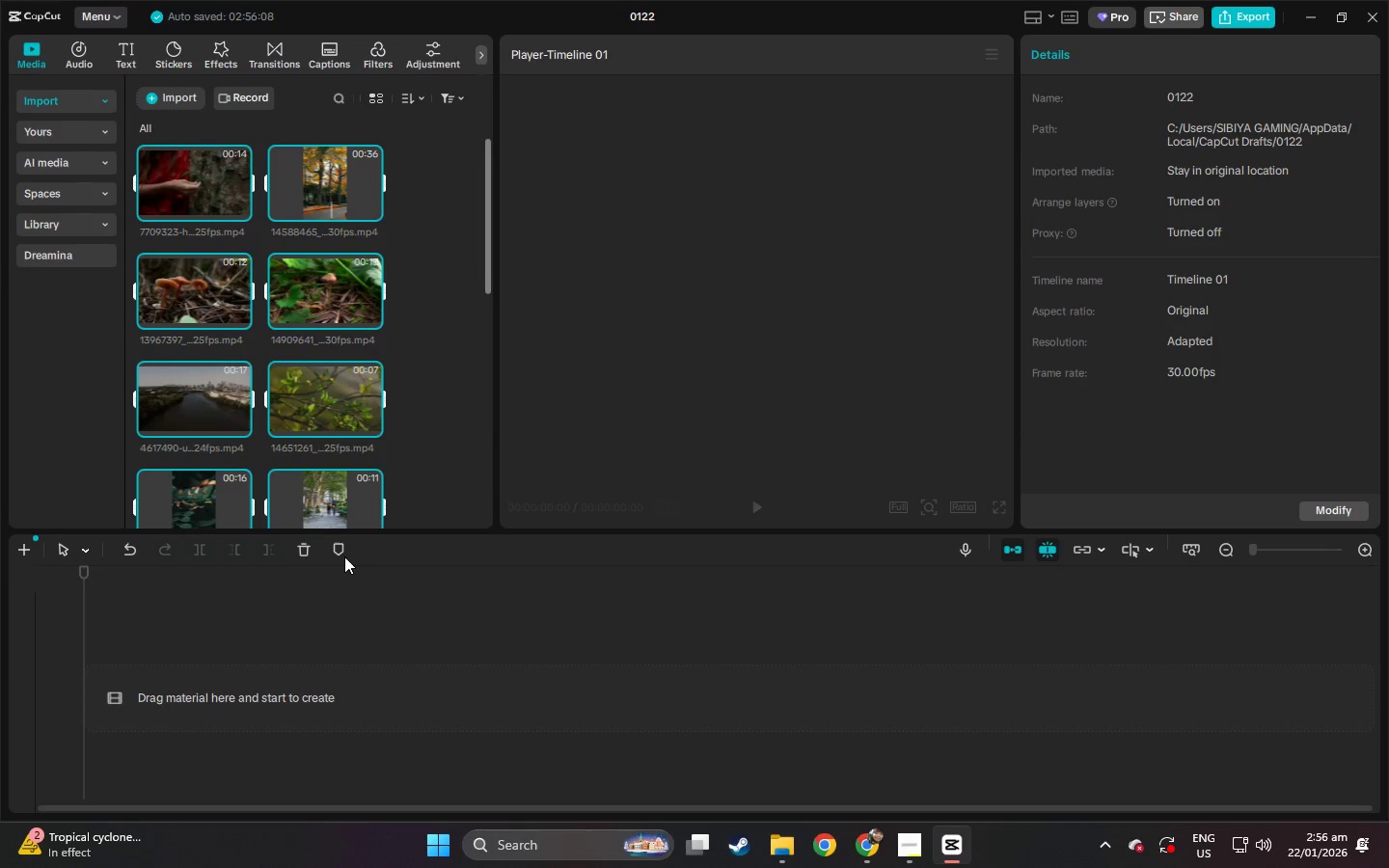 
scroll: coordinate [312, 595], scroll_direction: down, amount: 1.0
 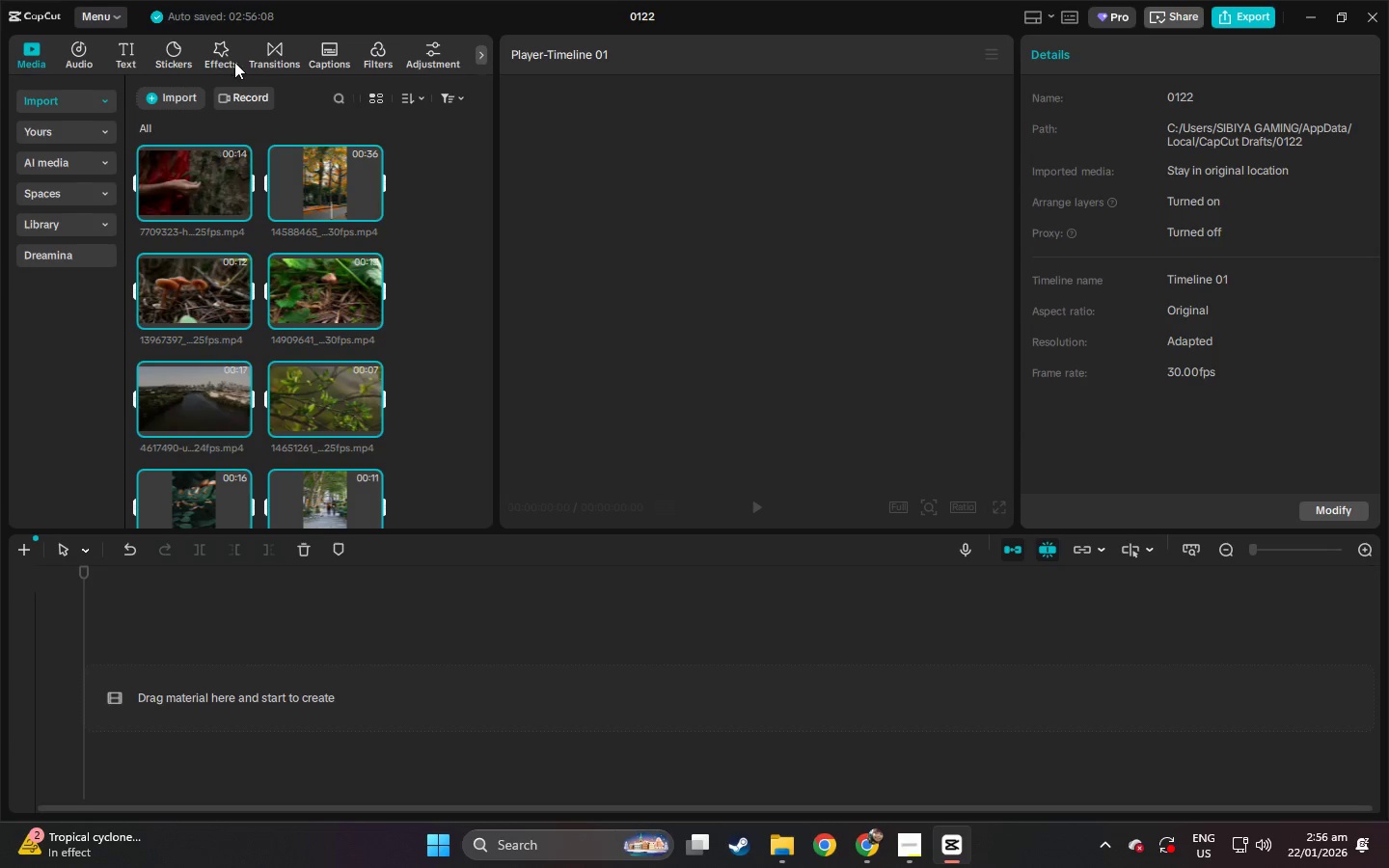 
mouse_move([85, 39])
 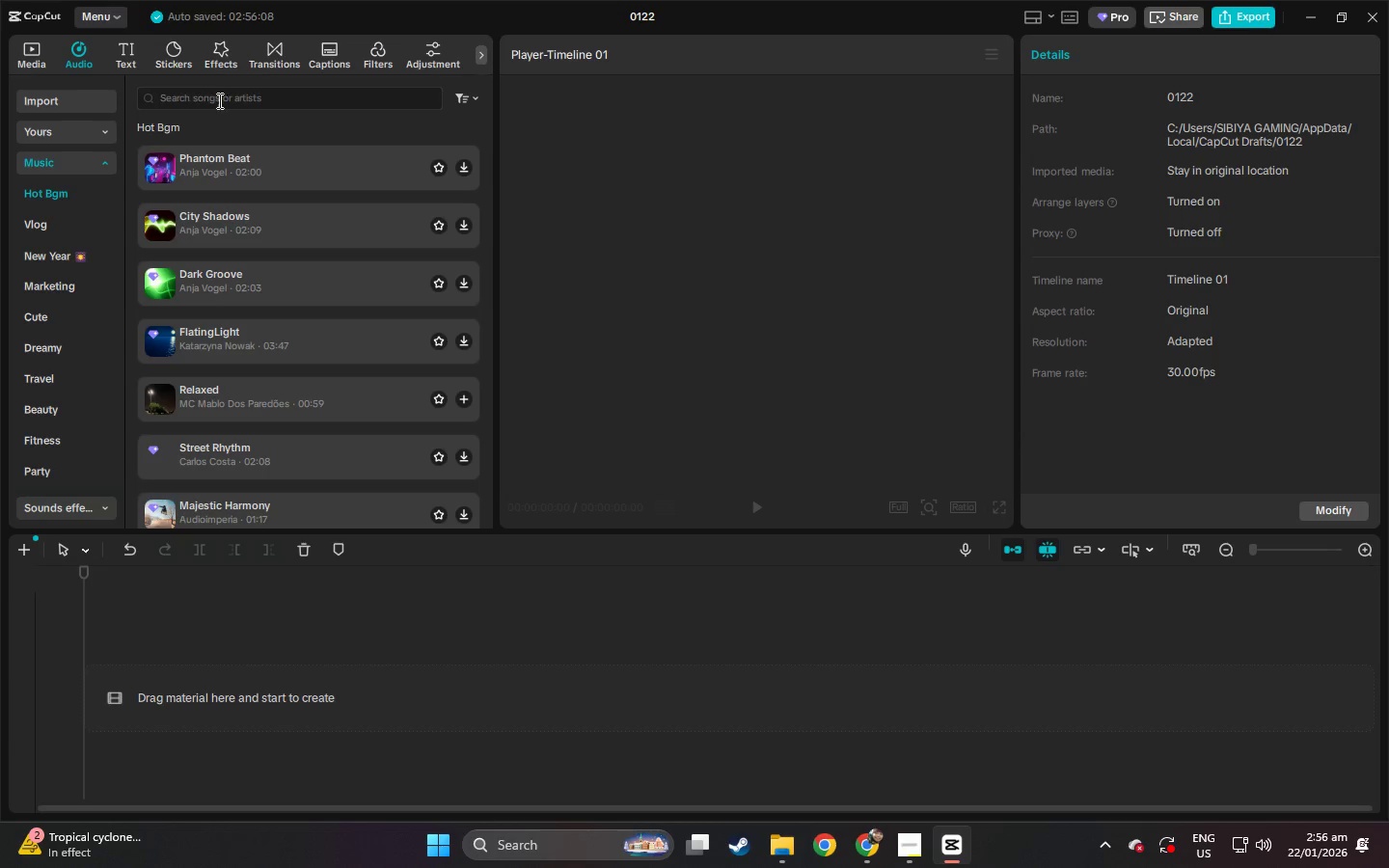 
left_click([227, 103])
 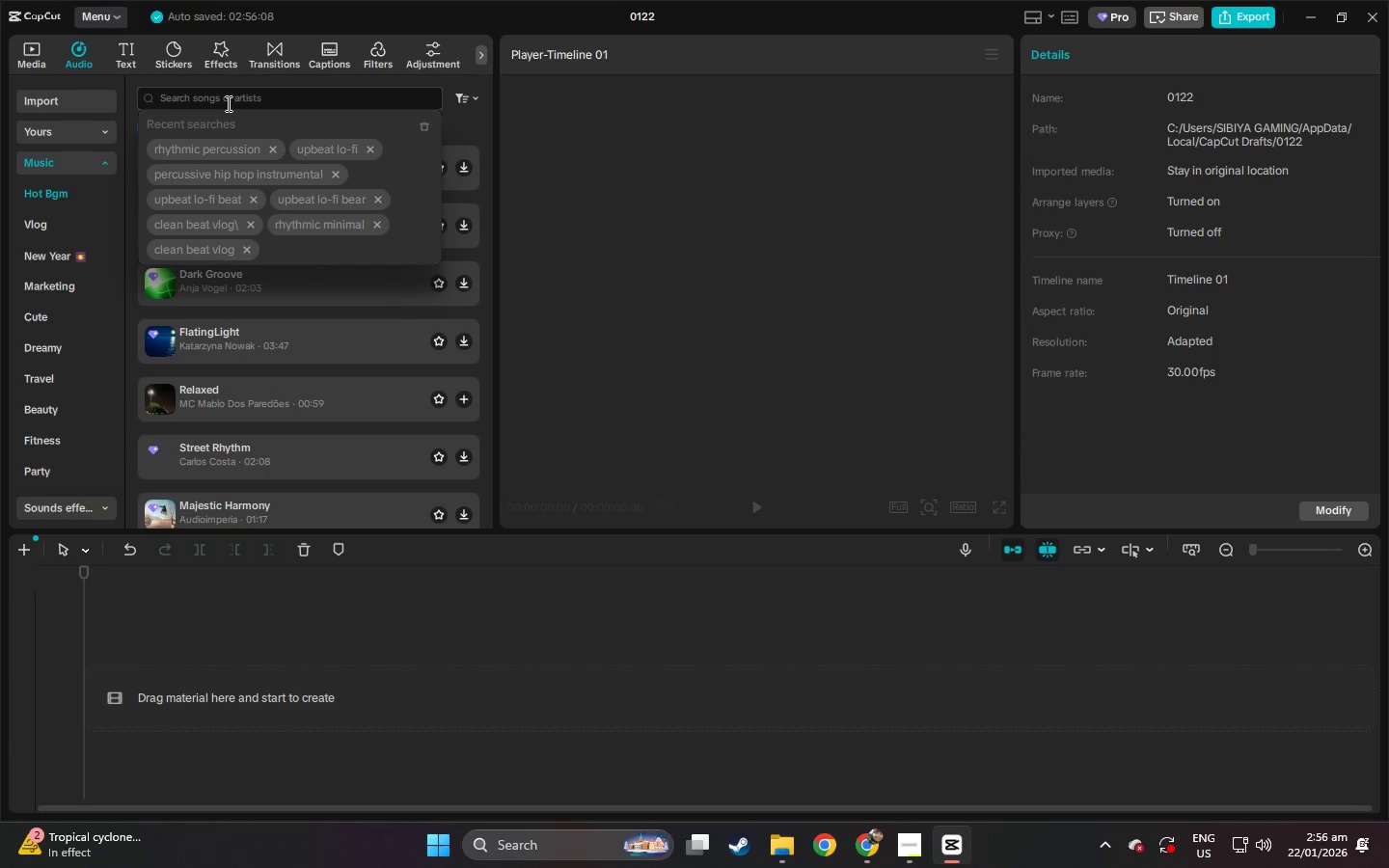 
type(lo-fi nature)
 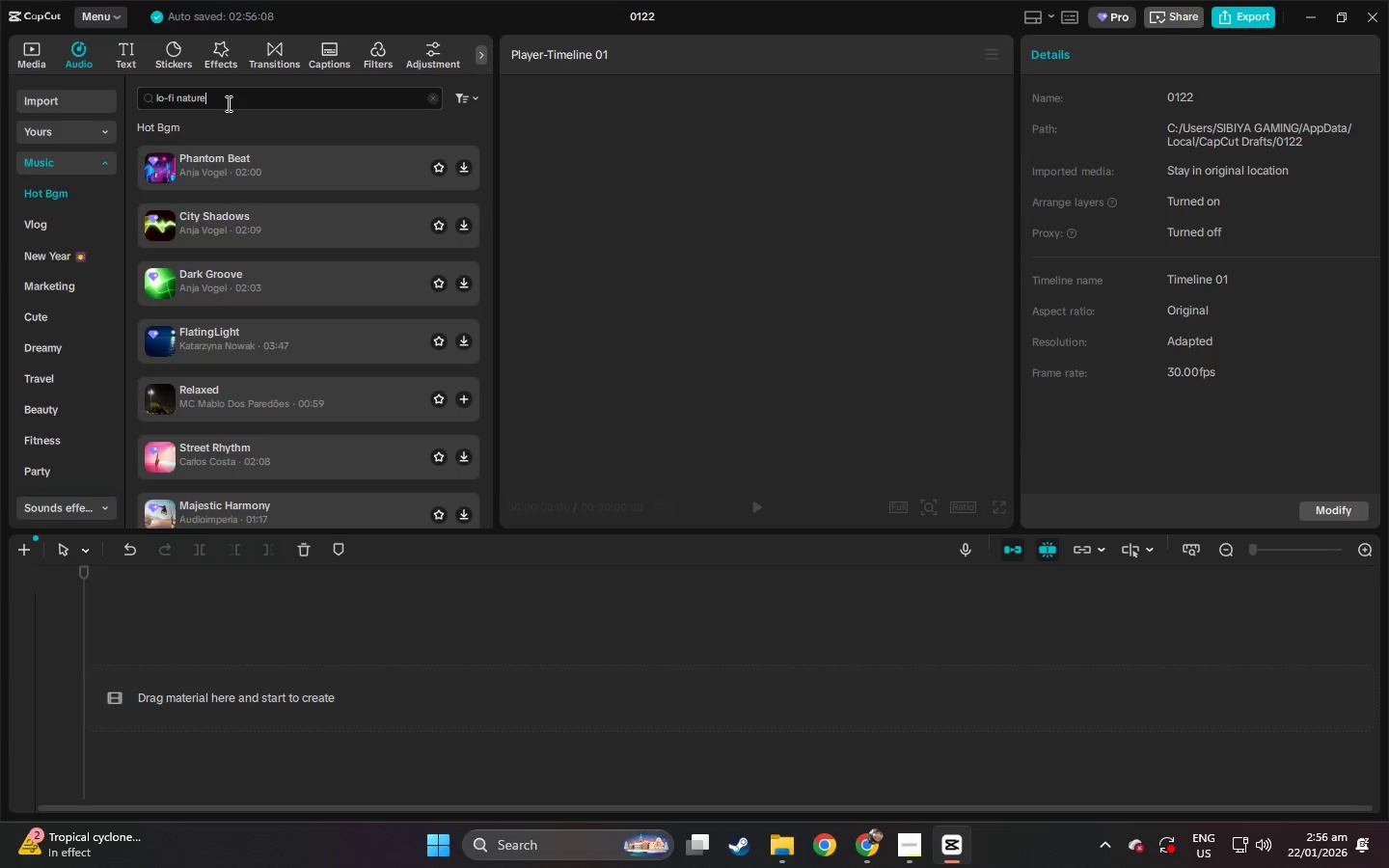 
key(Enter)
 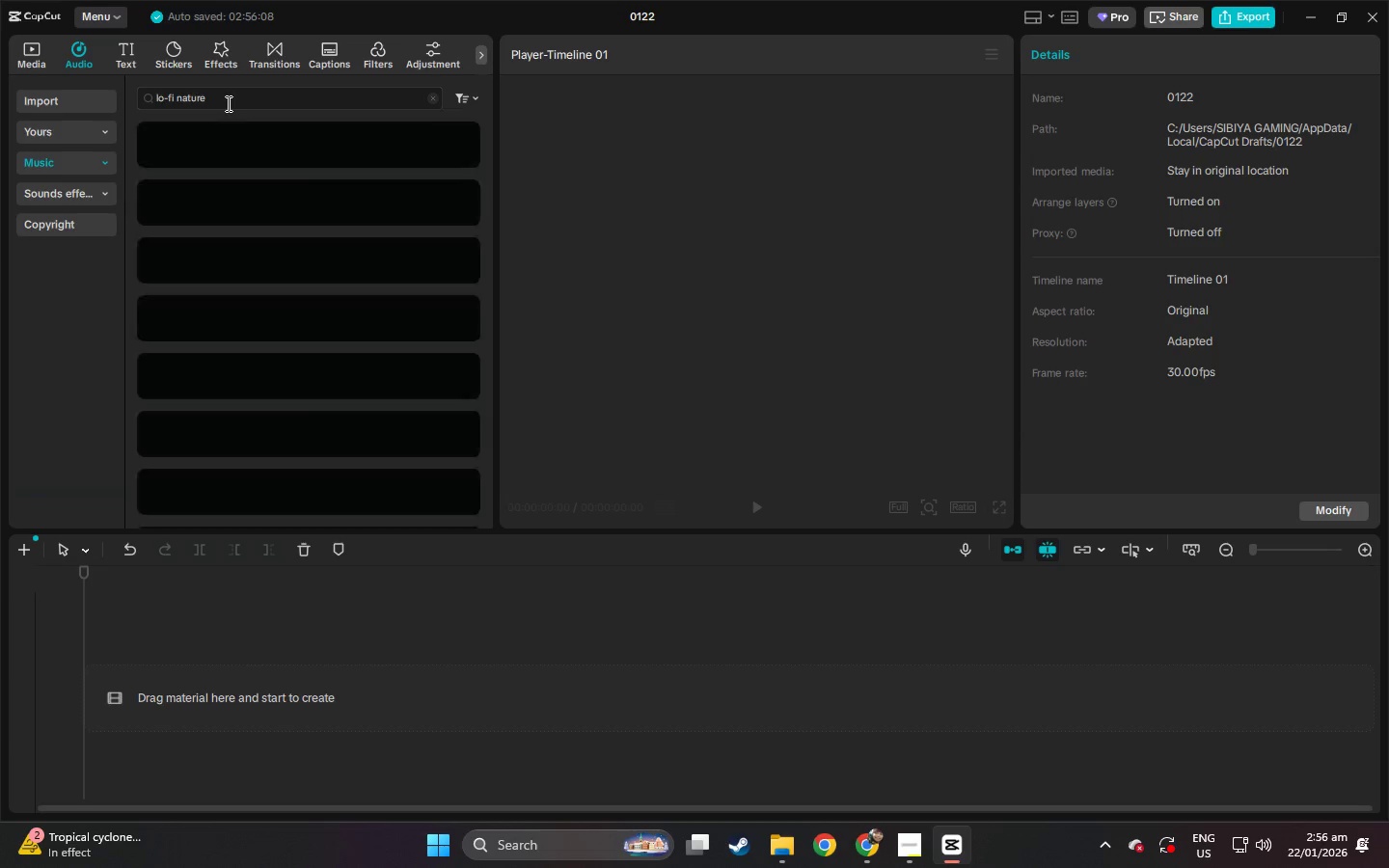 
left_click([154, 143])
 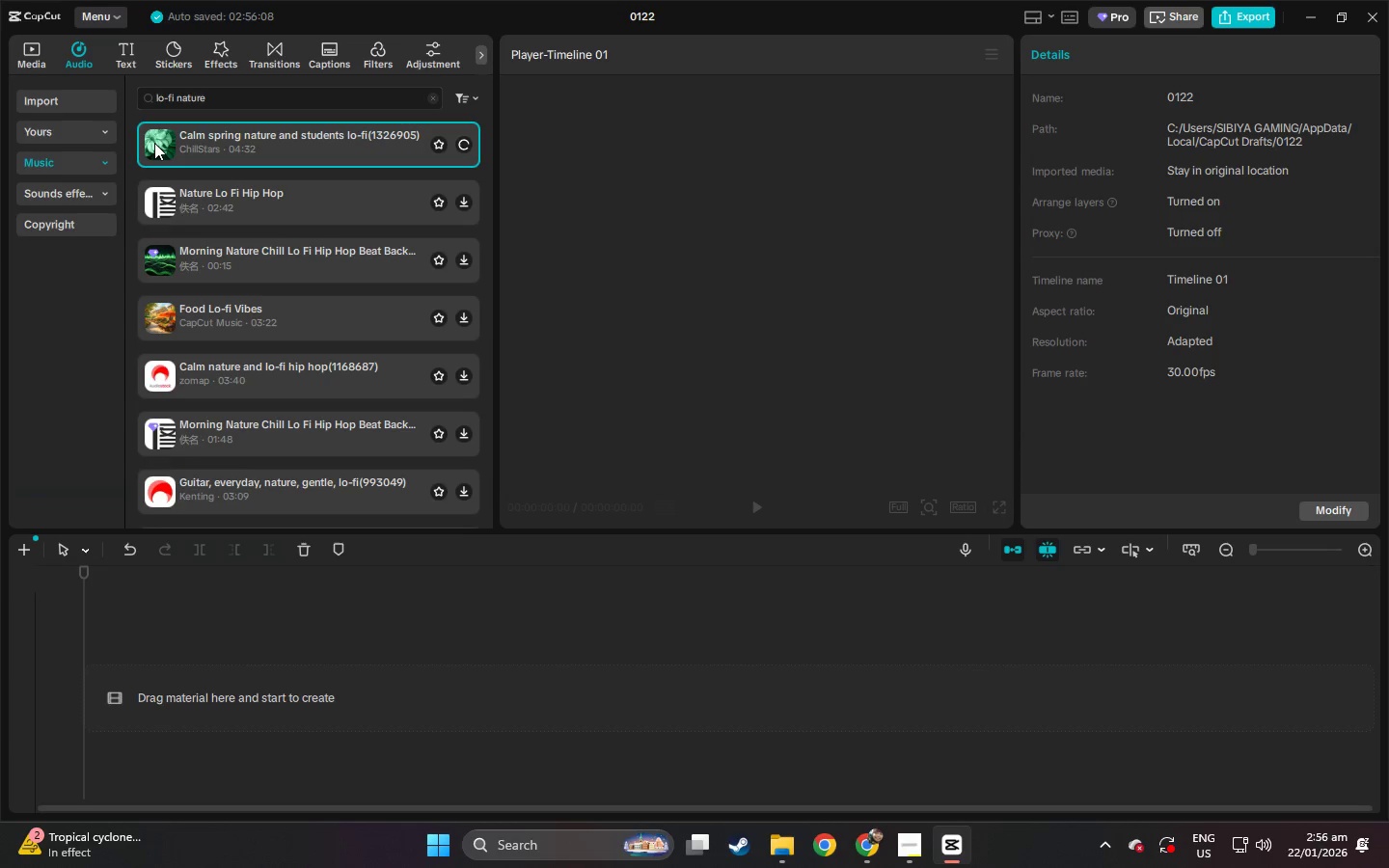 
wait(10.06)
 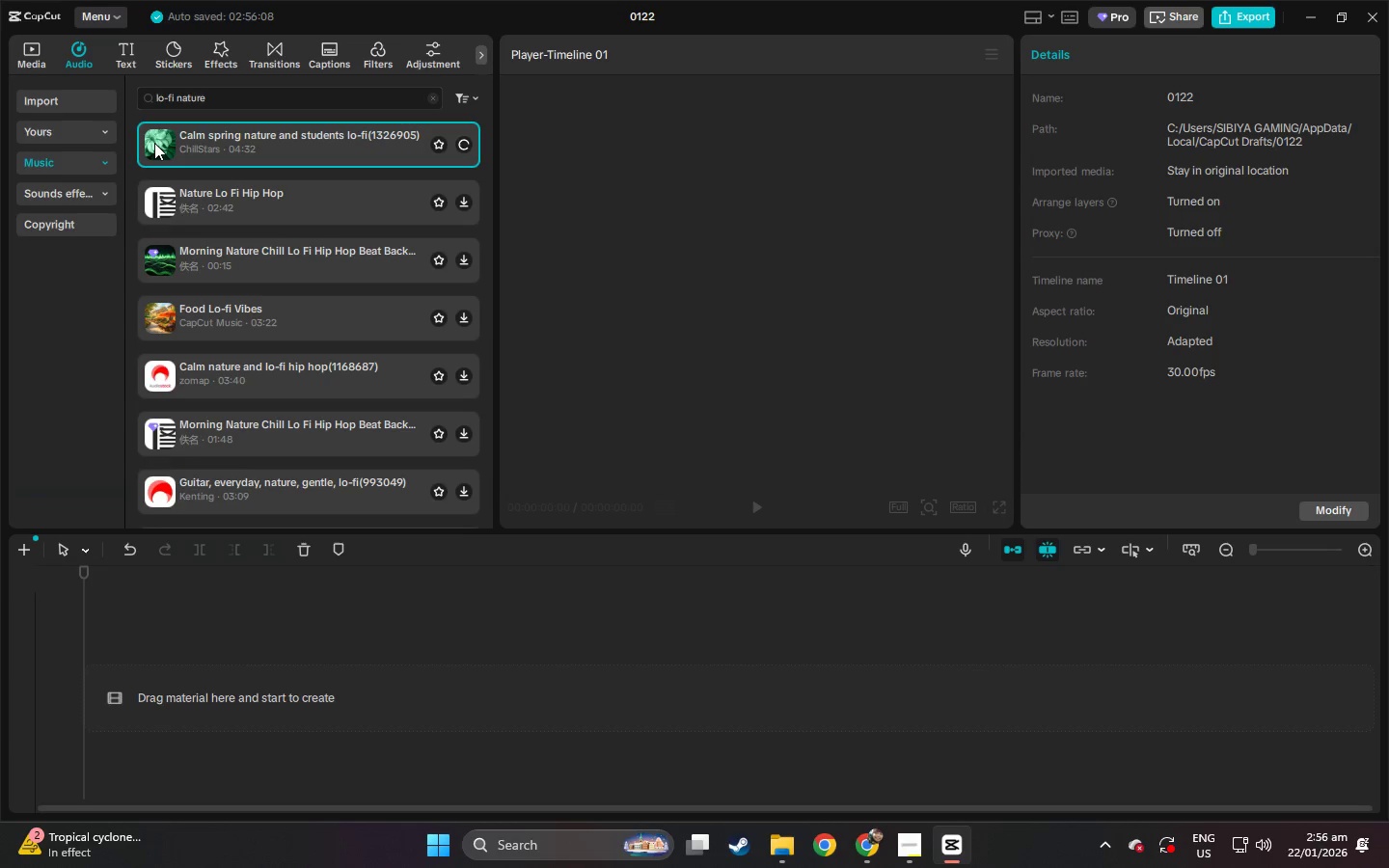 
left_click([1269, 839])
 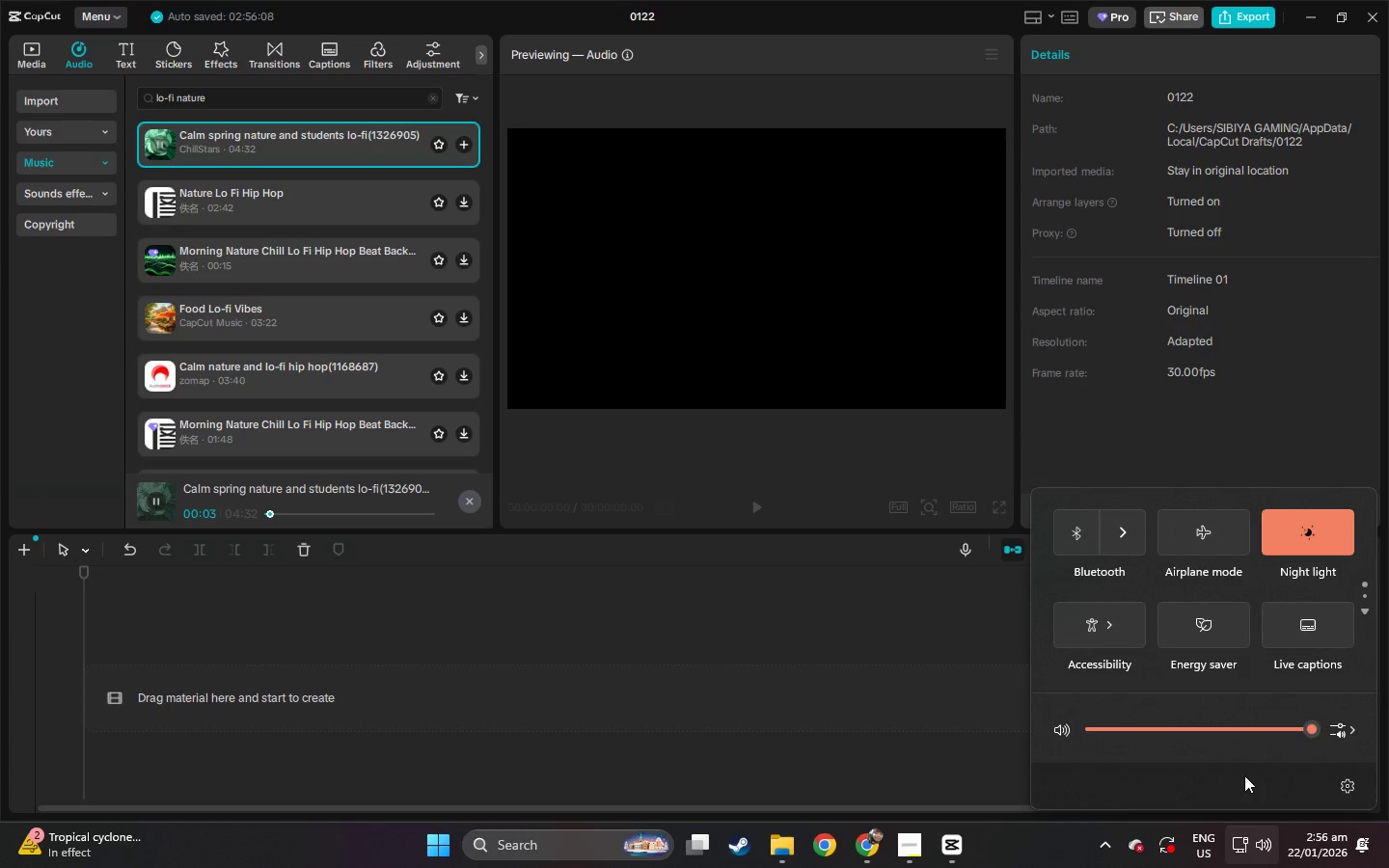 
left_click([1233, 731])
 